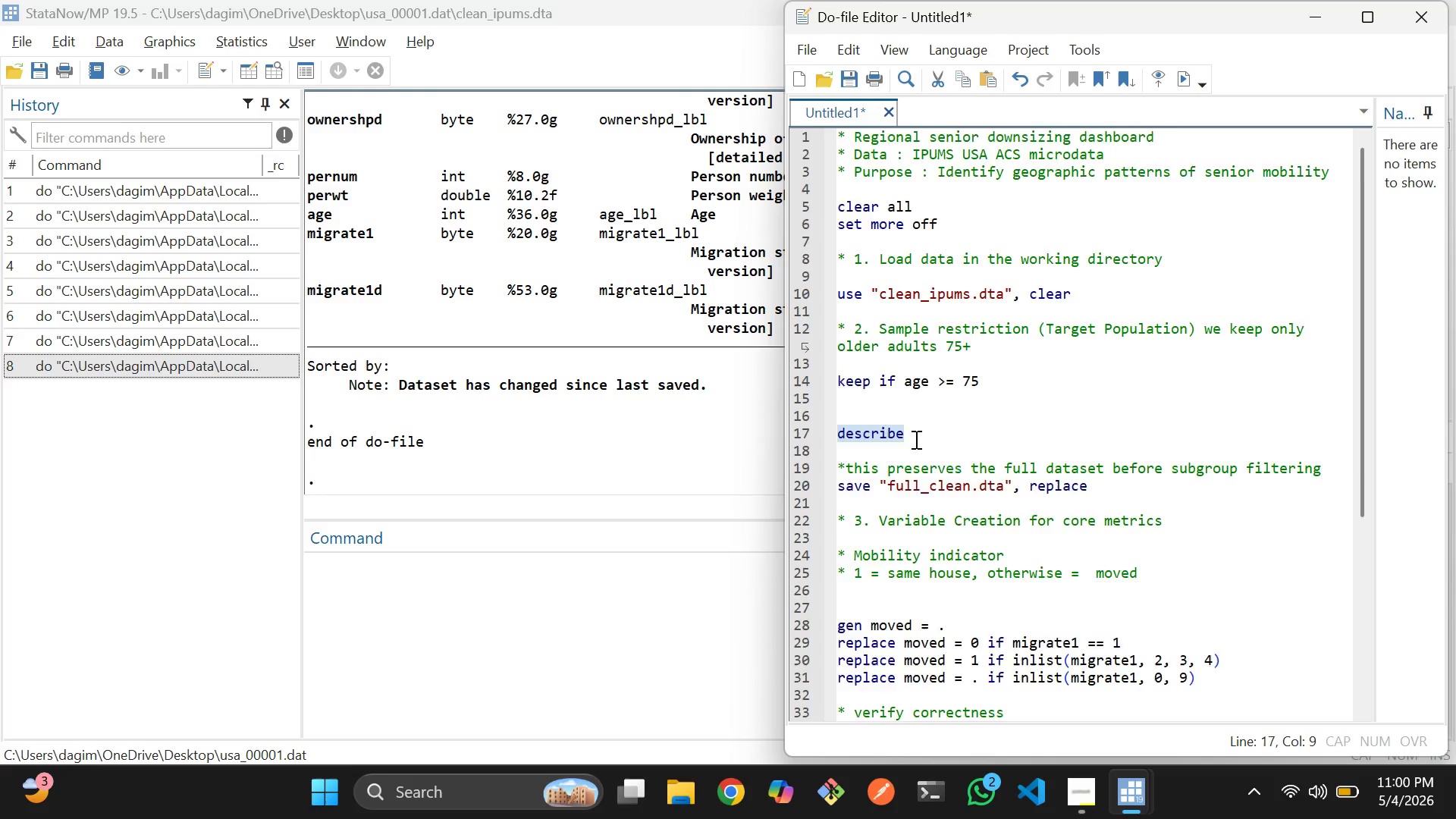 
scroll: coordinate [919, 443], scroll_direction: down, amount: 1.0
 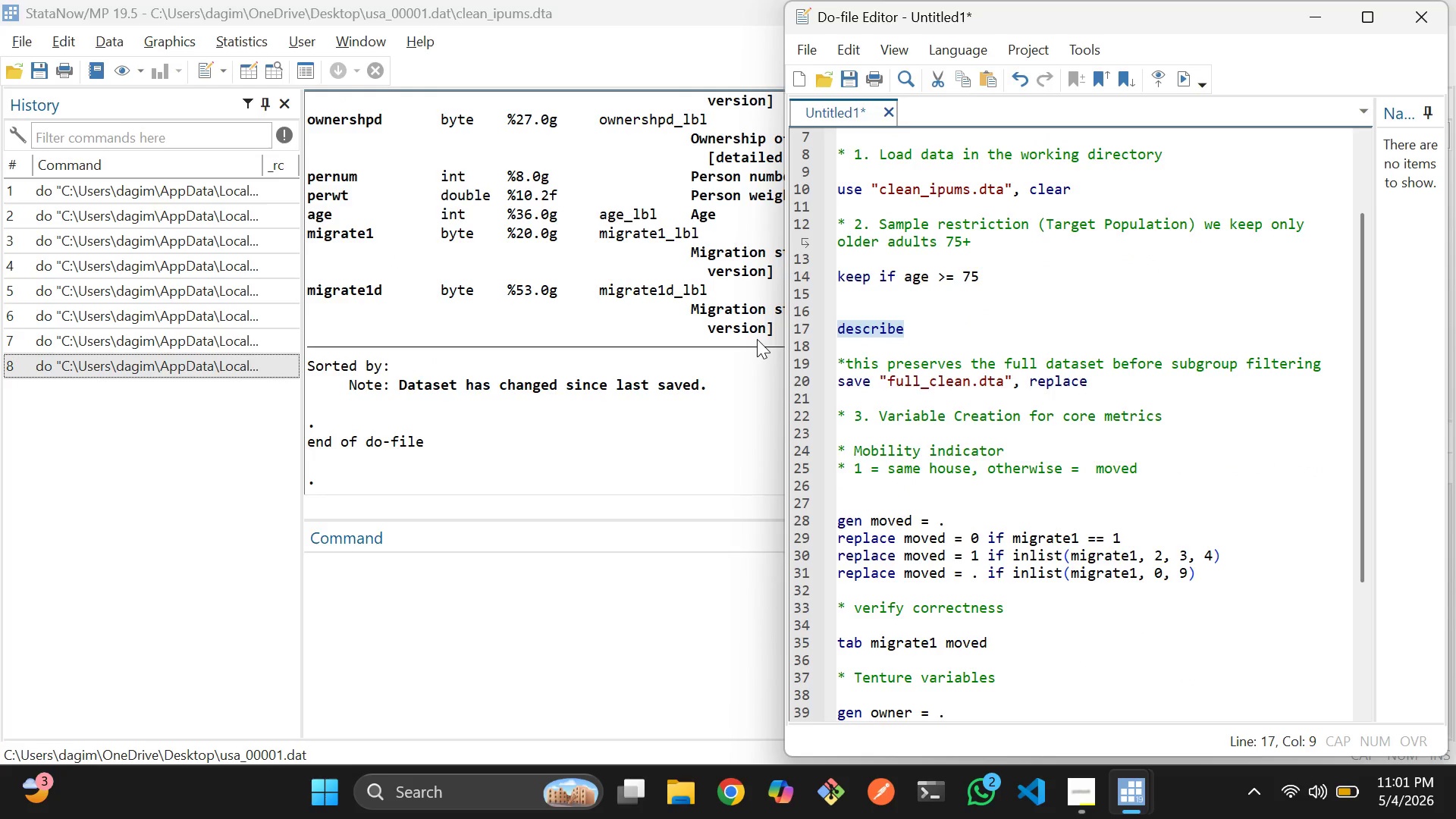 
wait(9.55)
 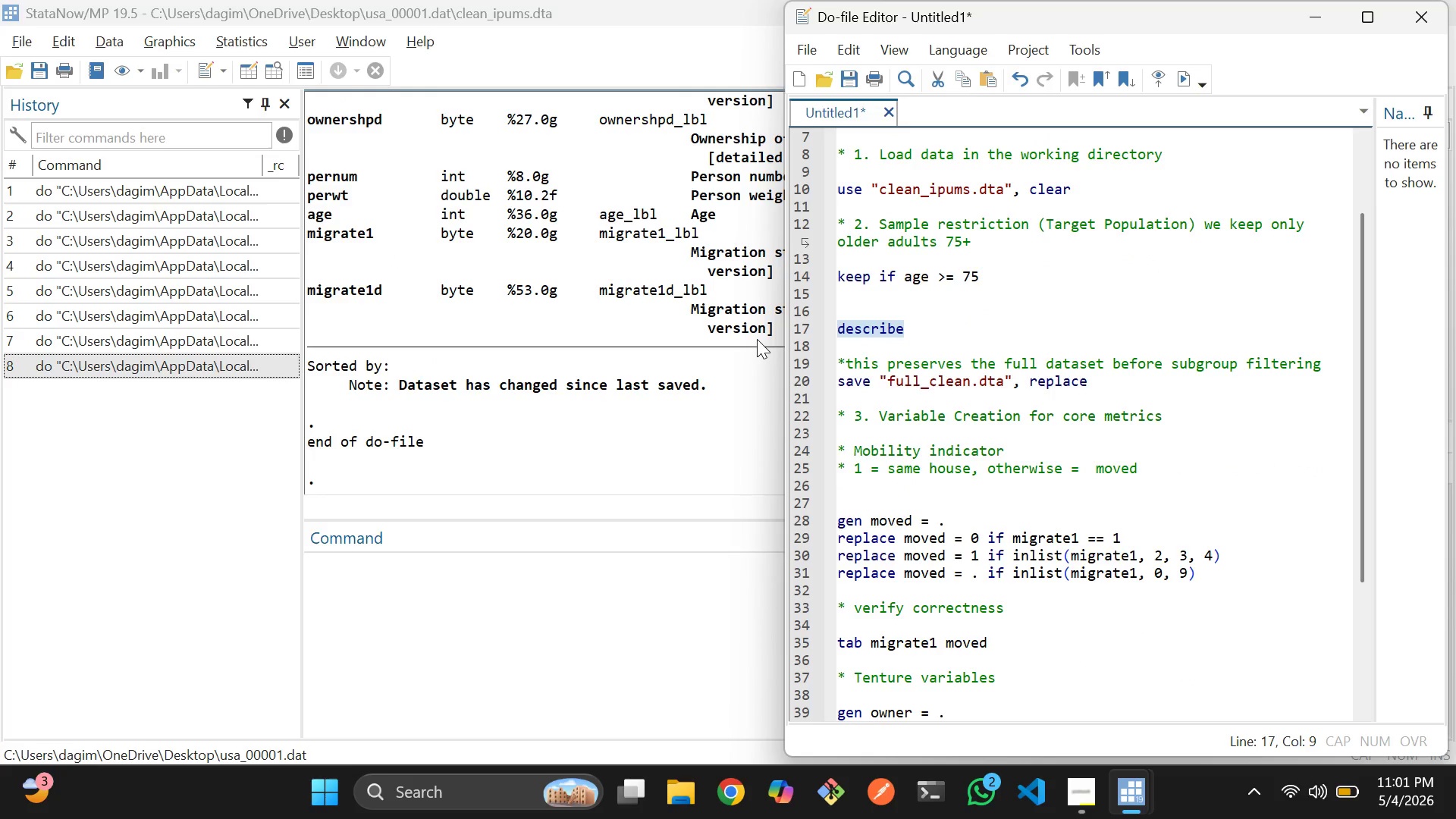 
left_click_drag(start_coordinate=[1121, 382], to_coordinate=[838, 368])
 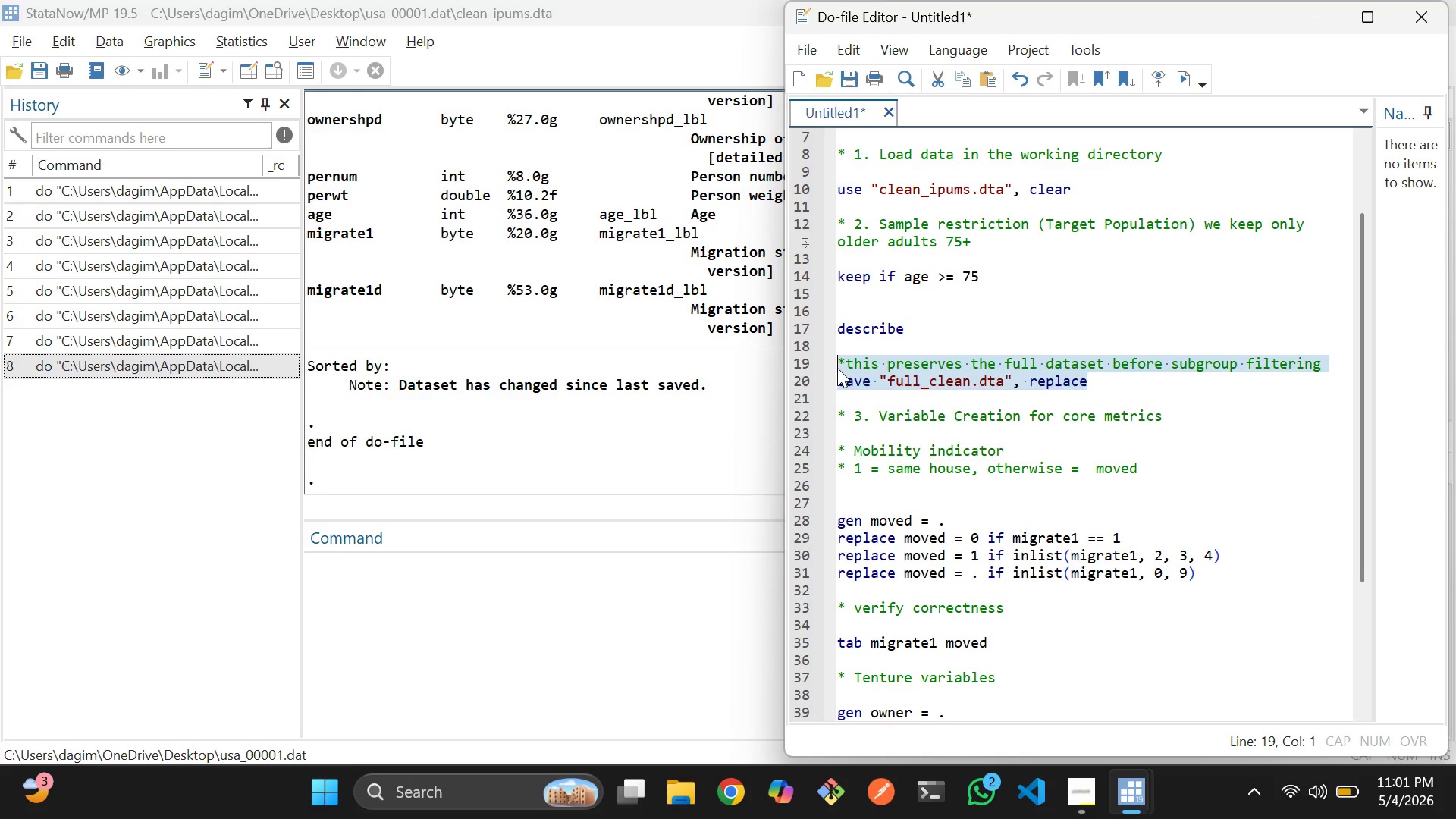 
key(Backspace)
 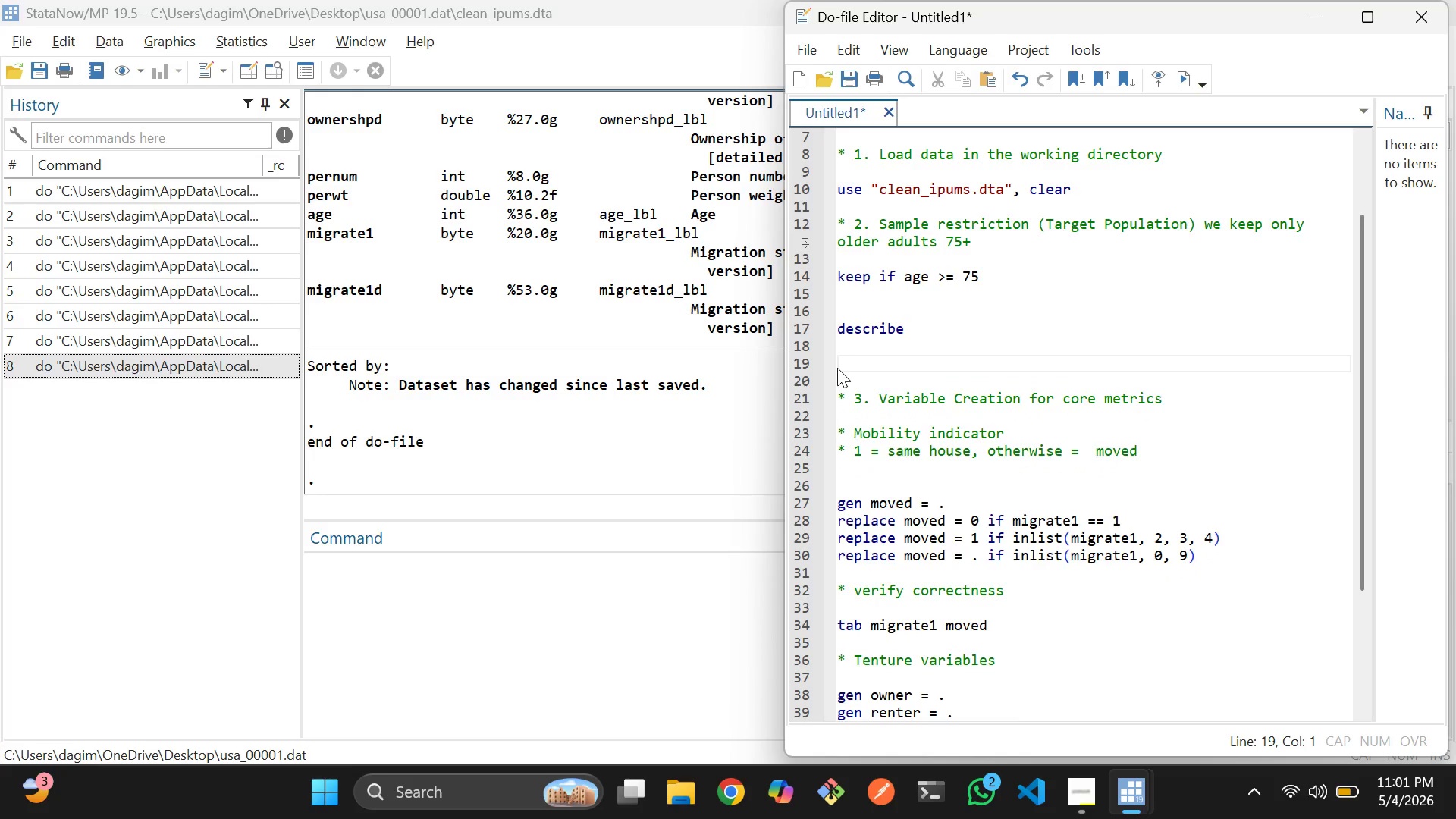 
key(Backspace)
 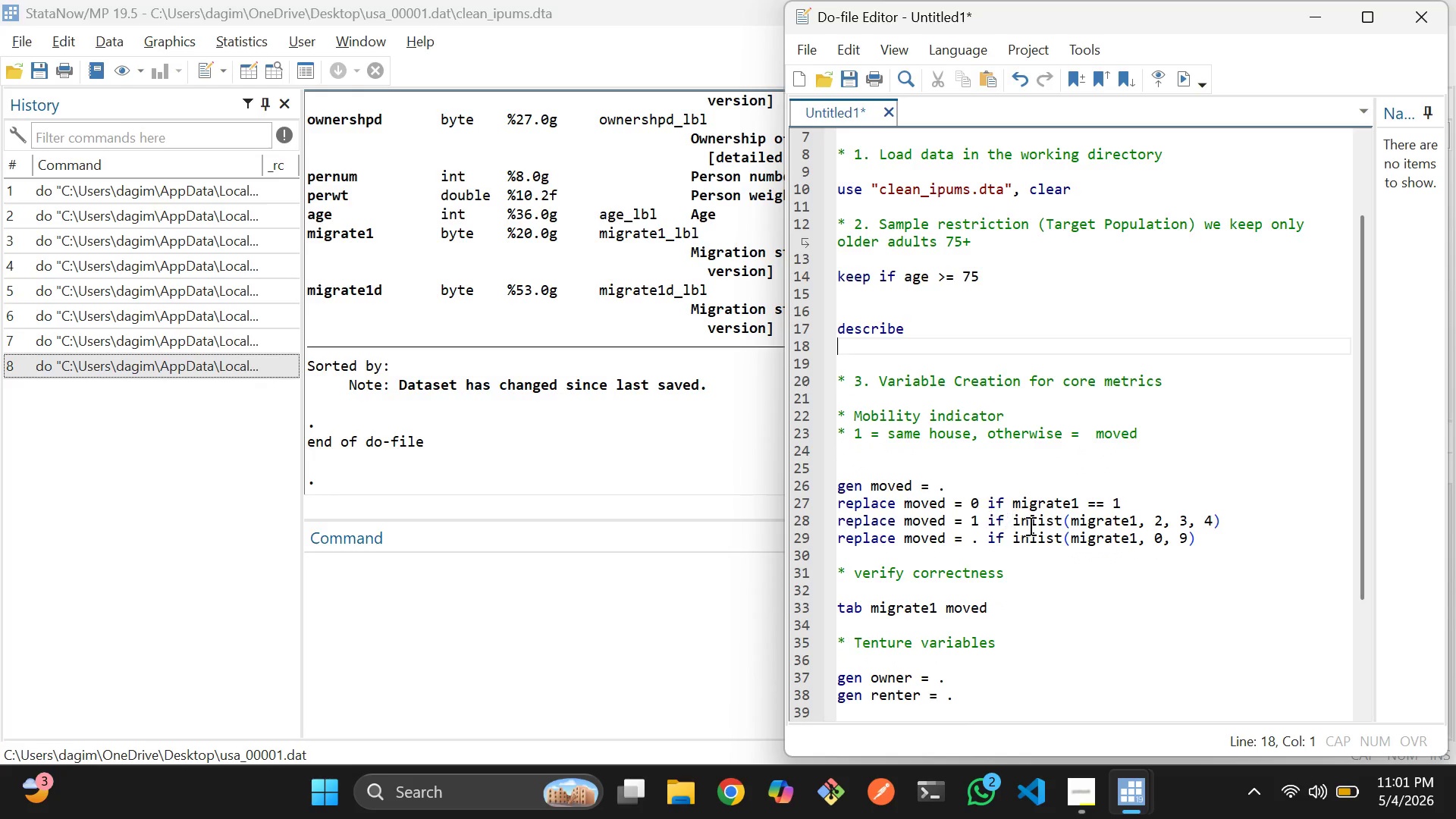 
left_click_drag(start_coordinate=[1200, 538], to_coordinate=[803, 475])
 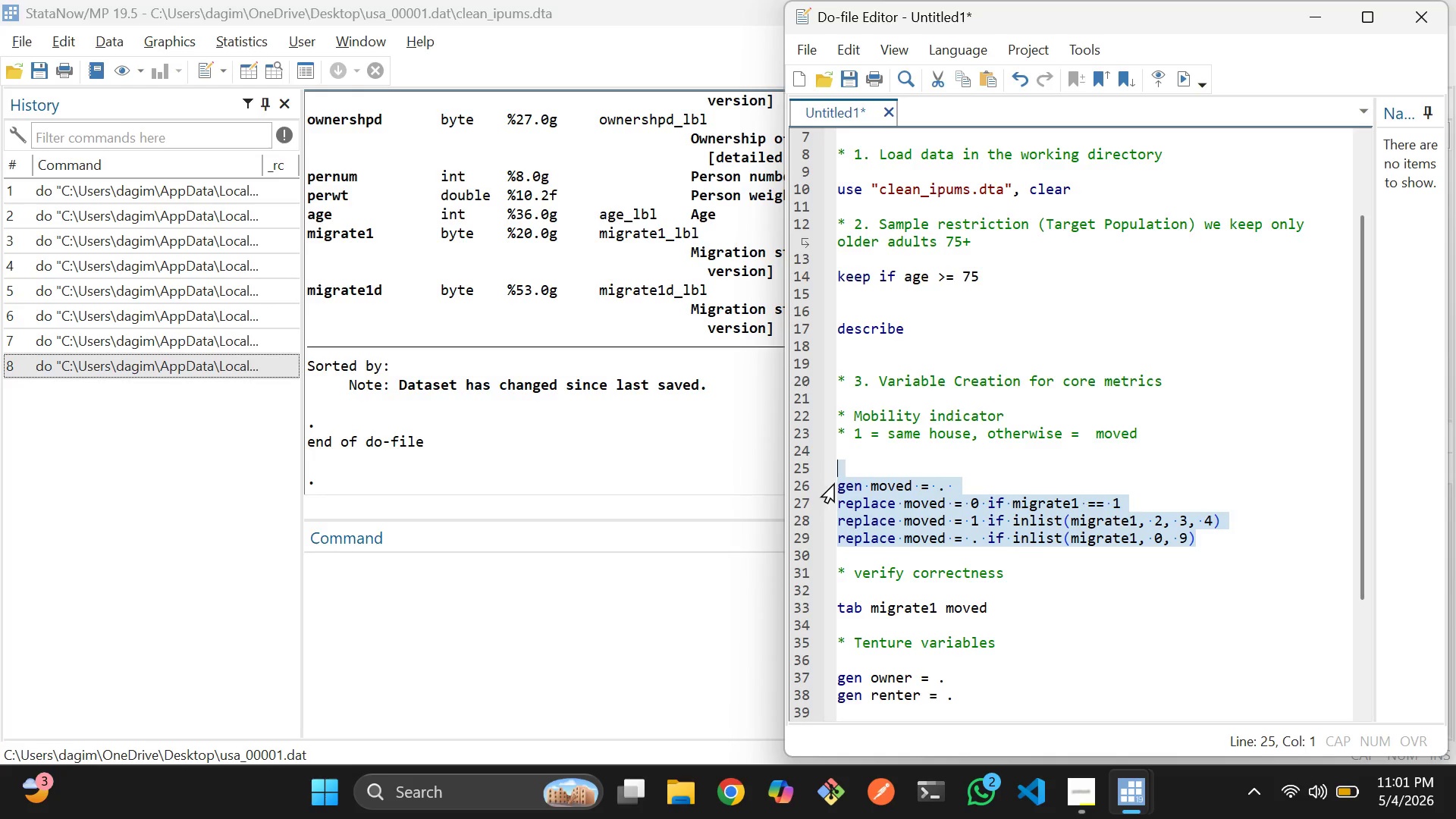 
key(Control+D)
 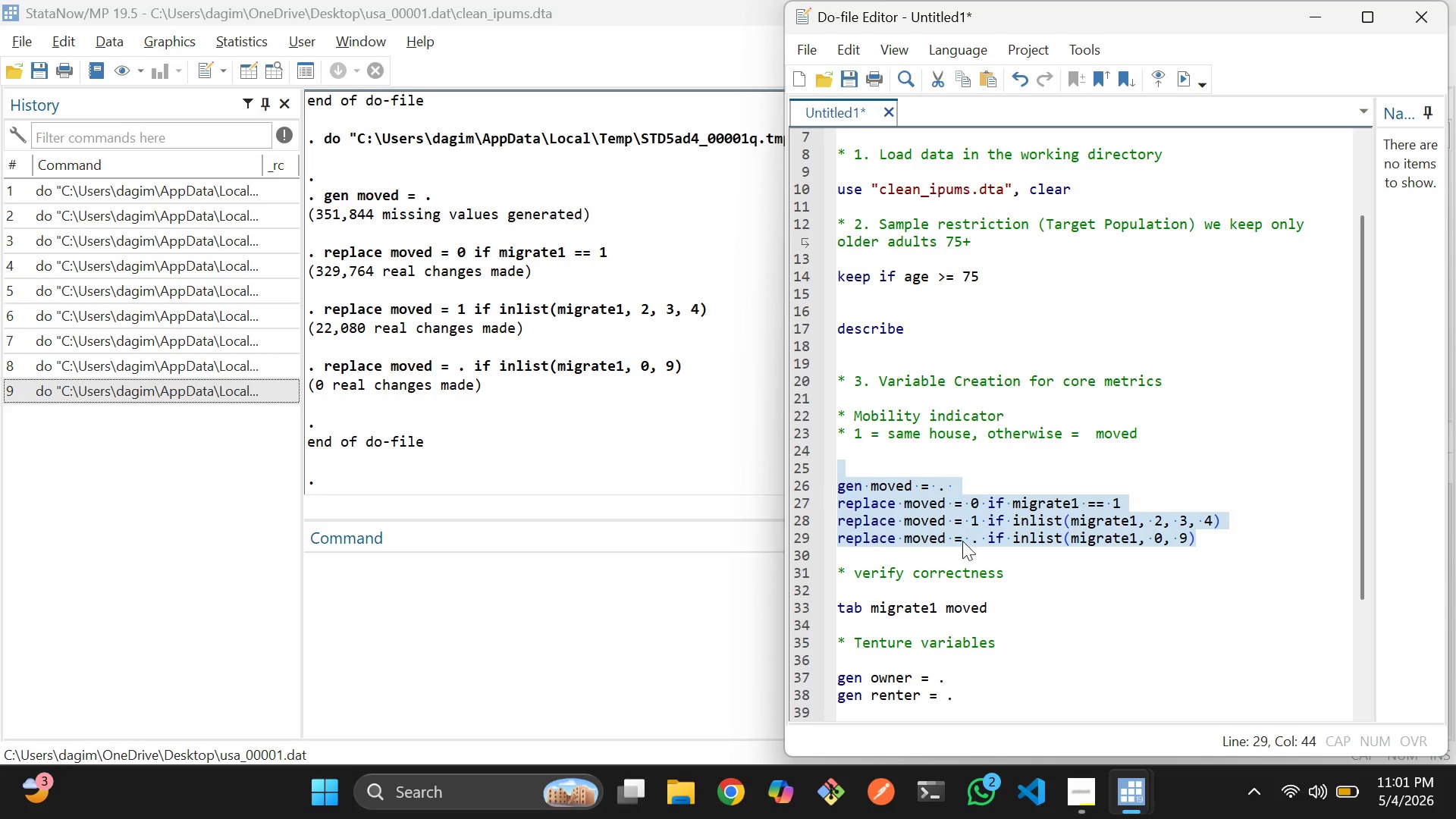 
scroll: coordinate [976, 548], scroll_direction: down, amount: 1.0
 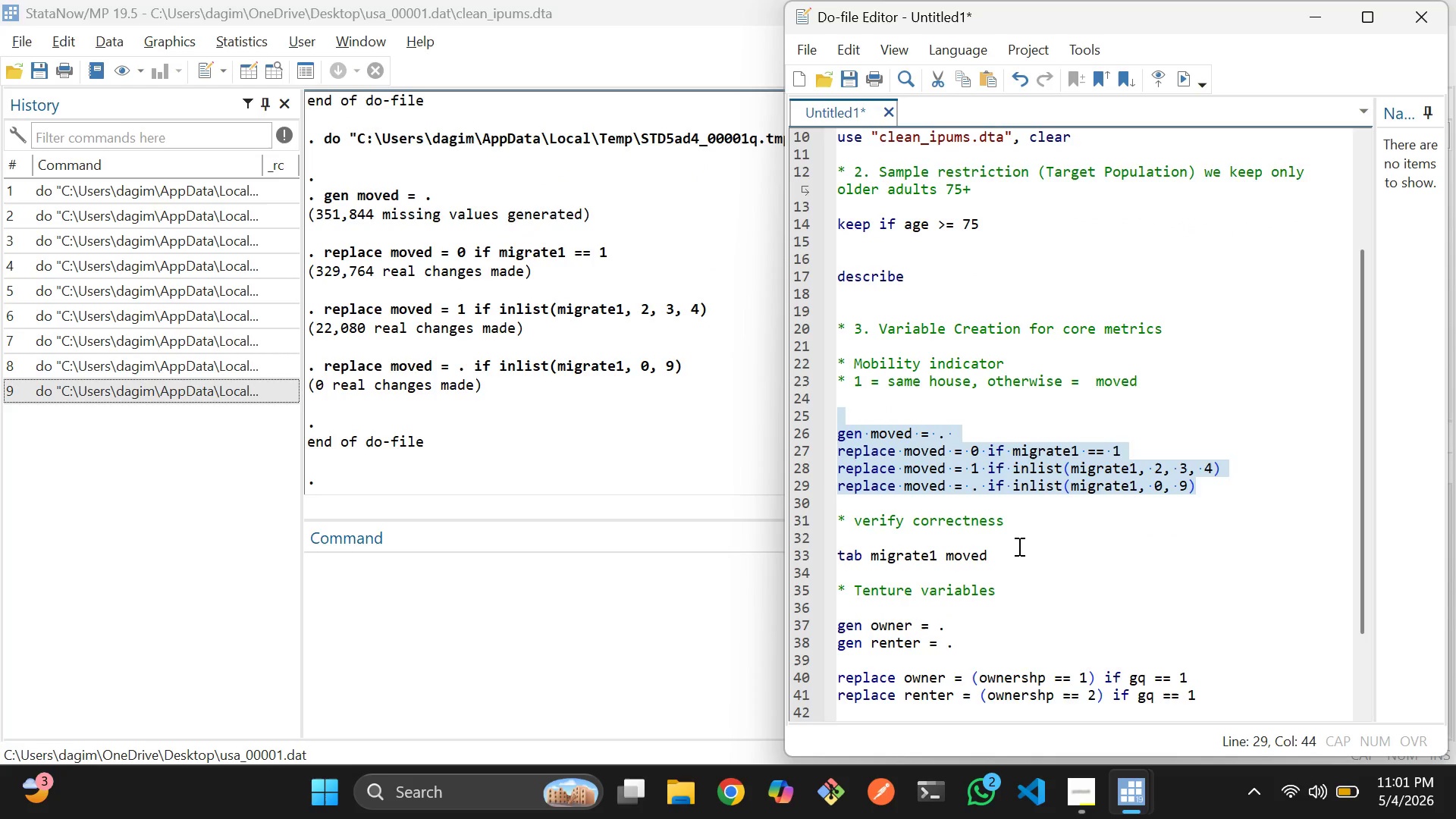 
left_click_drag(start_coordinate=[1019, 546], to_coordinate=[996, 563])
 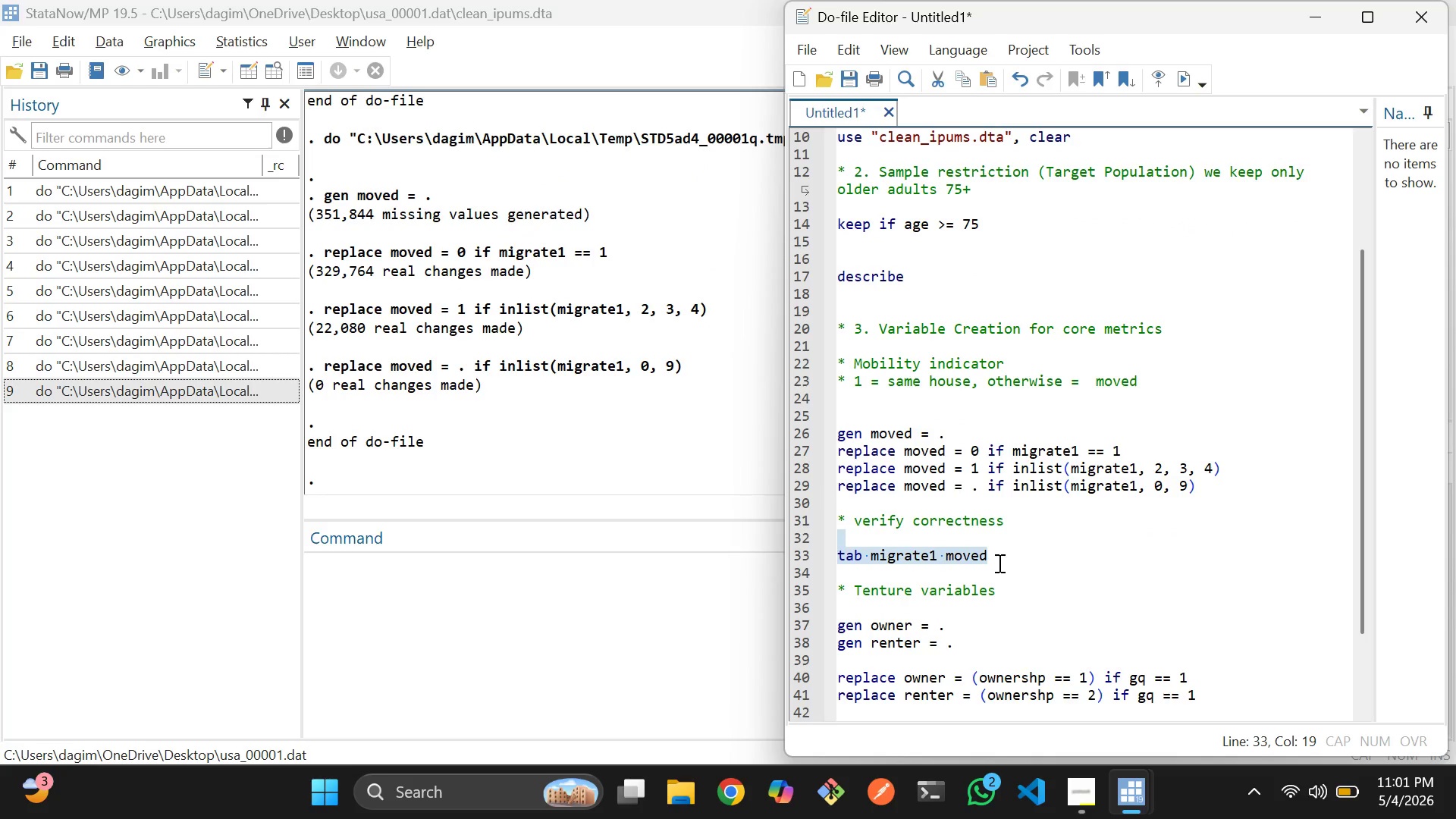 
key(Control+D)
 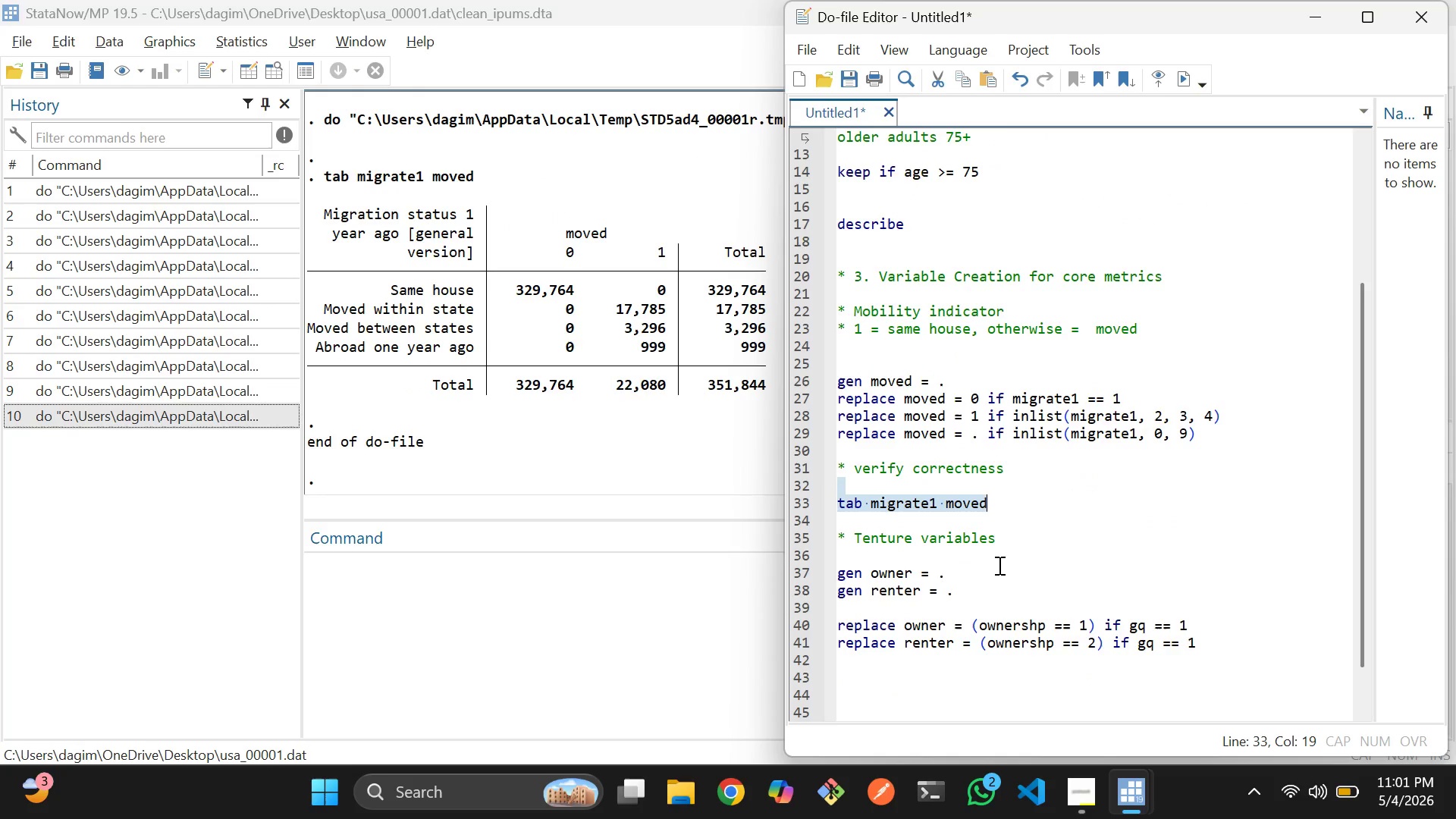 
scroll: coordinate [998, 566], scroll_direction: down, amount: 2.0
 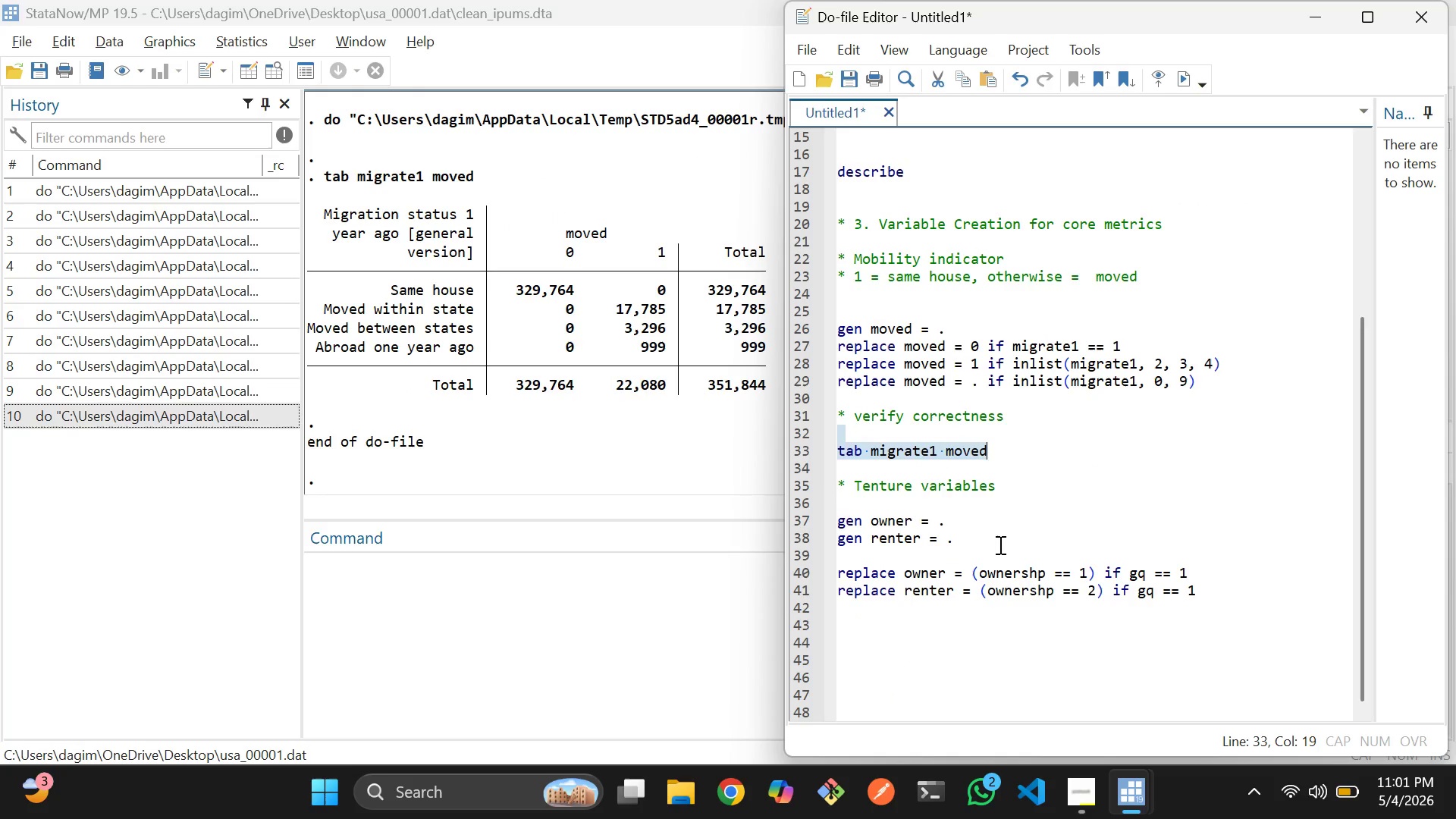 
left_click_drag(start_coordinate=[999, 544], to_coordinate=[836, 518])
 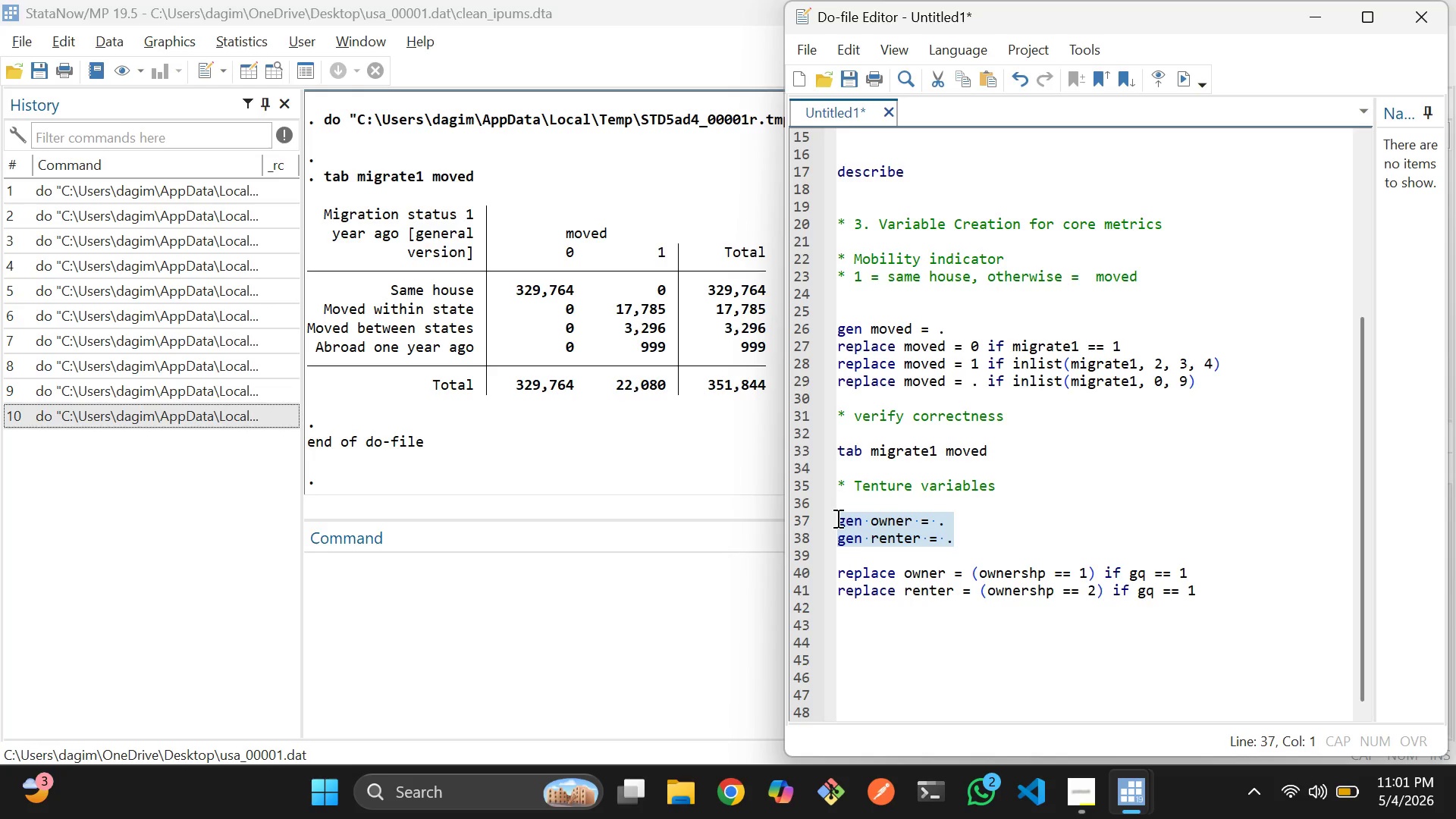 
key(Control+D)
 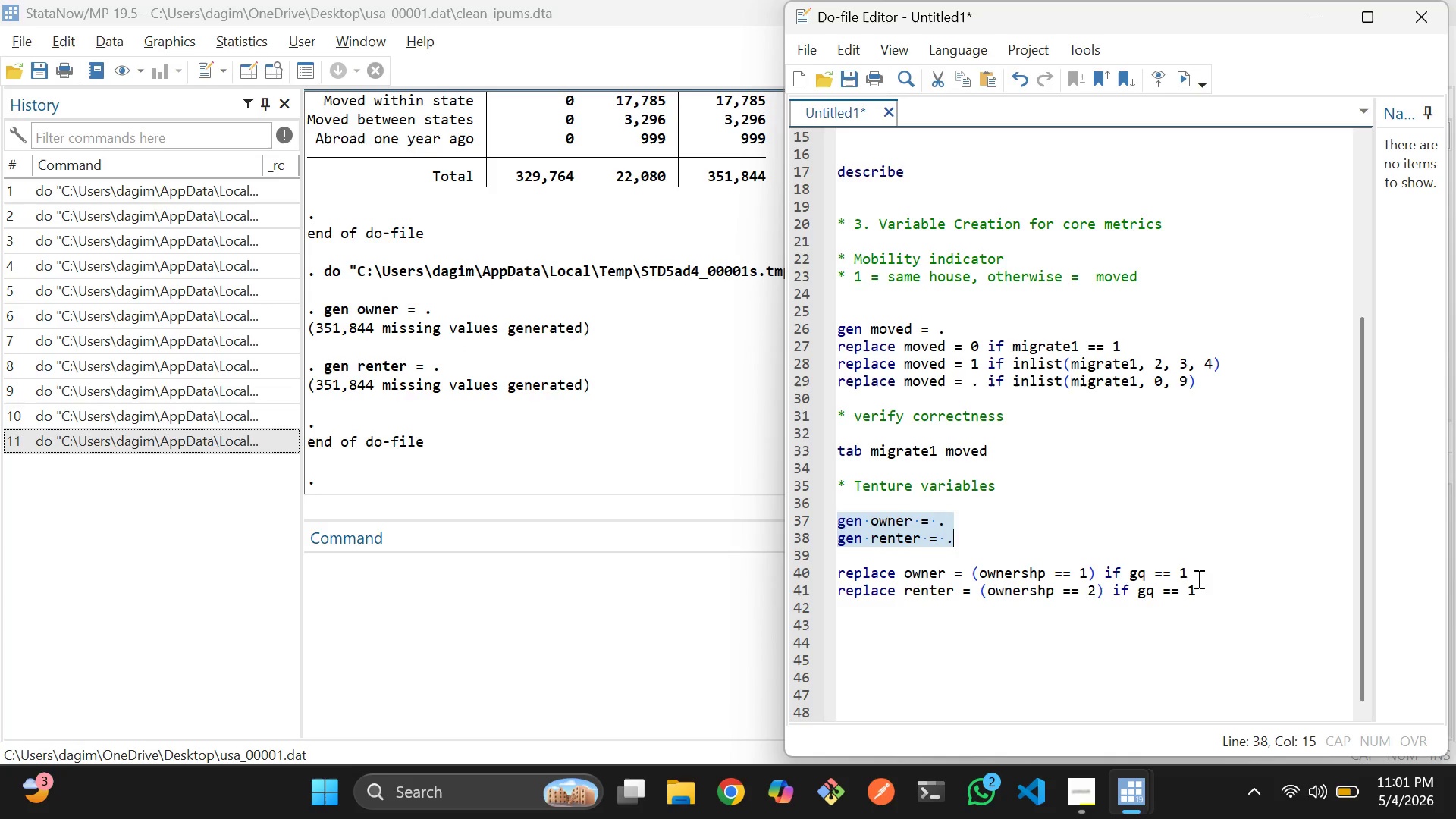 
left_click_drag(start_coordinate=[1213, 585], to_coordinate=[833, 566])
 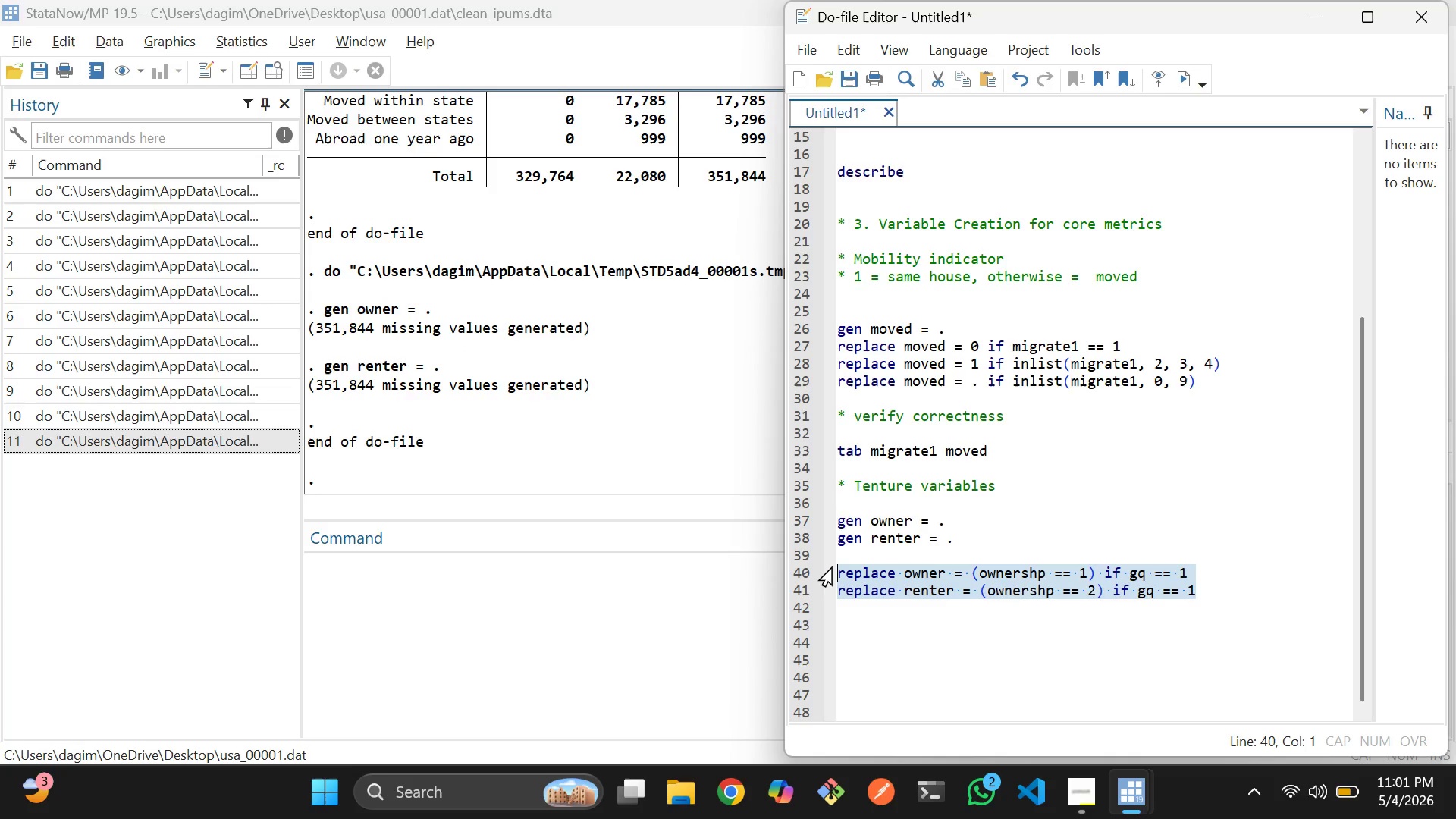 
key(Control+D)
 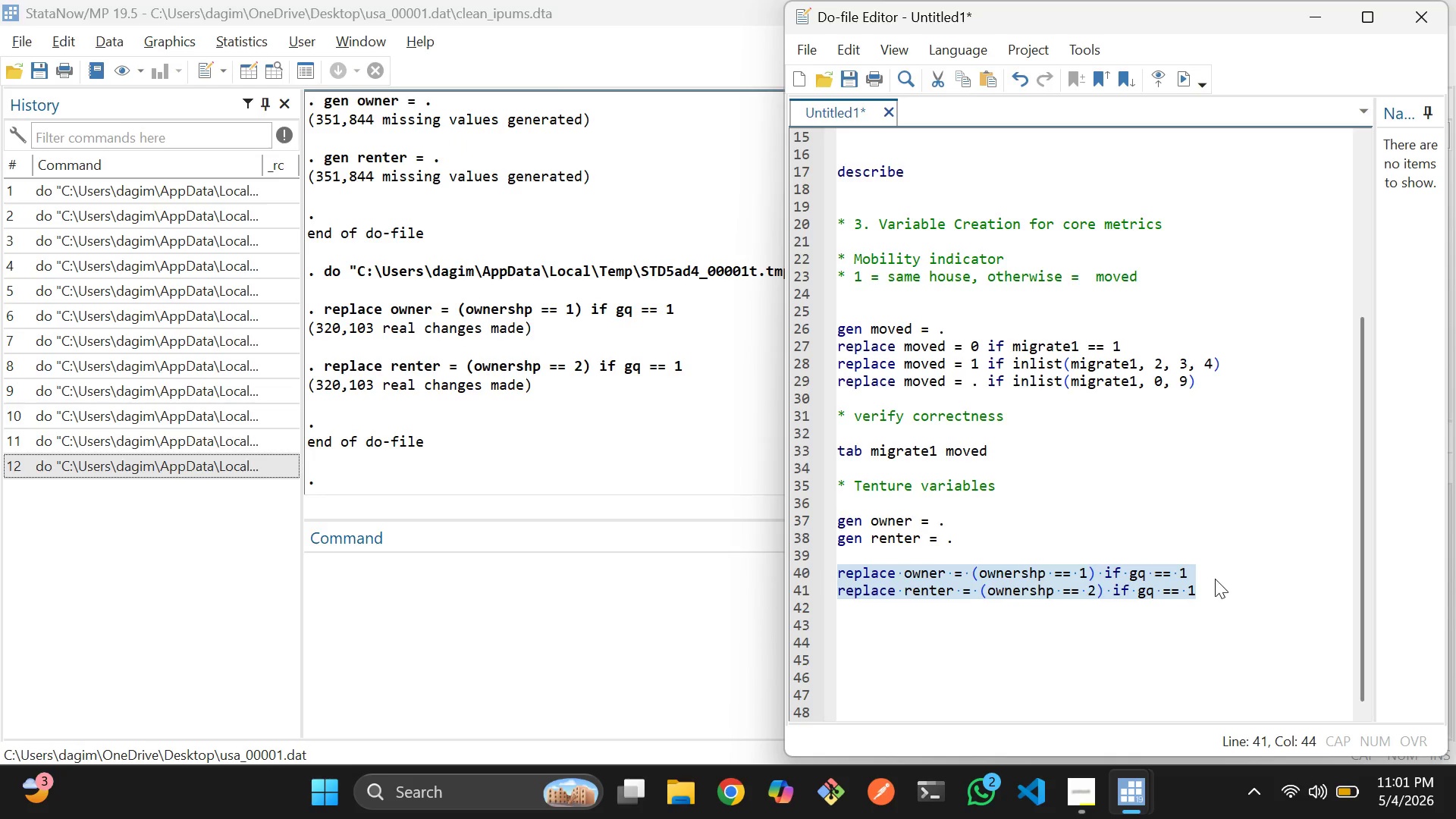 
left_click([1216, 585])
 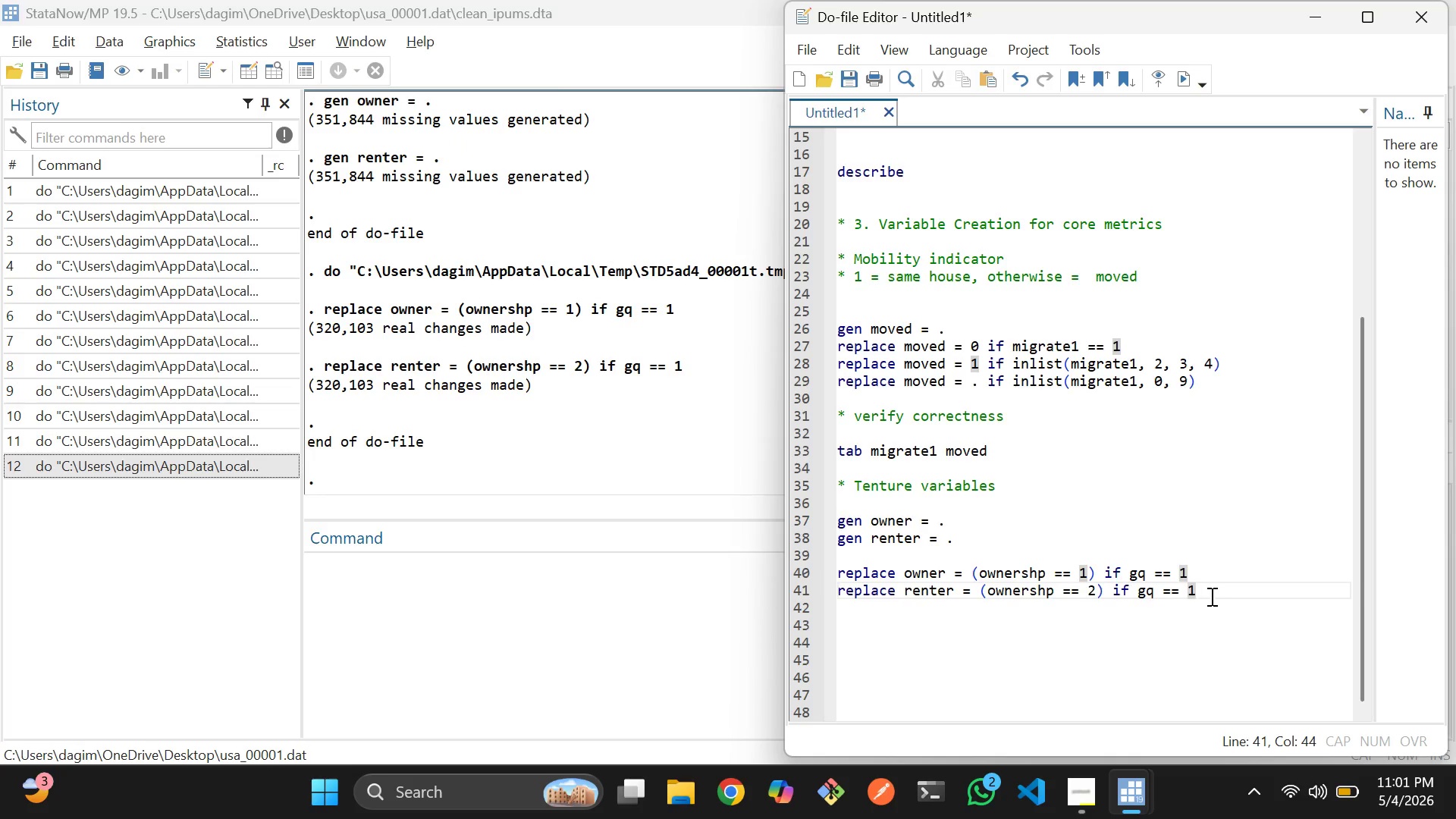 
key(Enter)
 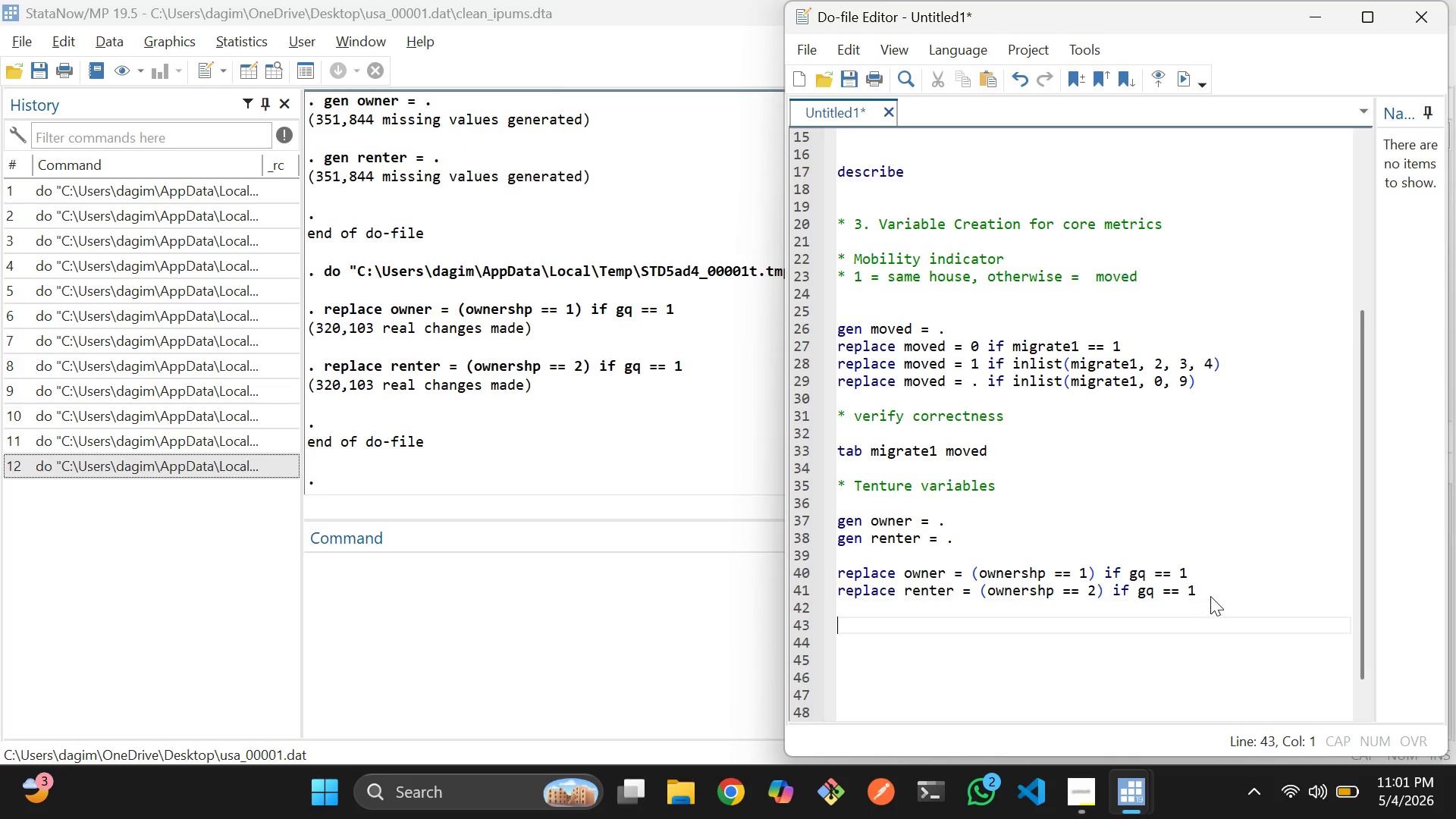 
key(Enter)
 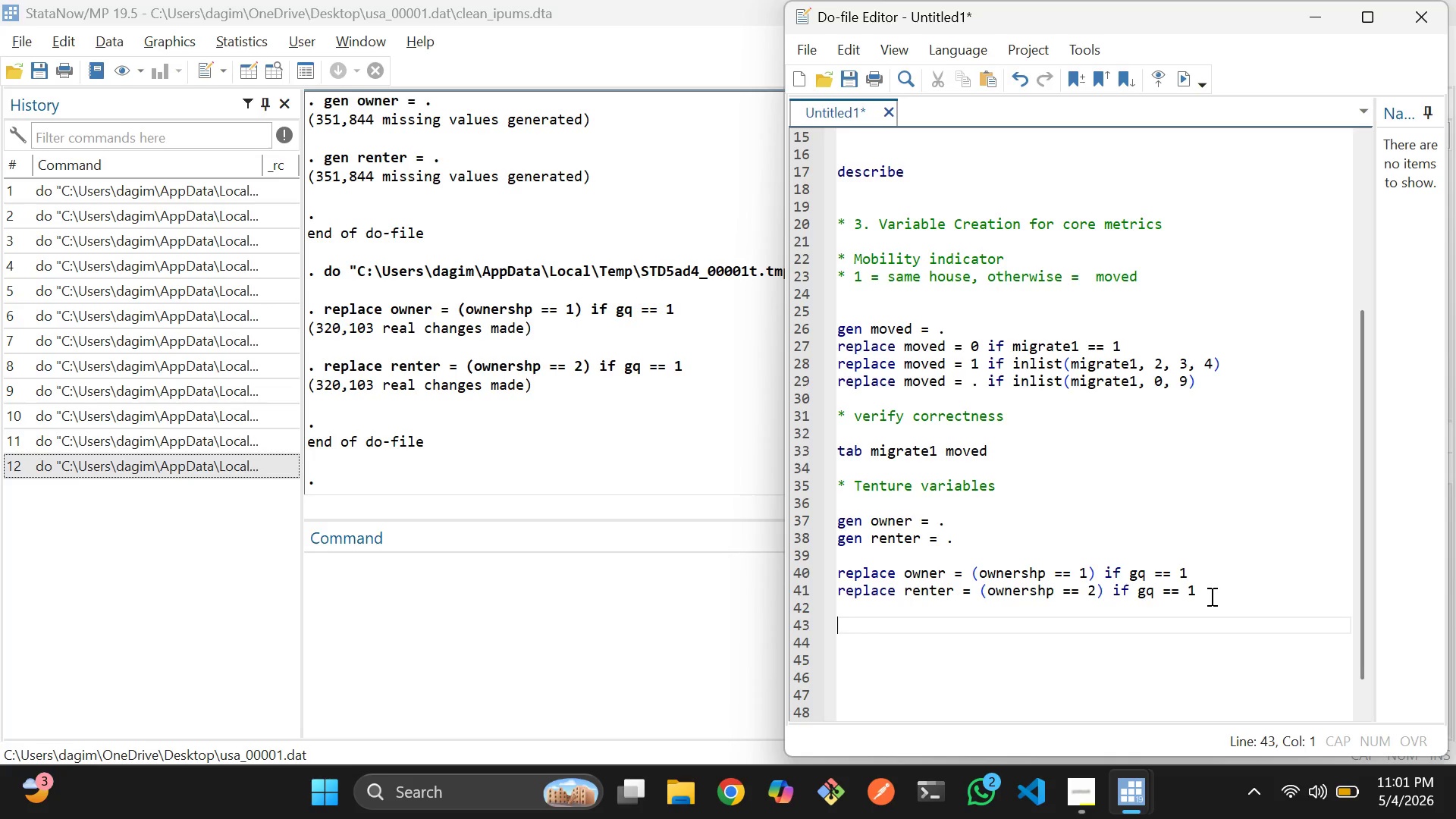 
wait(8.31)
 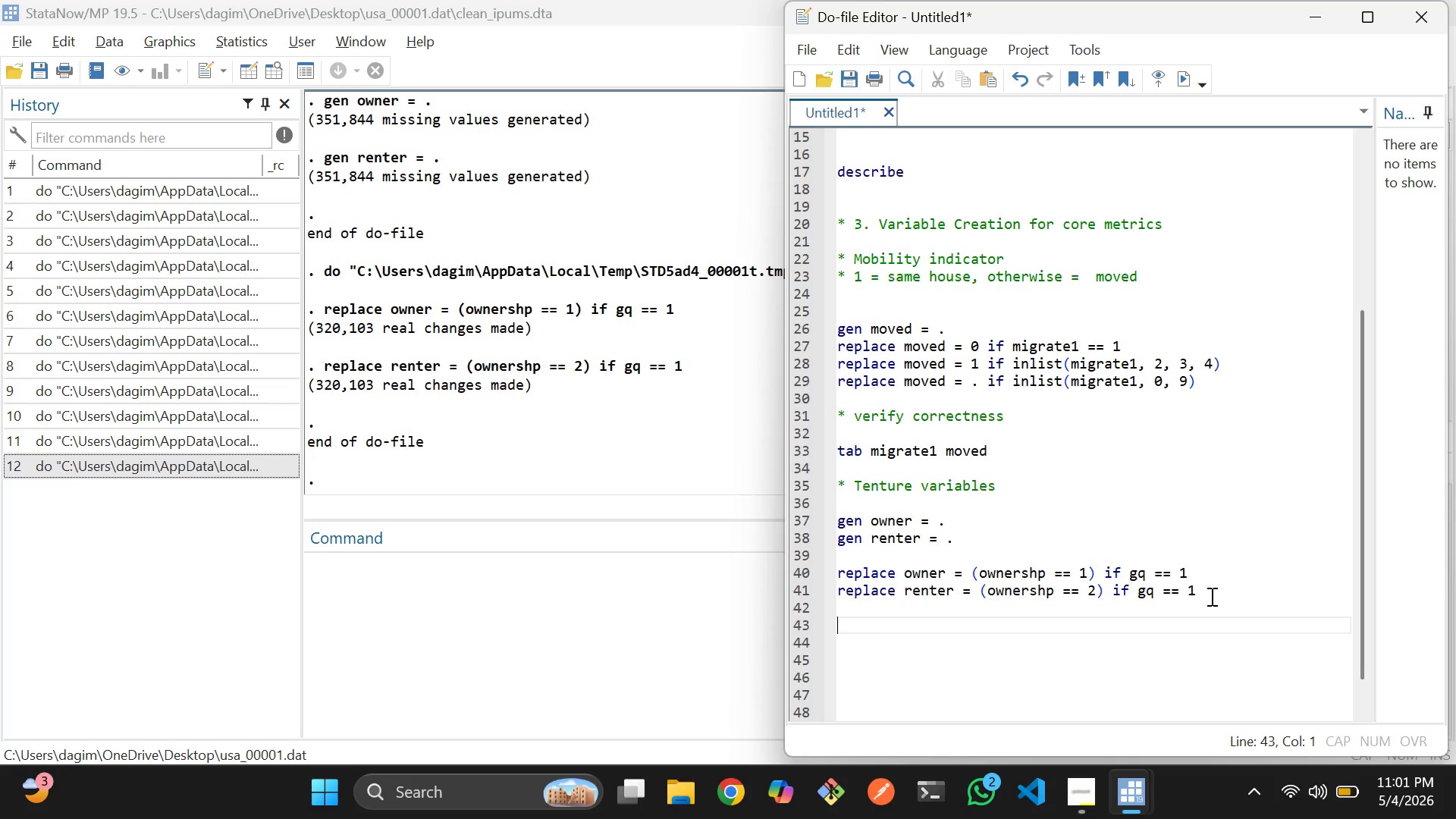 
hold_key(key=ShiftLeft, duration=0.66)
 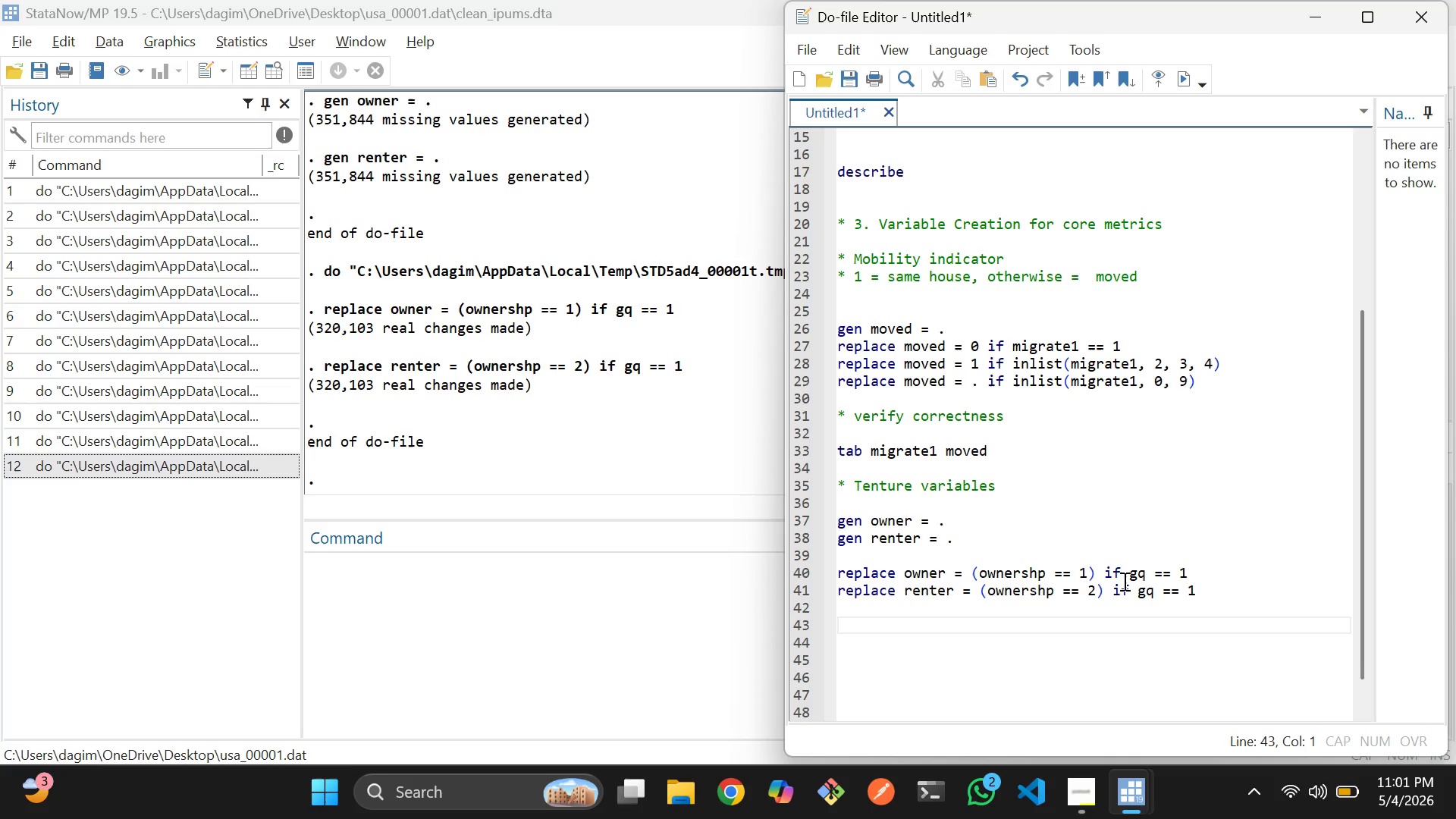 
key(Shift+8)
 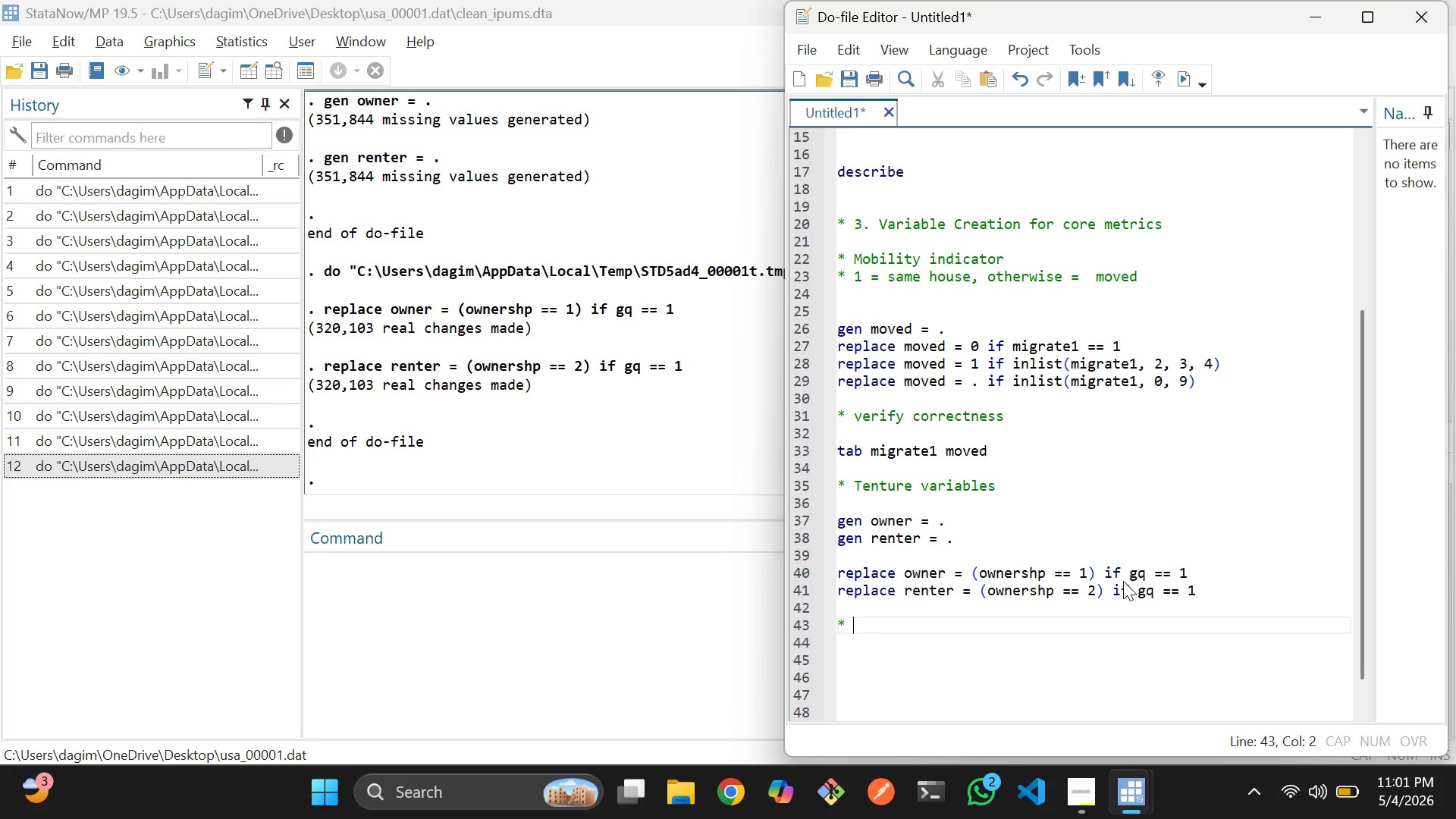 
key(Space)
 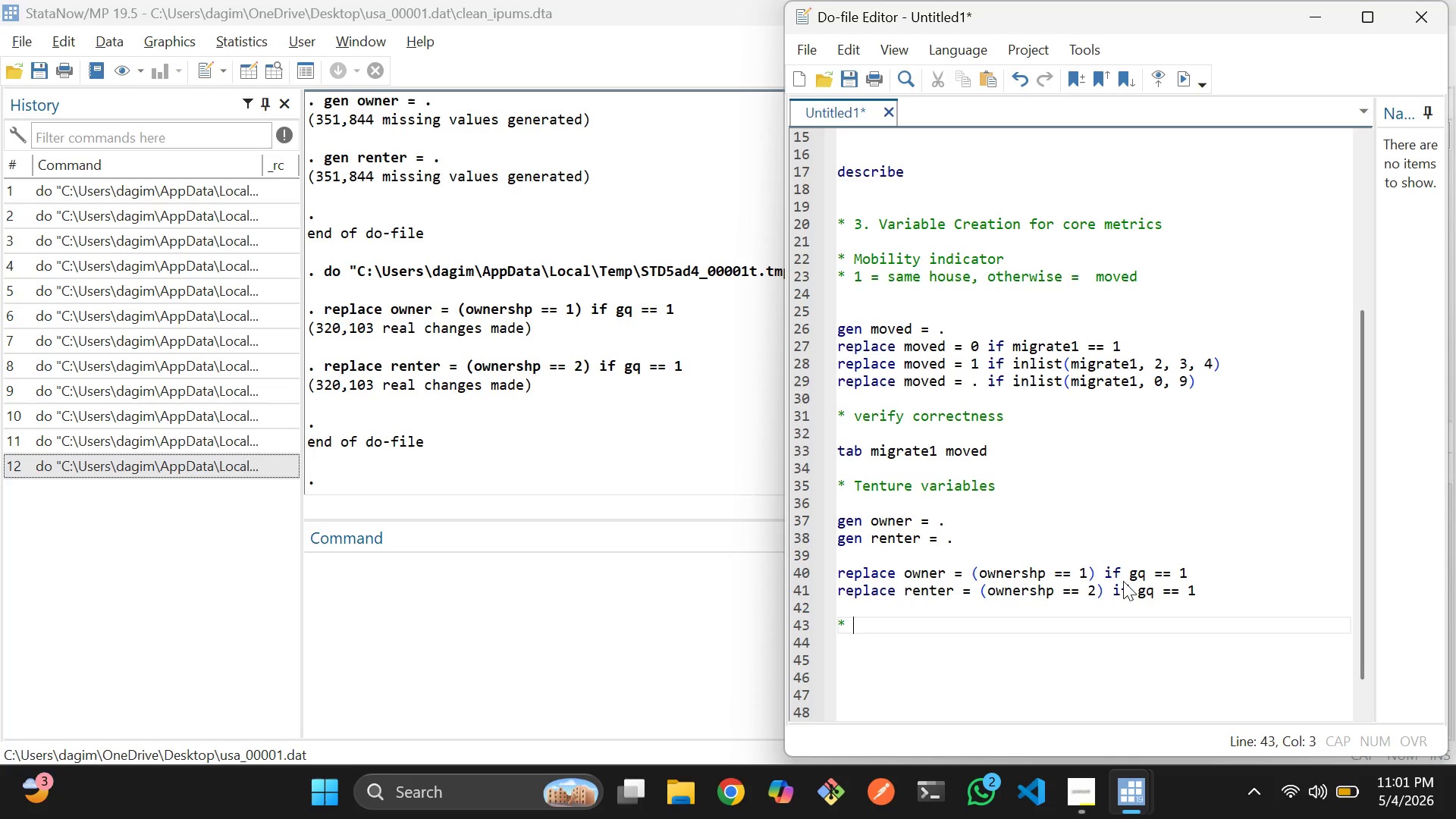 
key(5)
 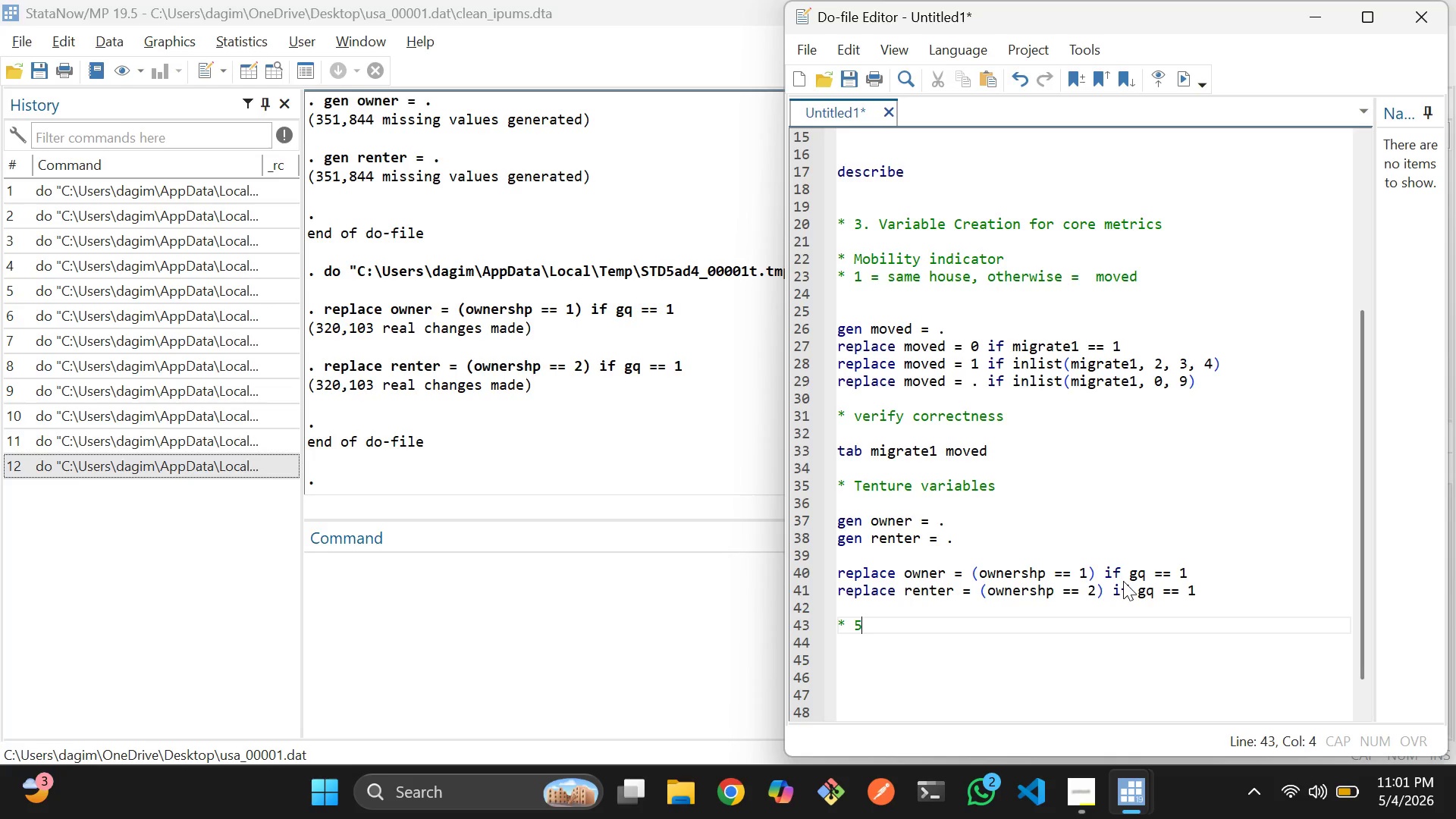 
key(Space)
 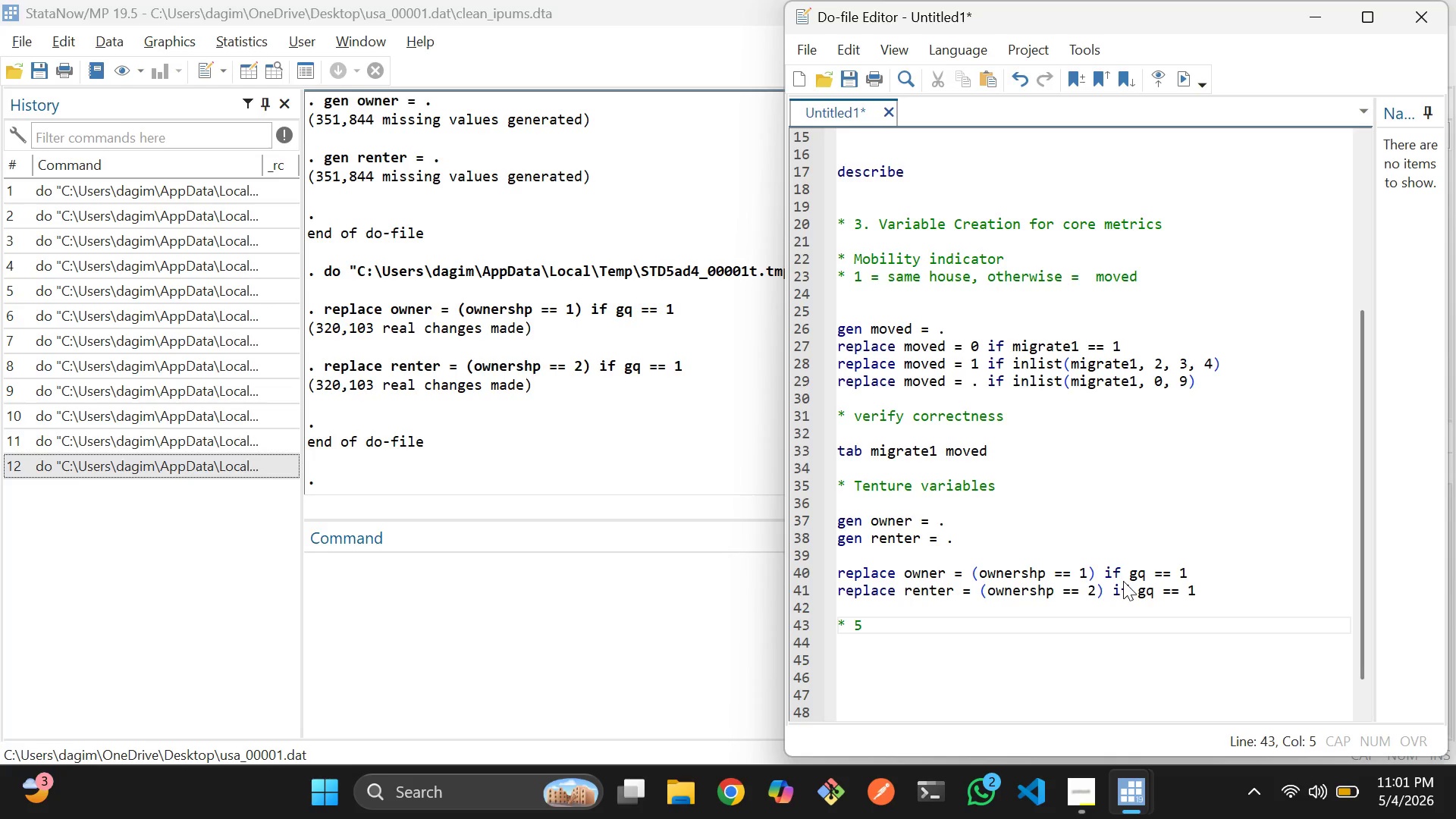 
key(Backspace)
 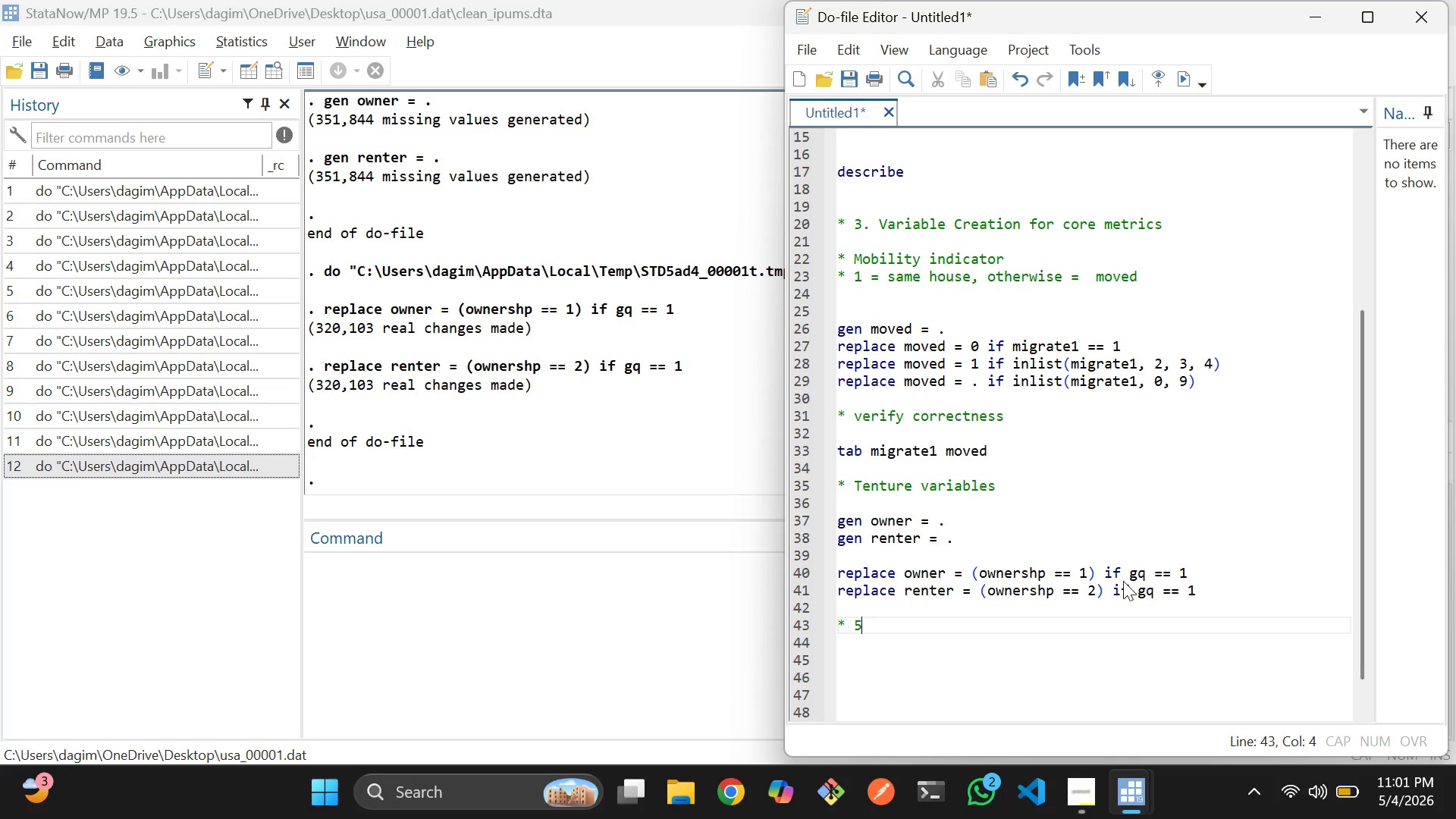 
key(Period)
 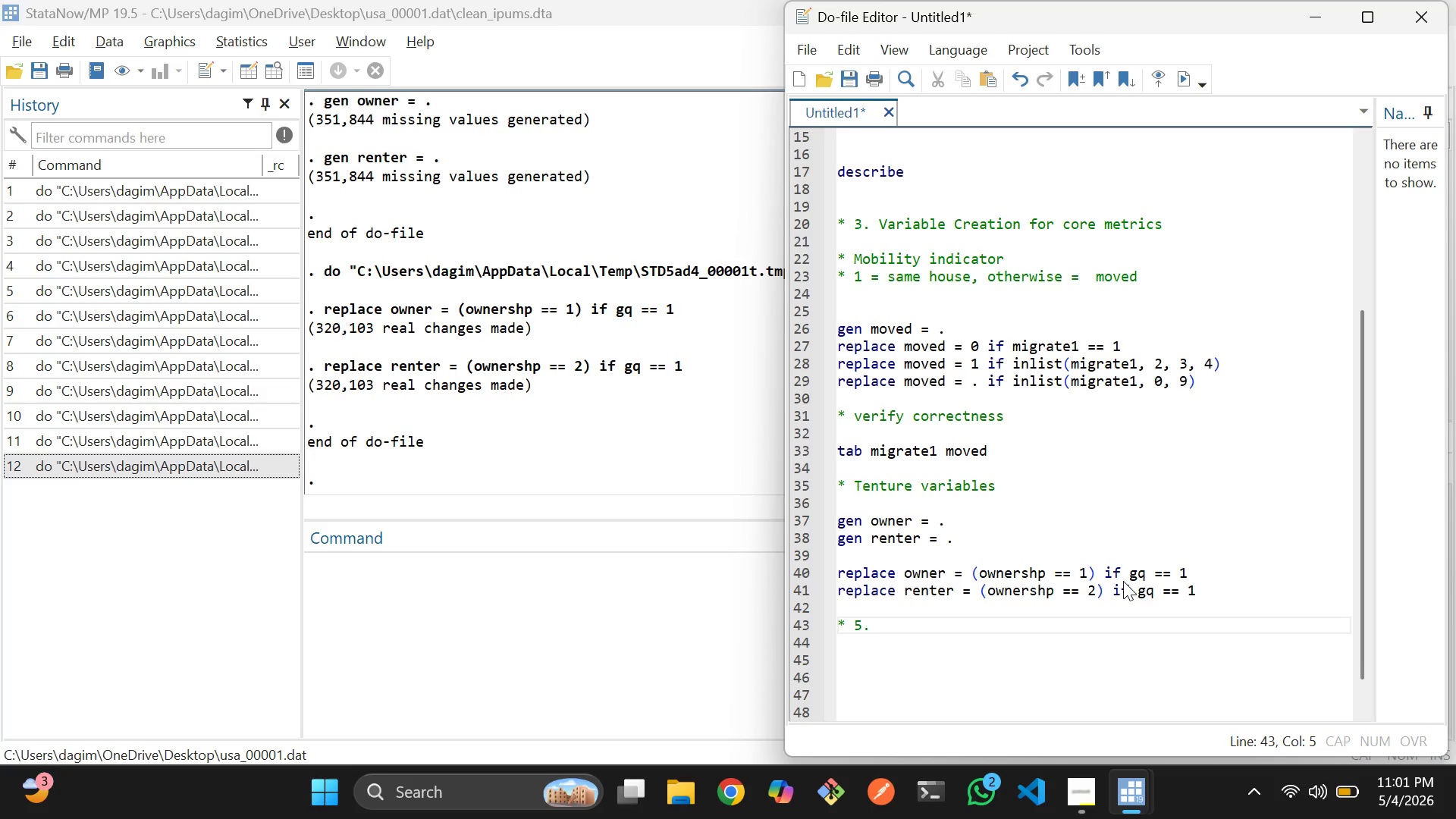 
key(Space)
 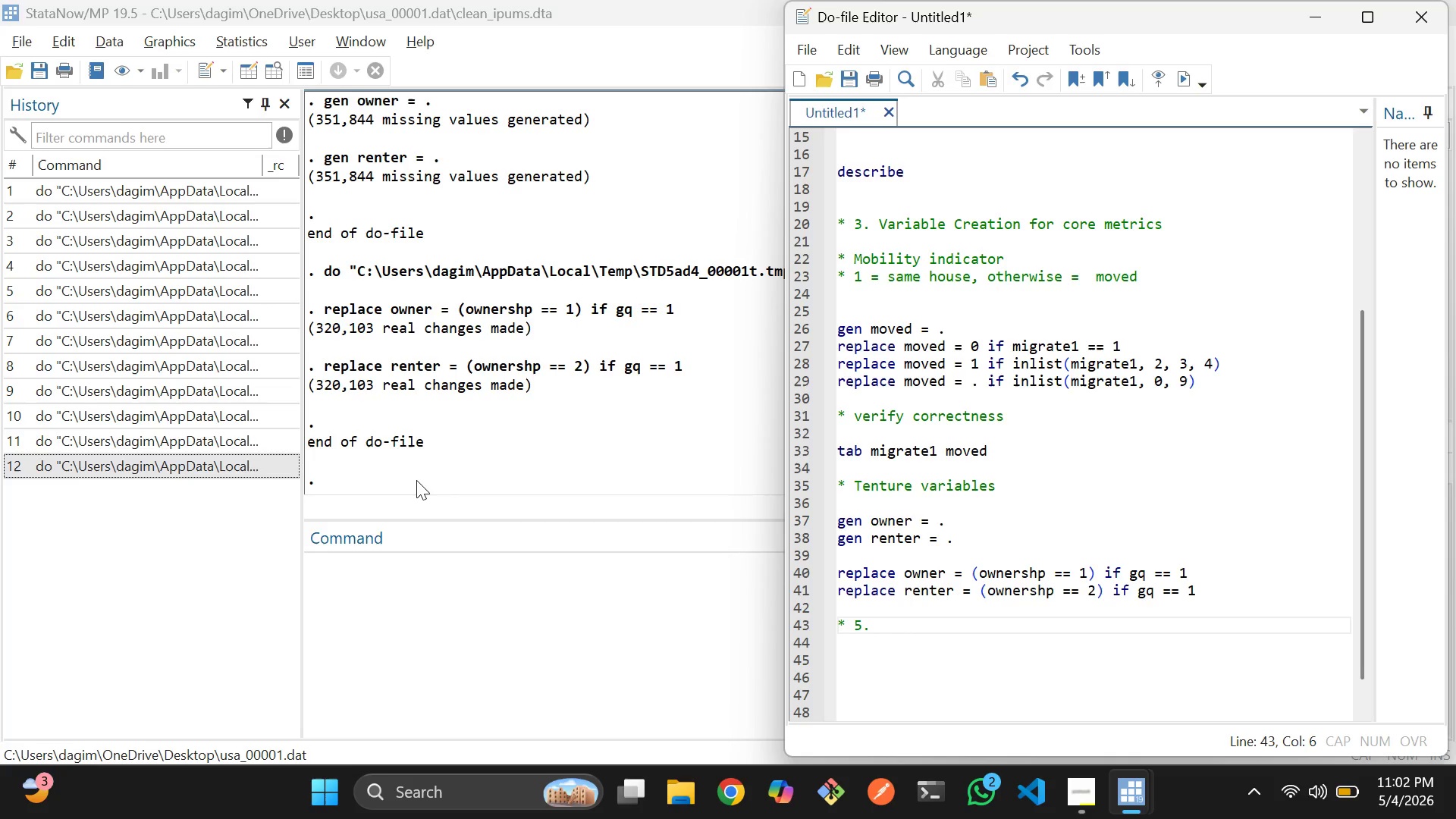 
wait(31.3)
 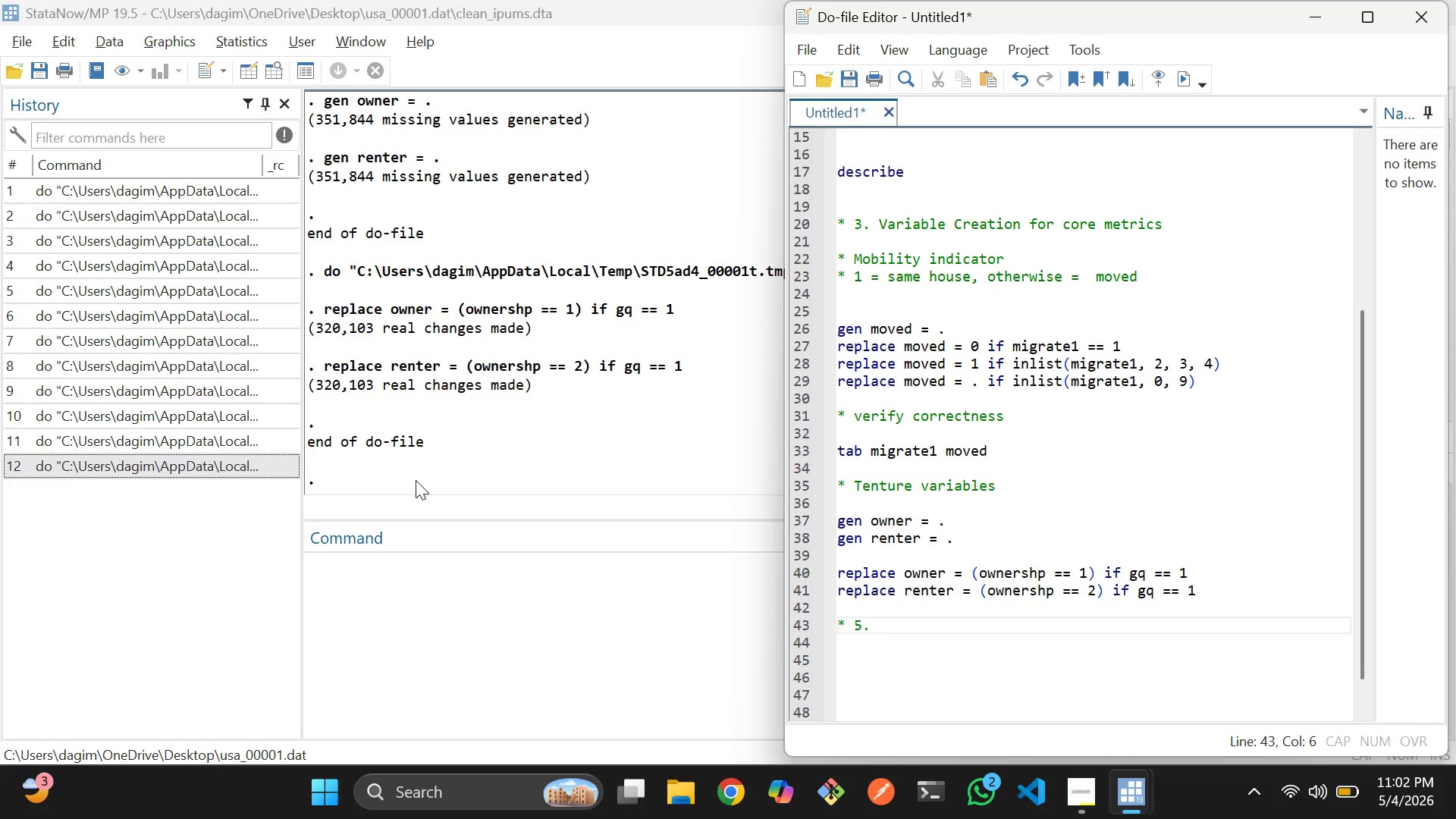 
type(Aggregate to state level)
 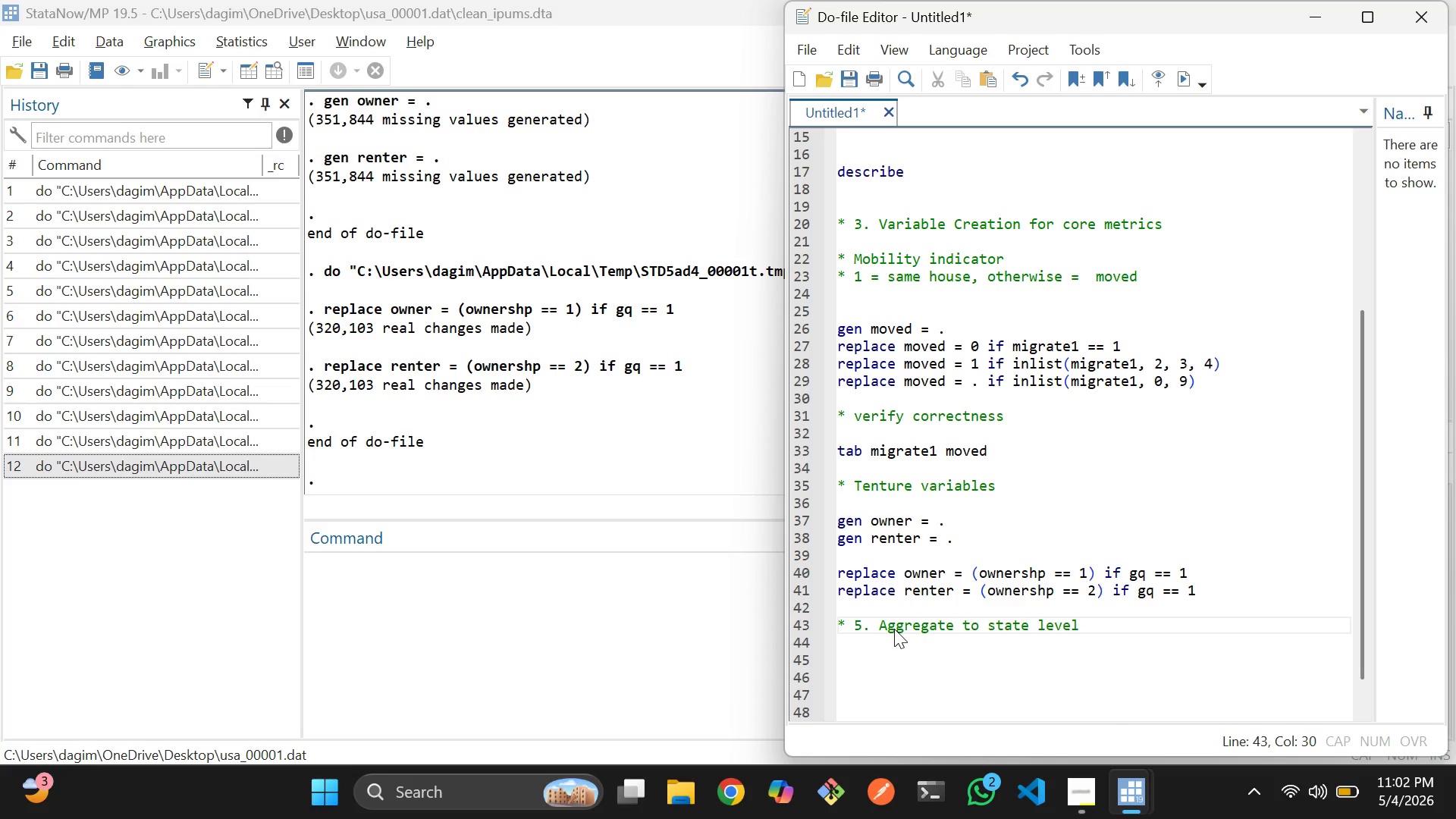 
key(Enter)
 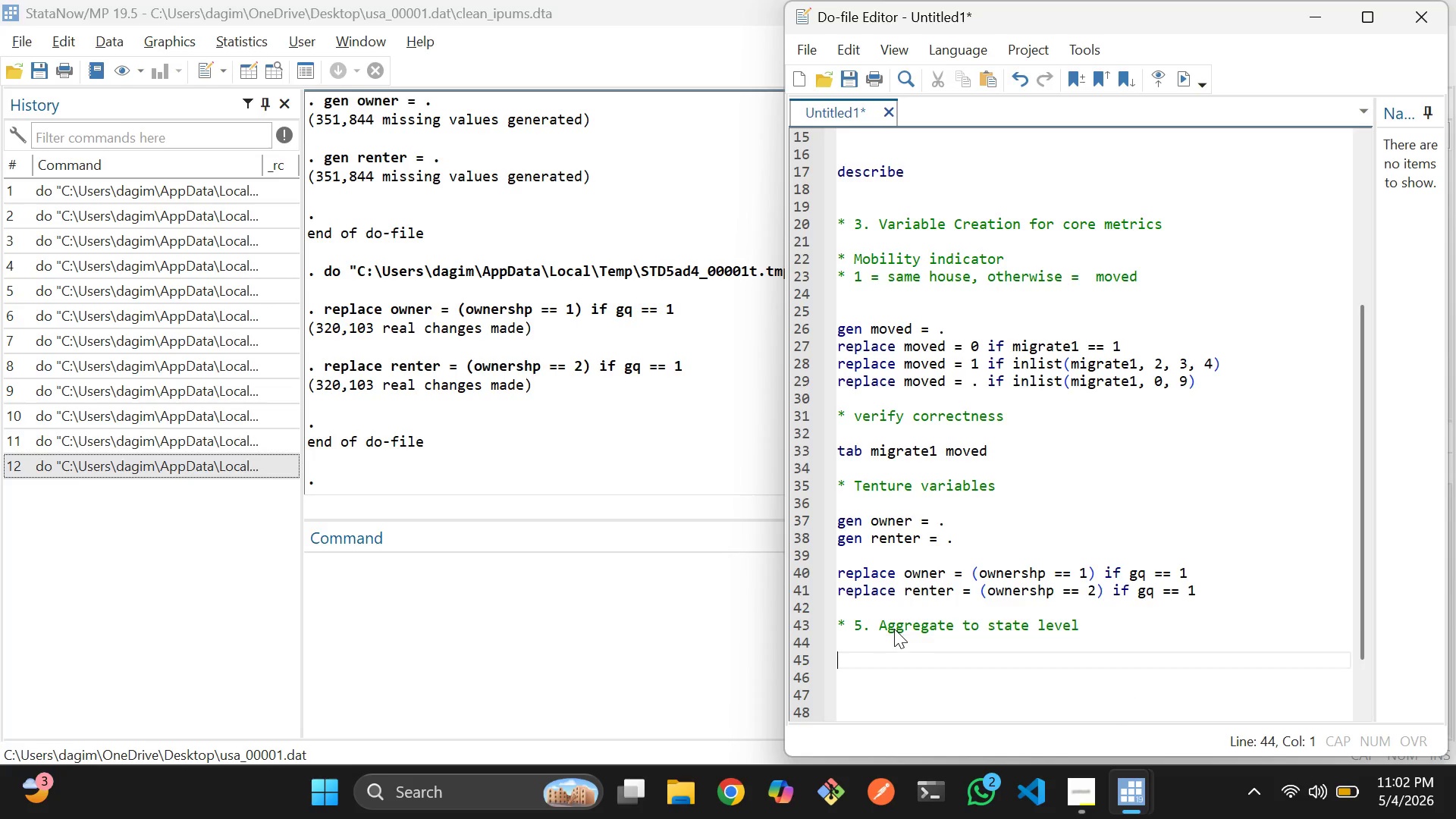 
key(Enter)
 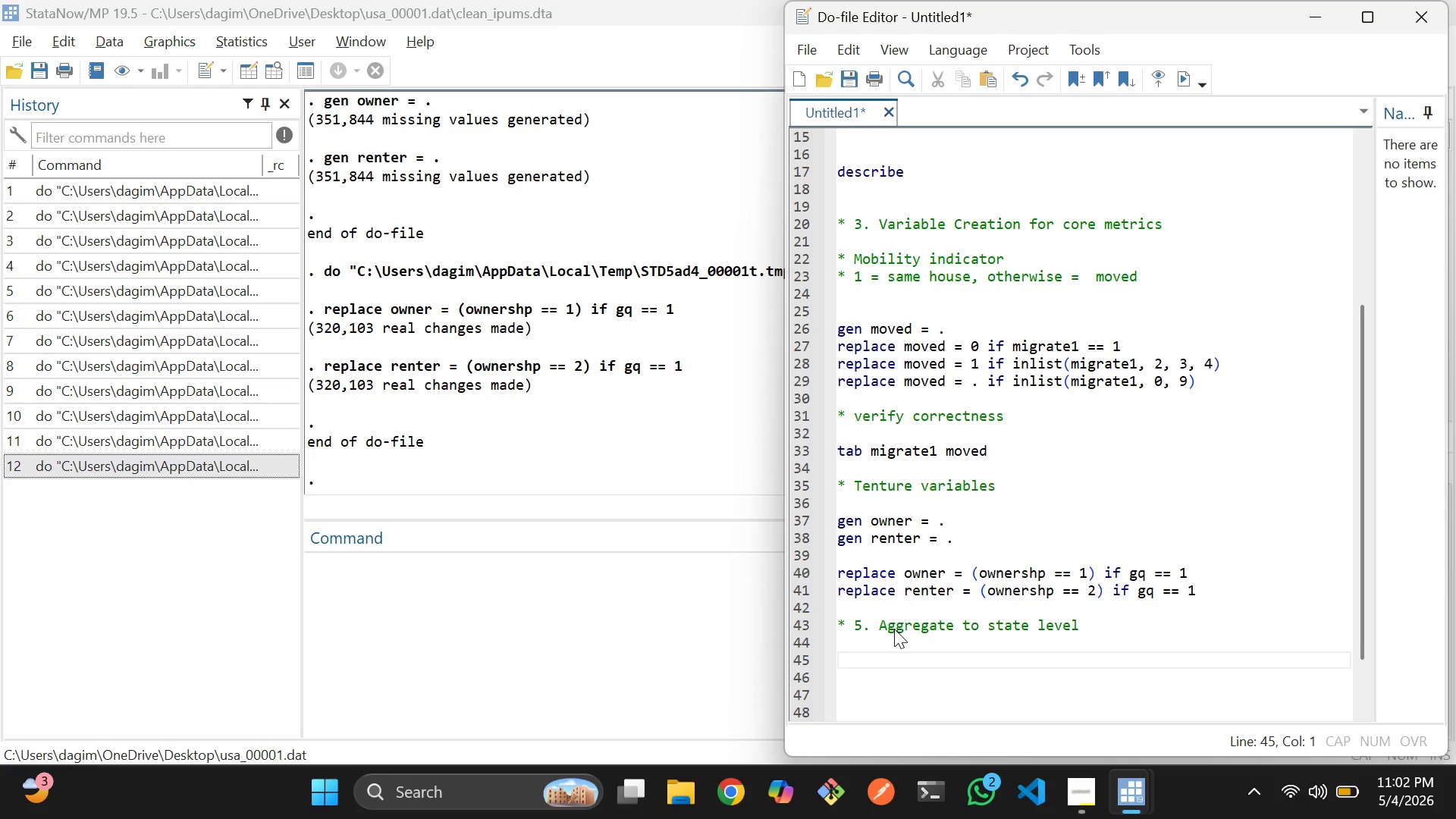 
wait(6.42)
 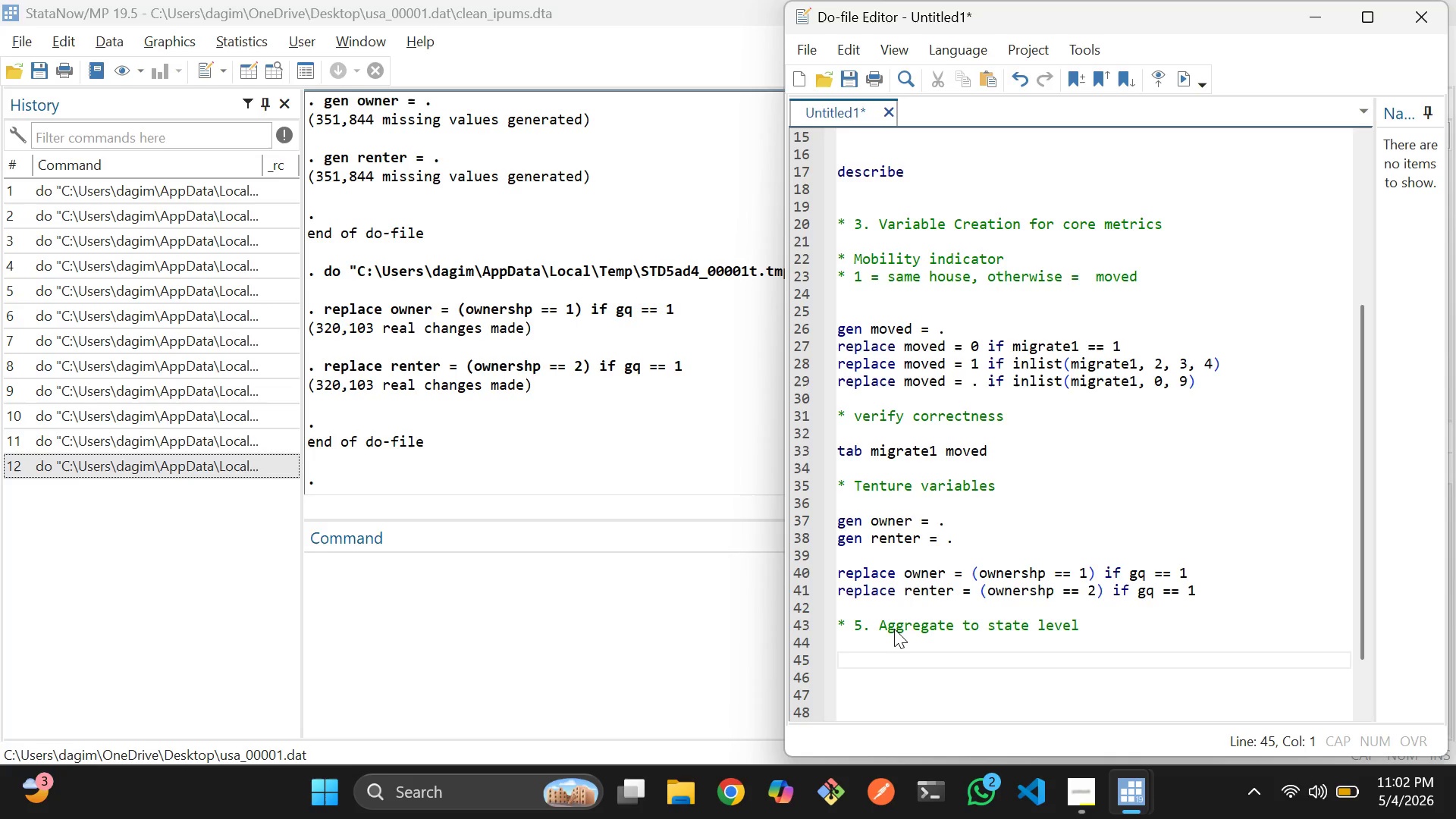 
type(collapse (mean)
 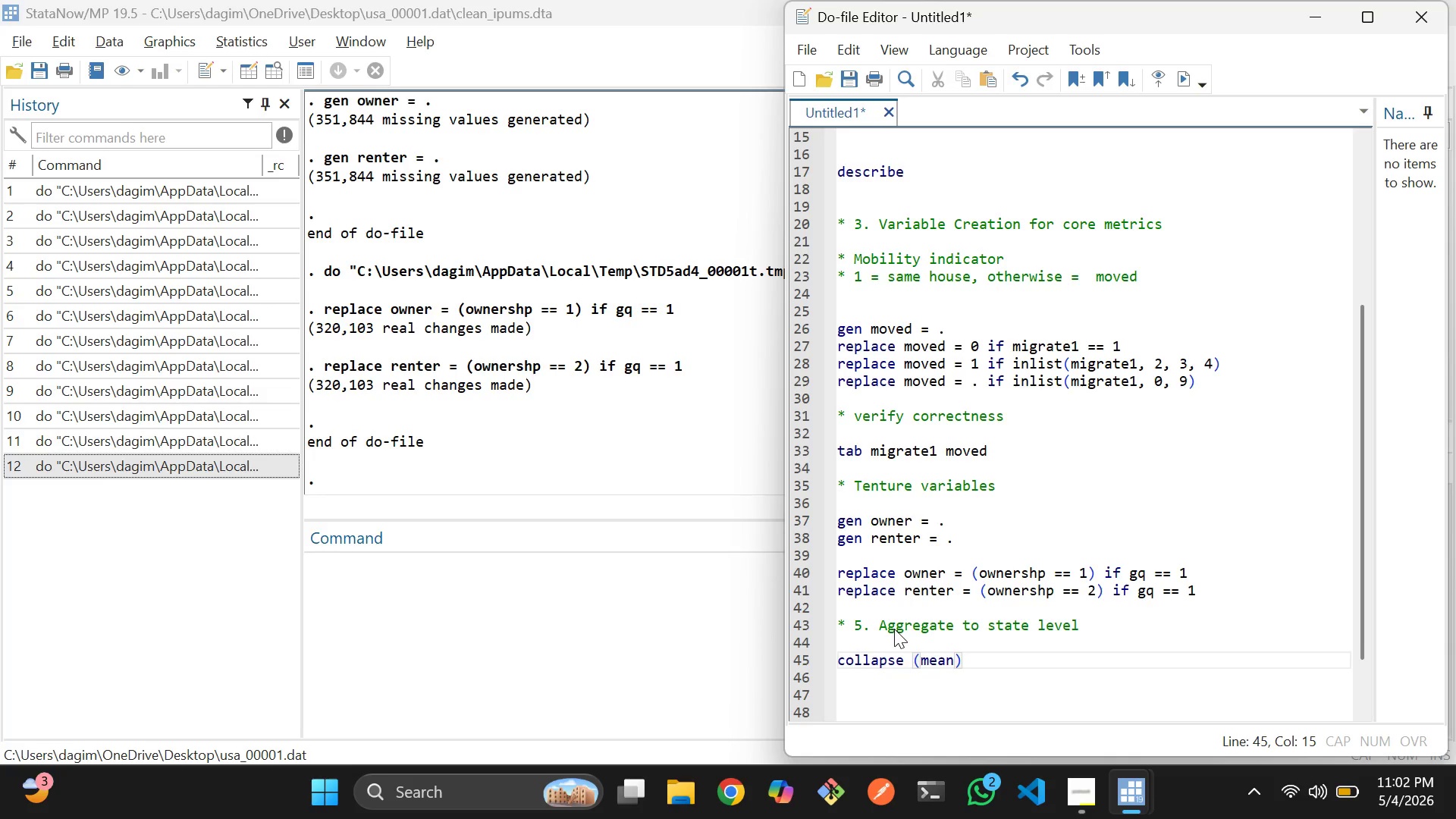 
key(ArrowRight)
 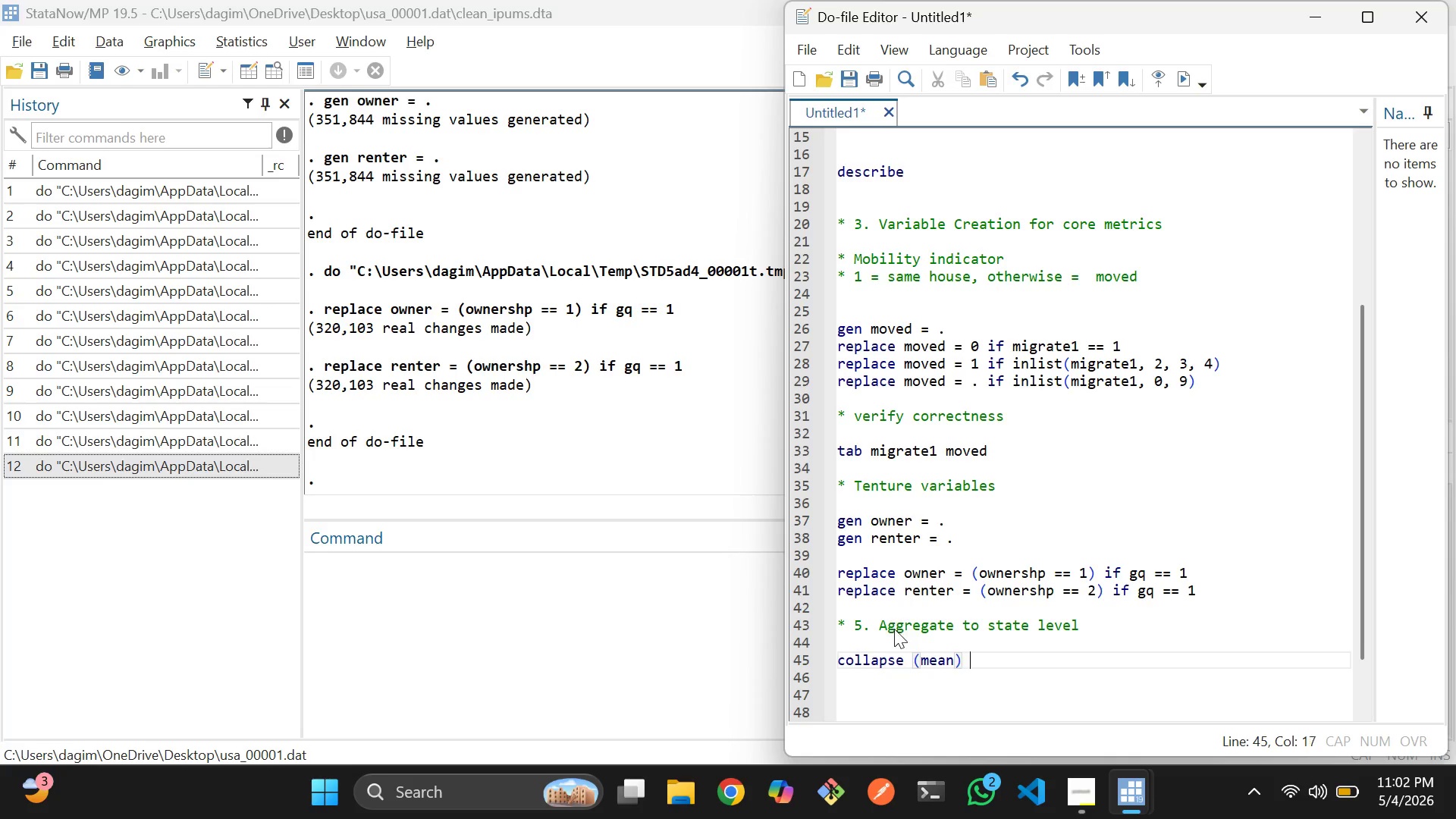 
type(  )
key(Backspace)
type(moved owner renter [aw=perwt)
 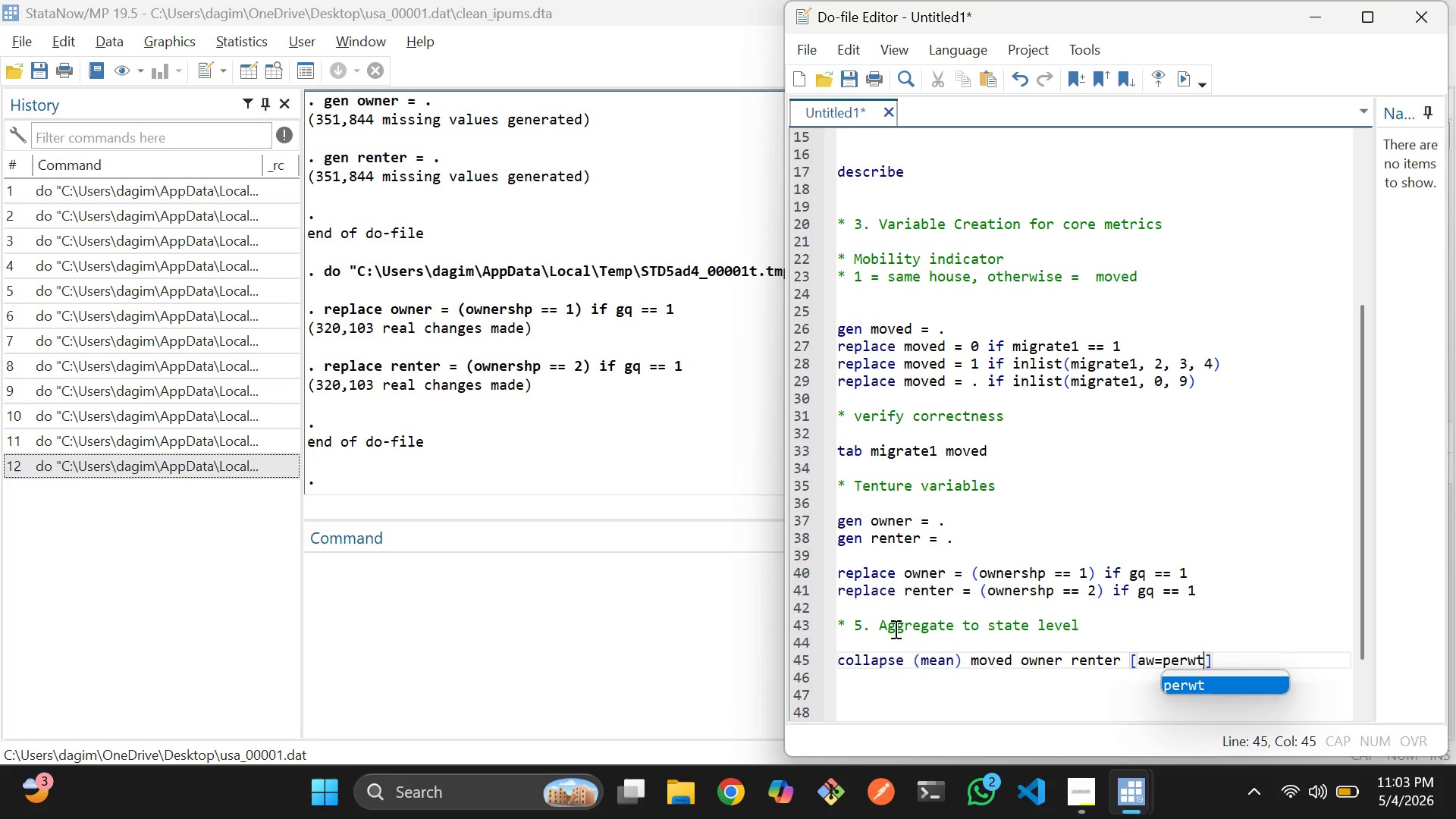 
key(ArrowRight)
 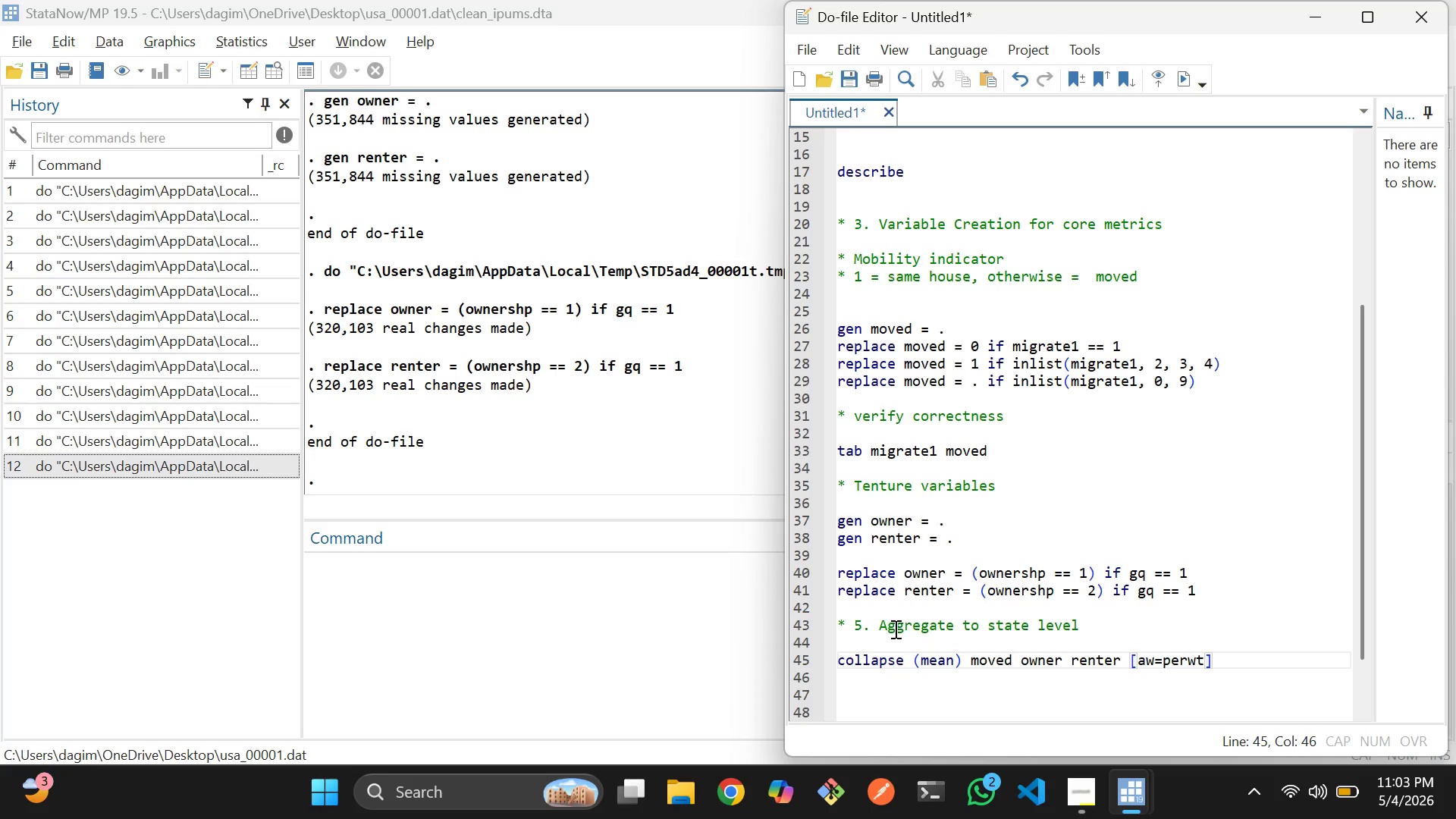 
type(, by (stae)
key(Backspace)
type(tefip)
 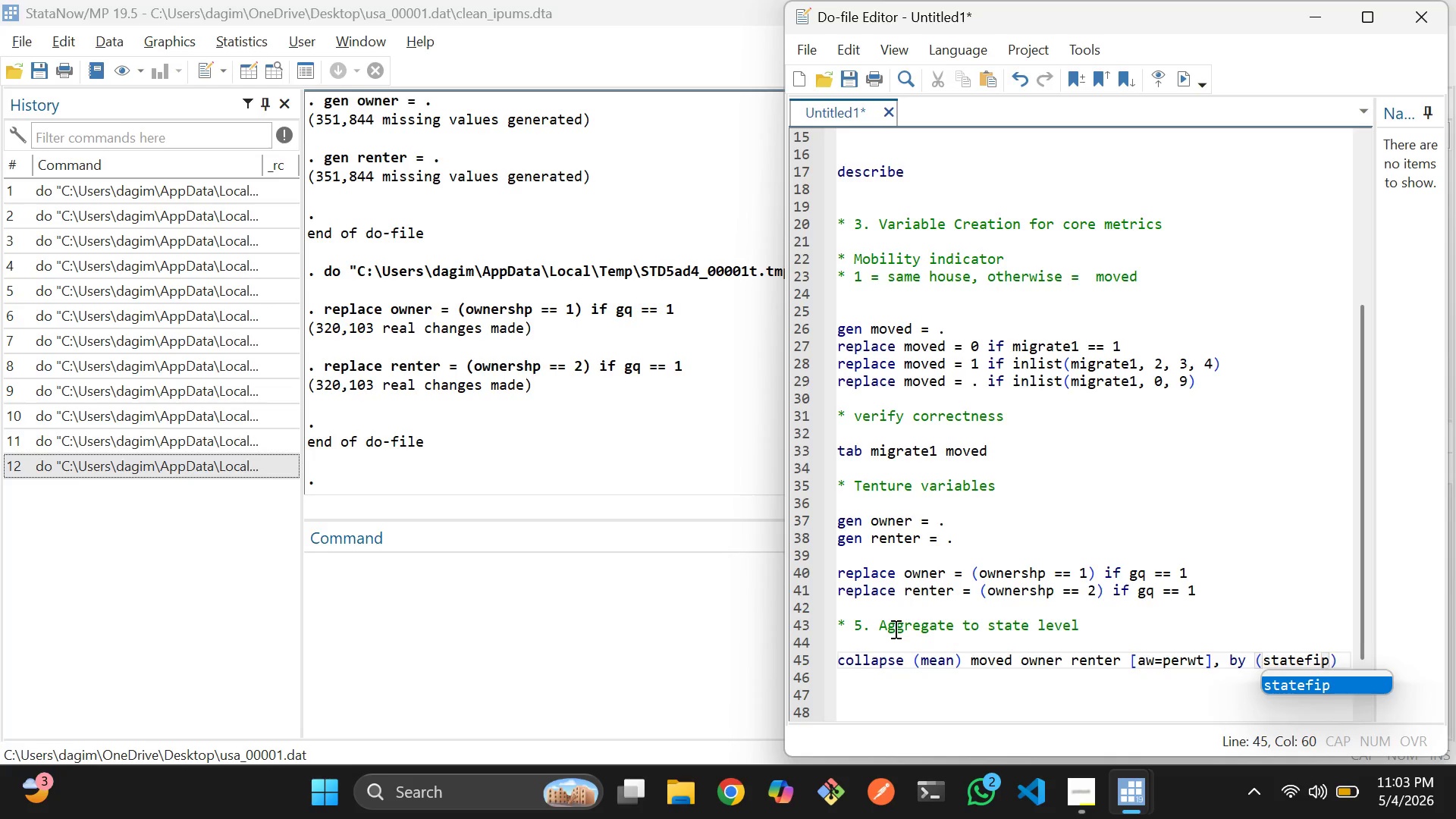 
wait(6.34)
 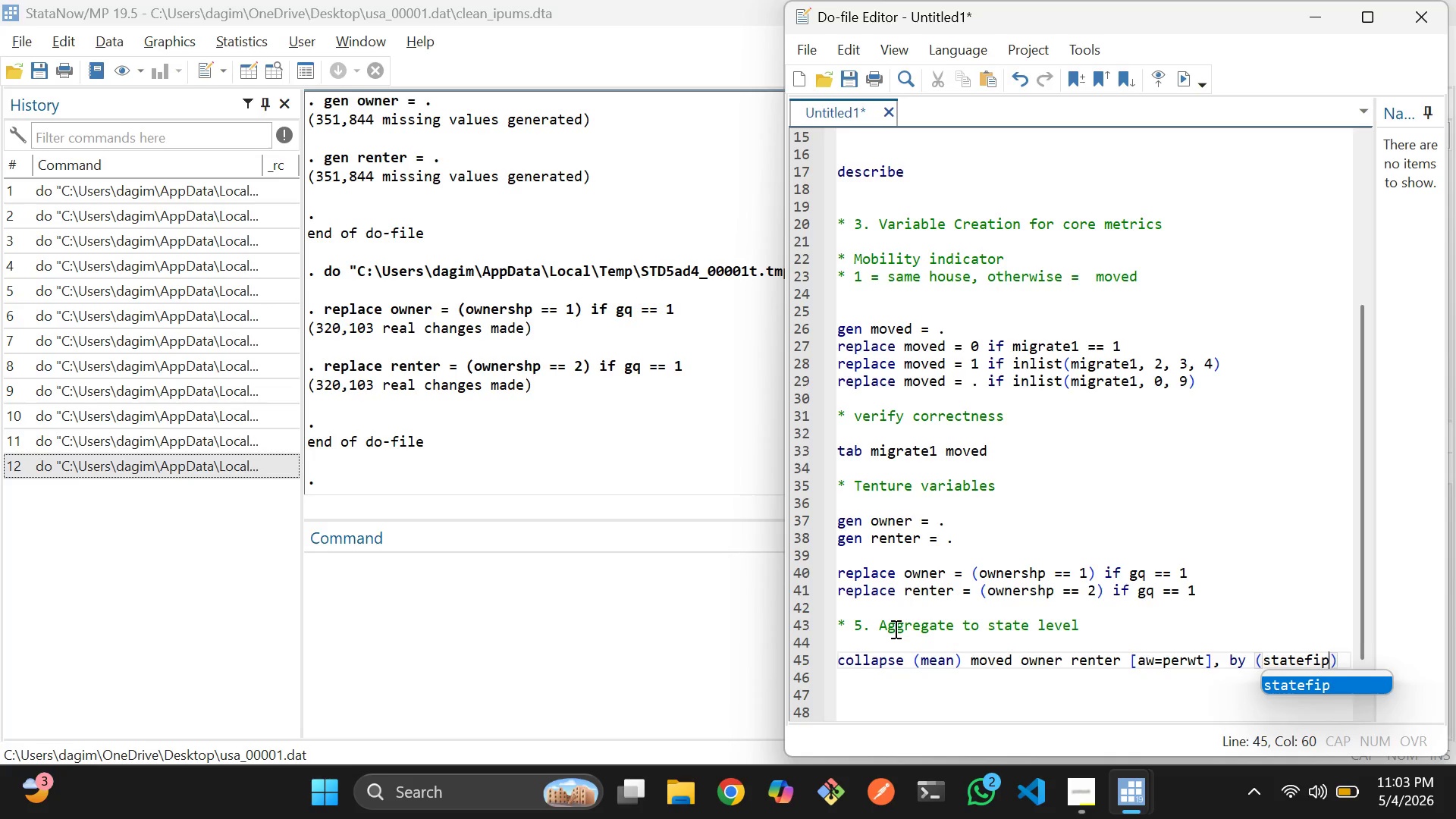 
left_click_drag(start_coordinate=[1343, 666], to_coordinate=[839, 658])
 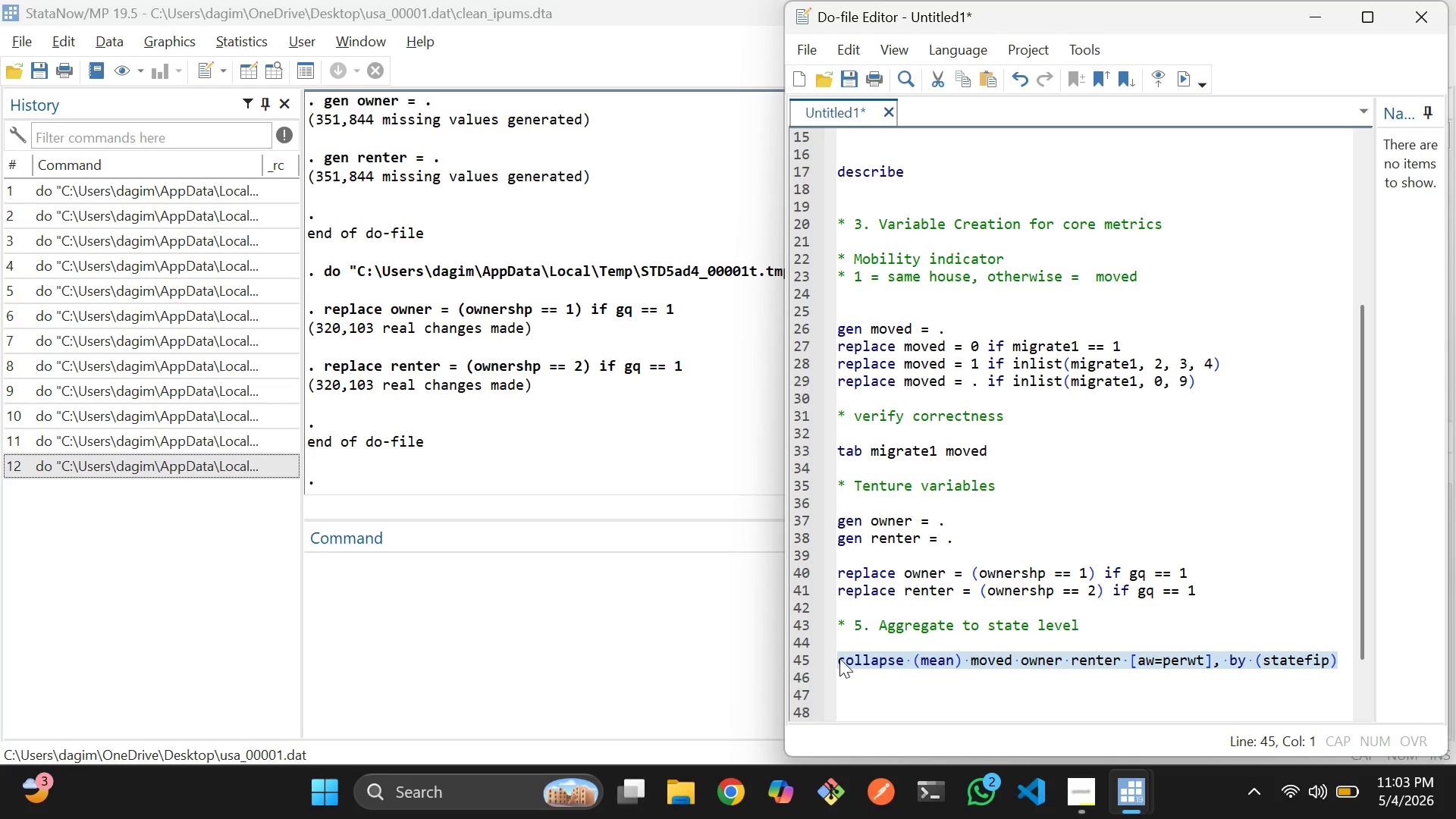 
key(Control+D)
 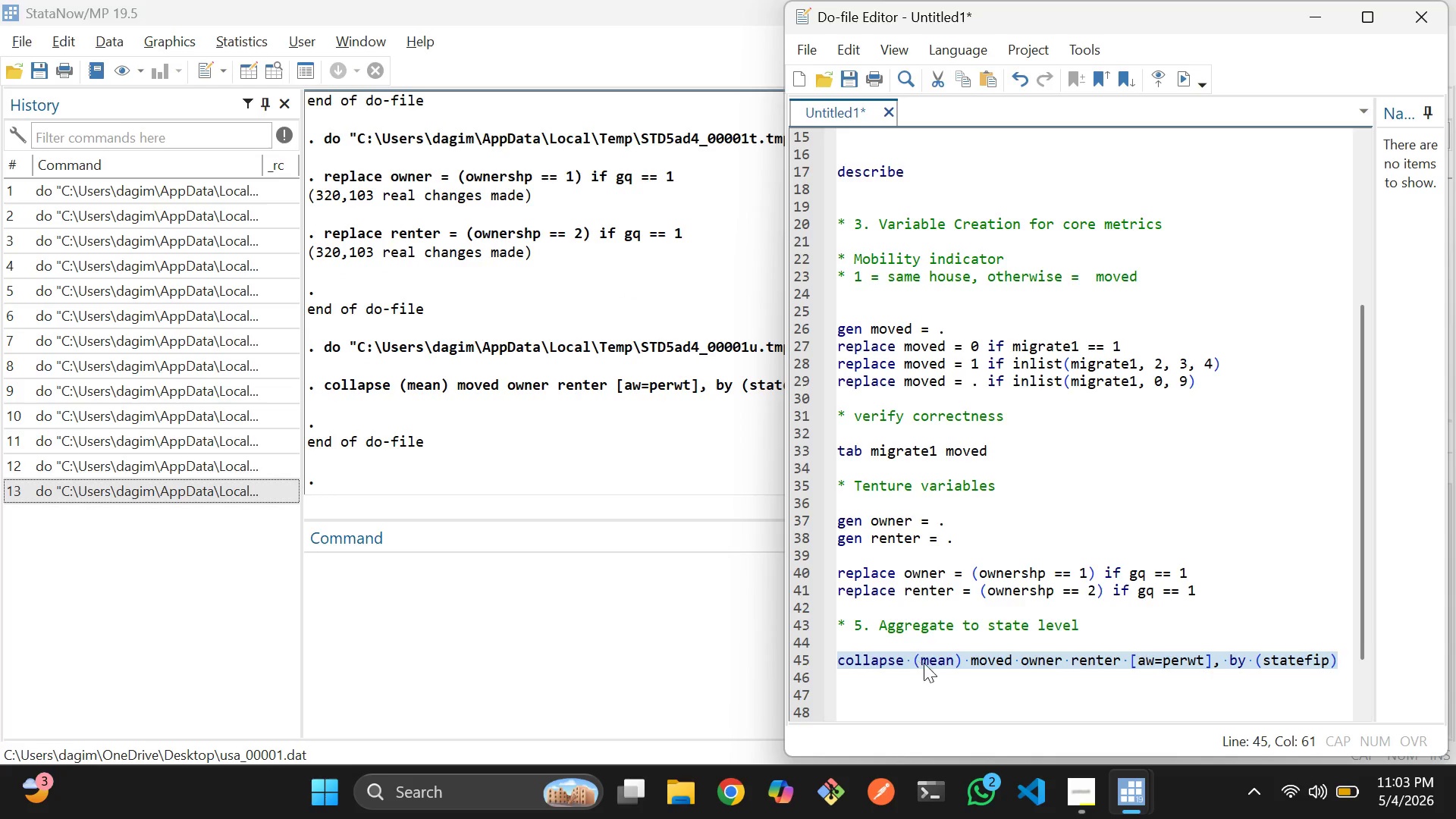 
left_click([948, 681])
 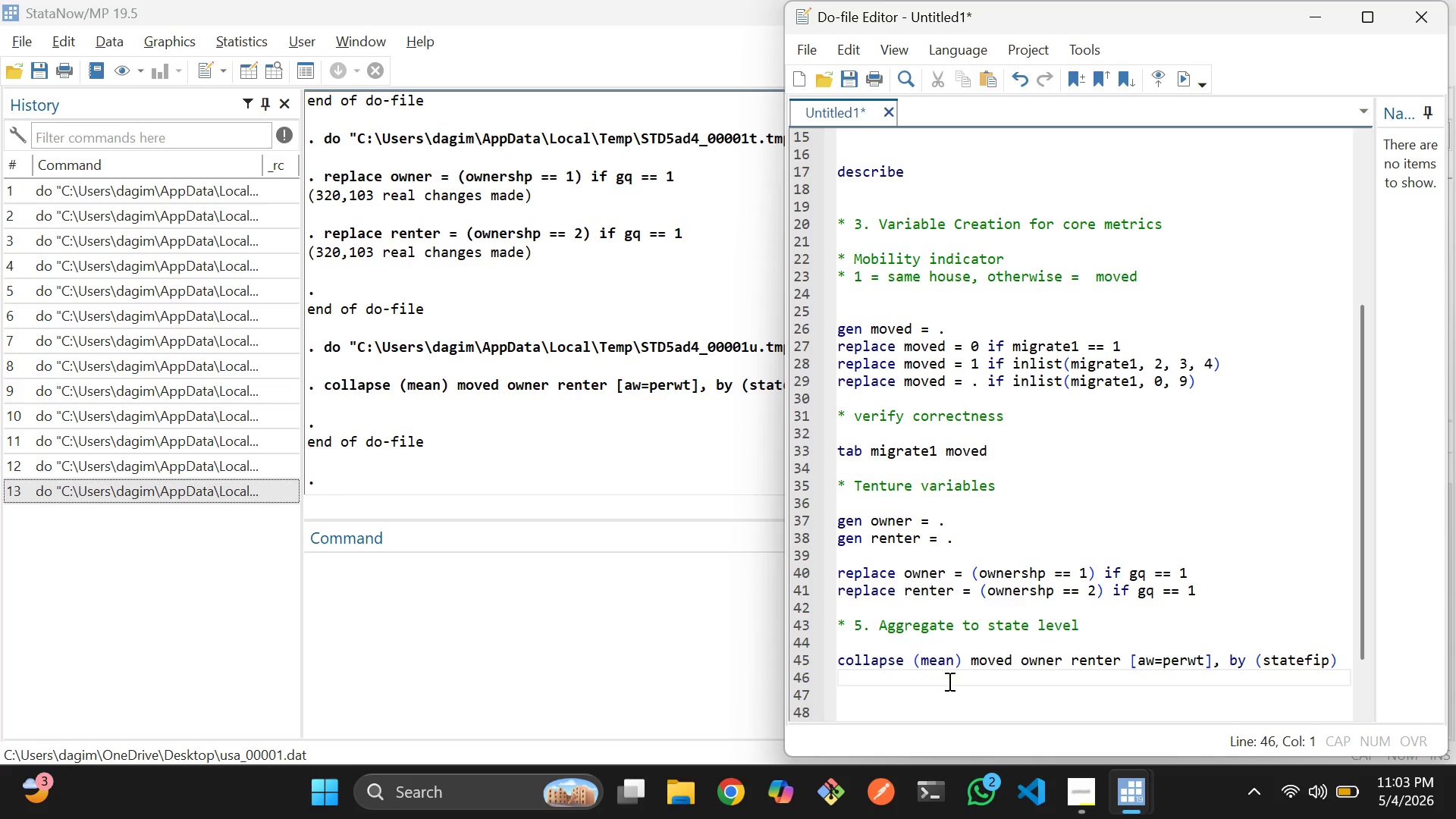 
key(Enter)
 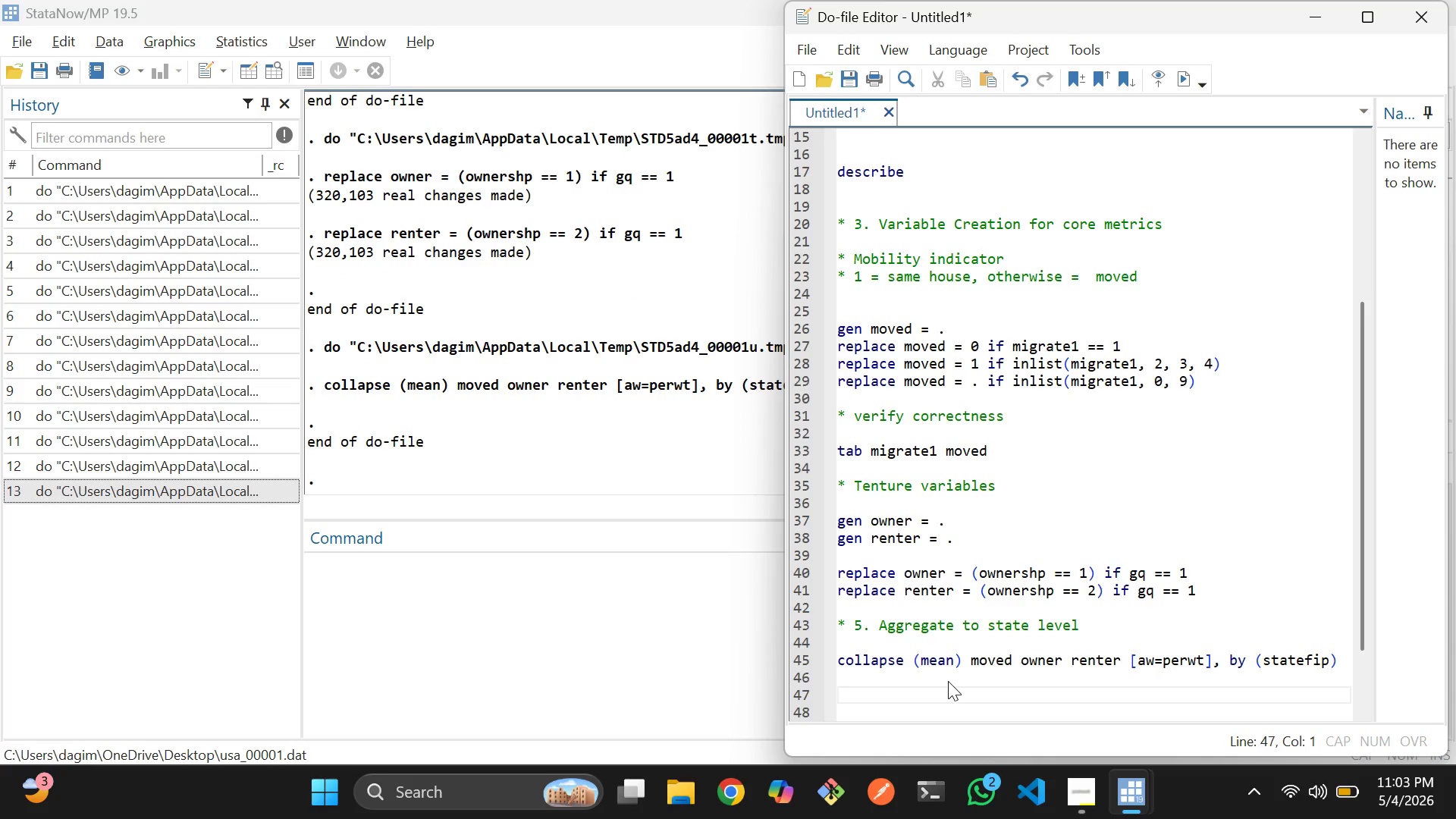 
type(* 6. Set professional graph style)
 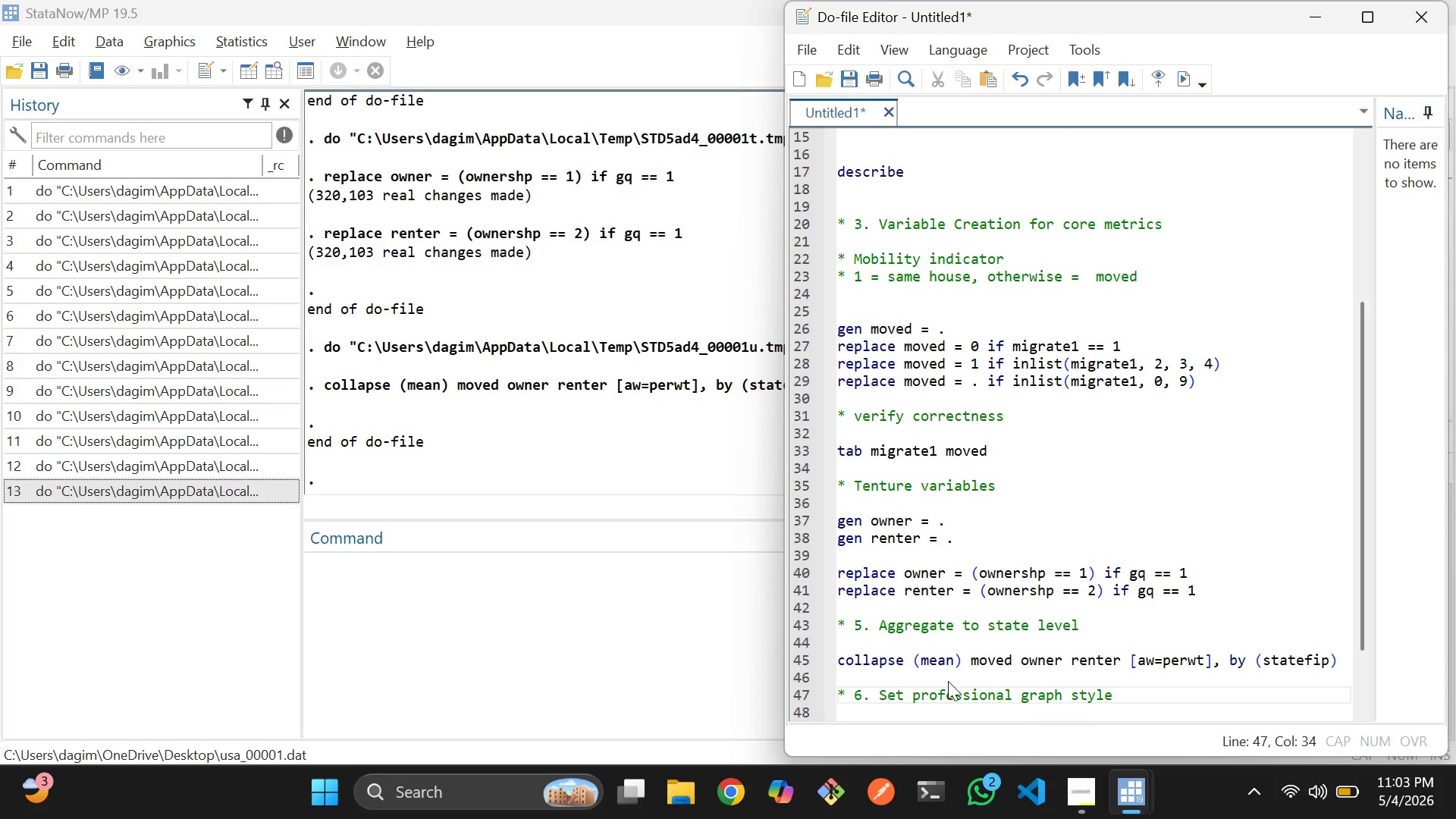 
key(Enter)
 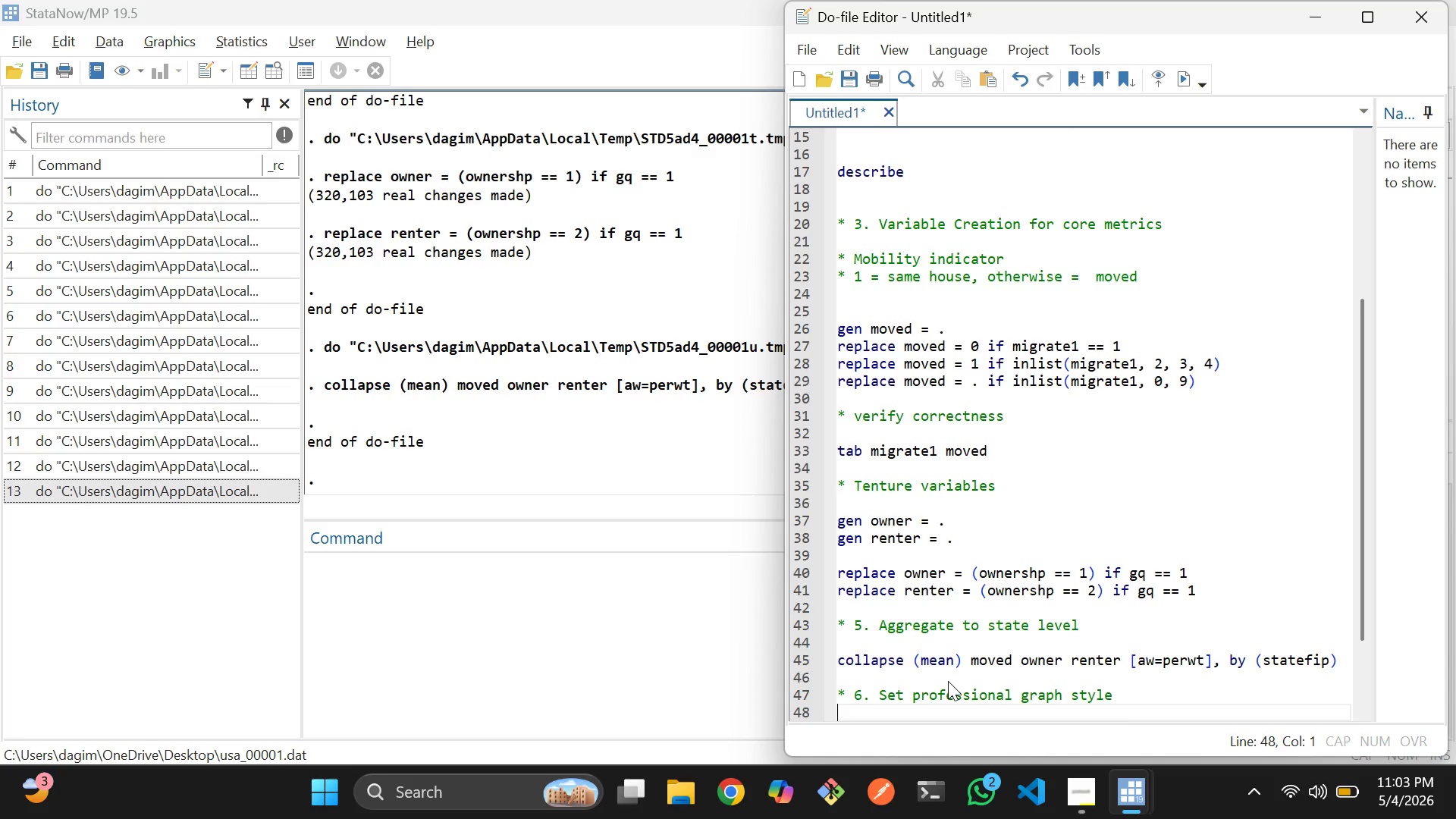 
key(Enter)
 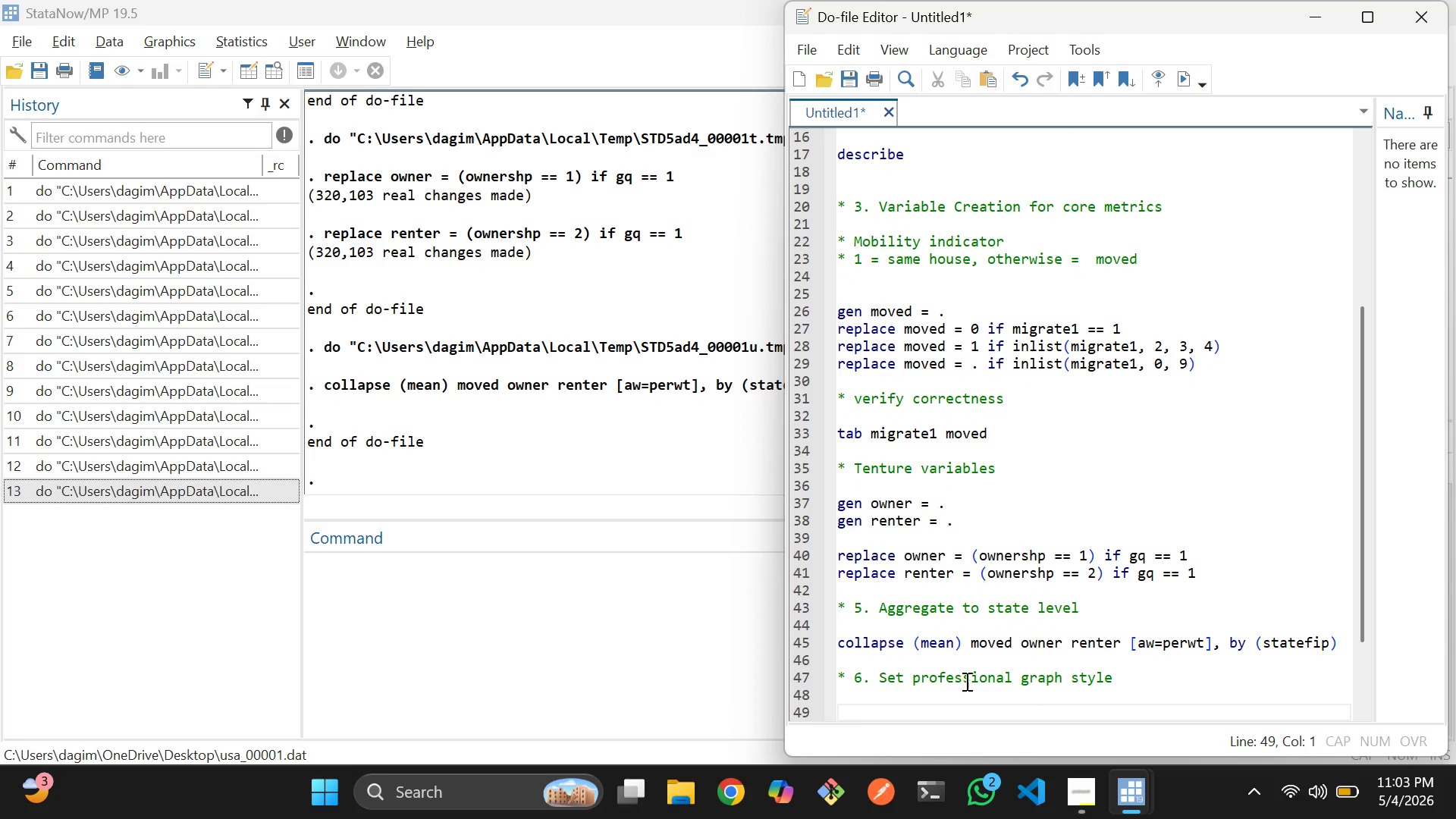 
scroll: coordinate [983, 685], scroll_direction: down, amount: 7.0
 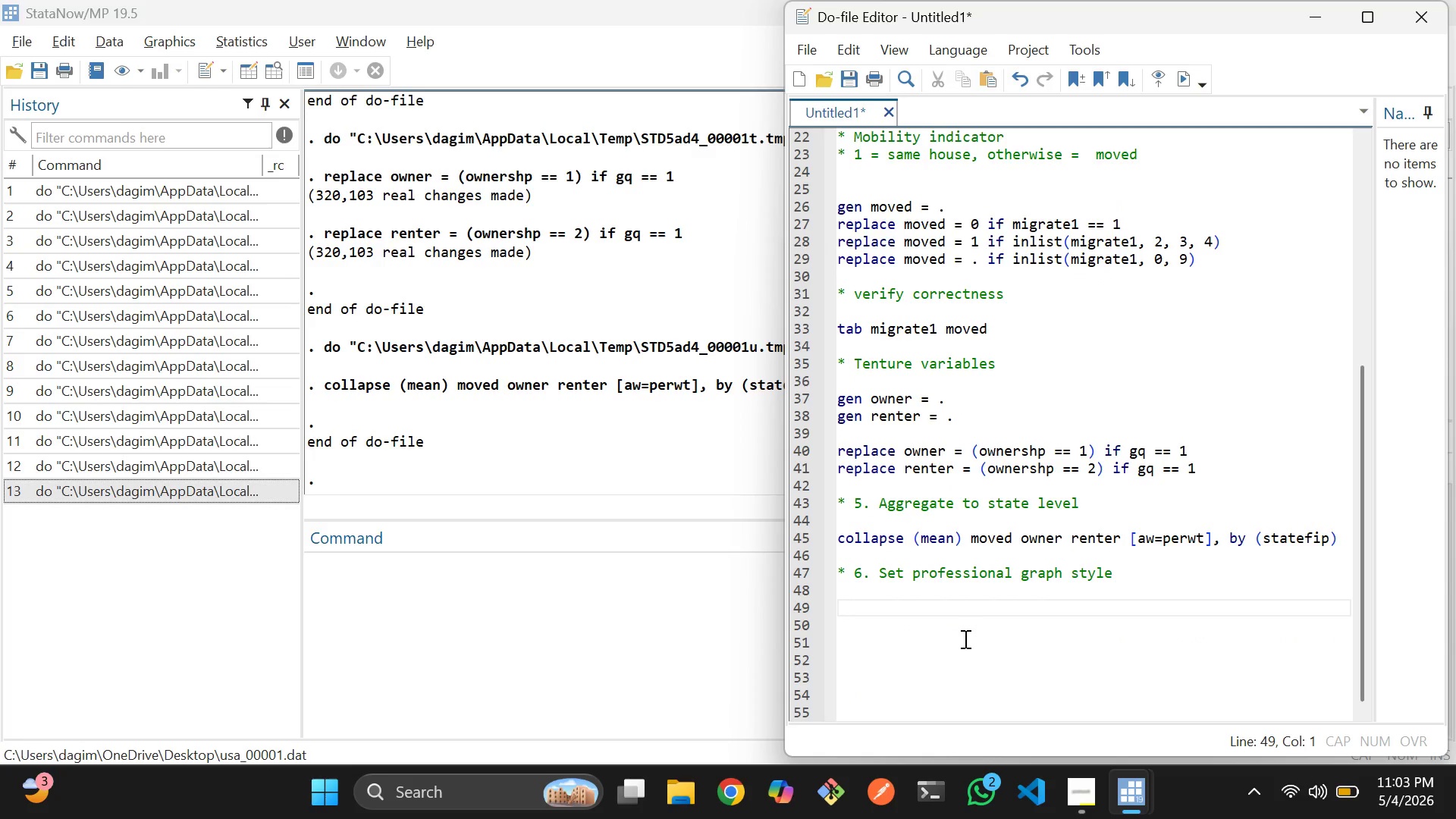 
type(set schen)
key(Backspace)
type(e)
key(Backspace)
type(me plotplain )
key(Backspace)
type(blind)
 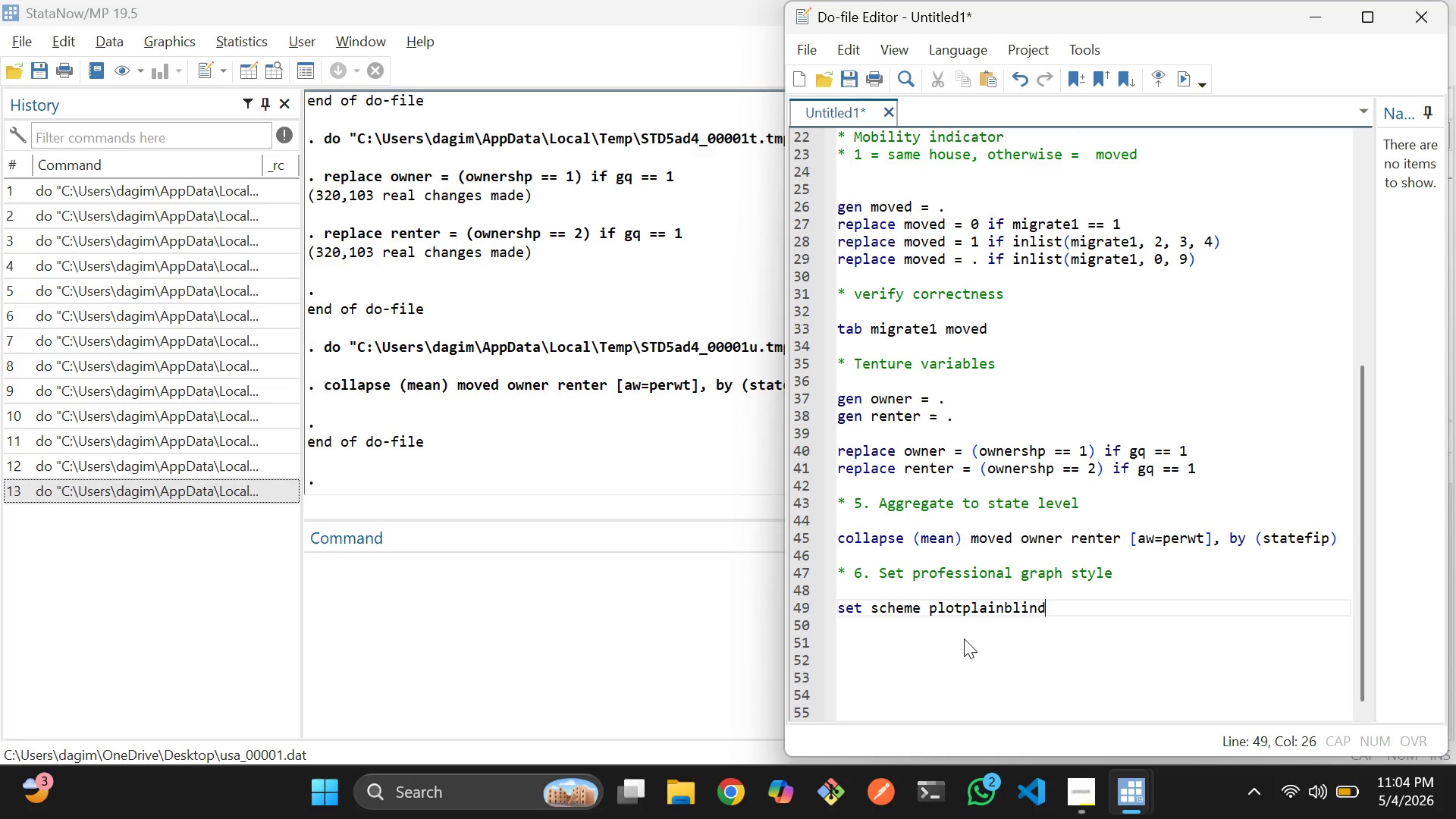 
key(Enter)
 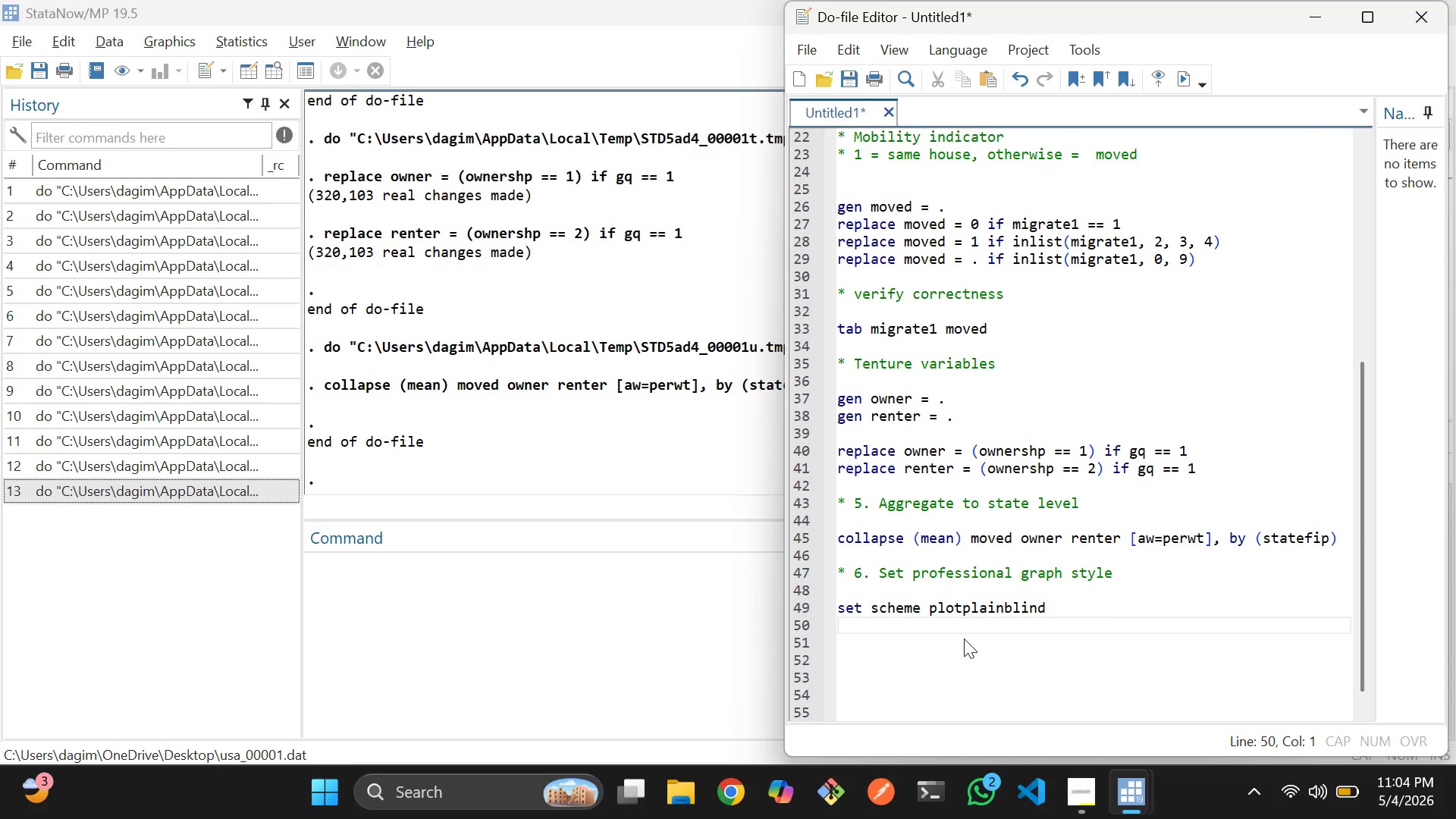 
key(Enter)
 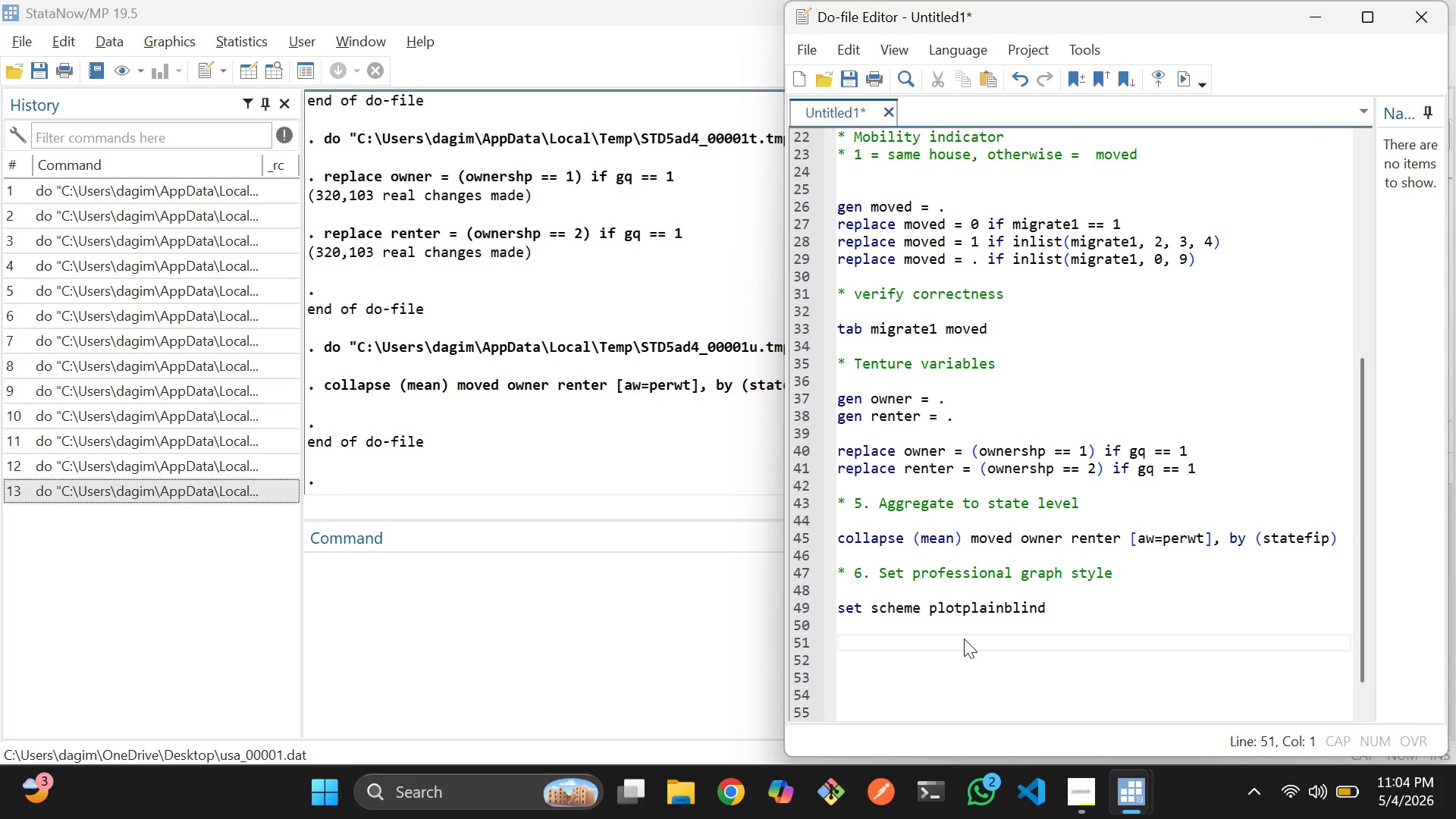 
key(Shift+8)
 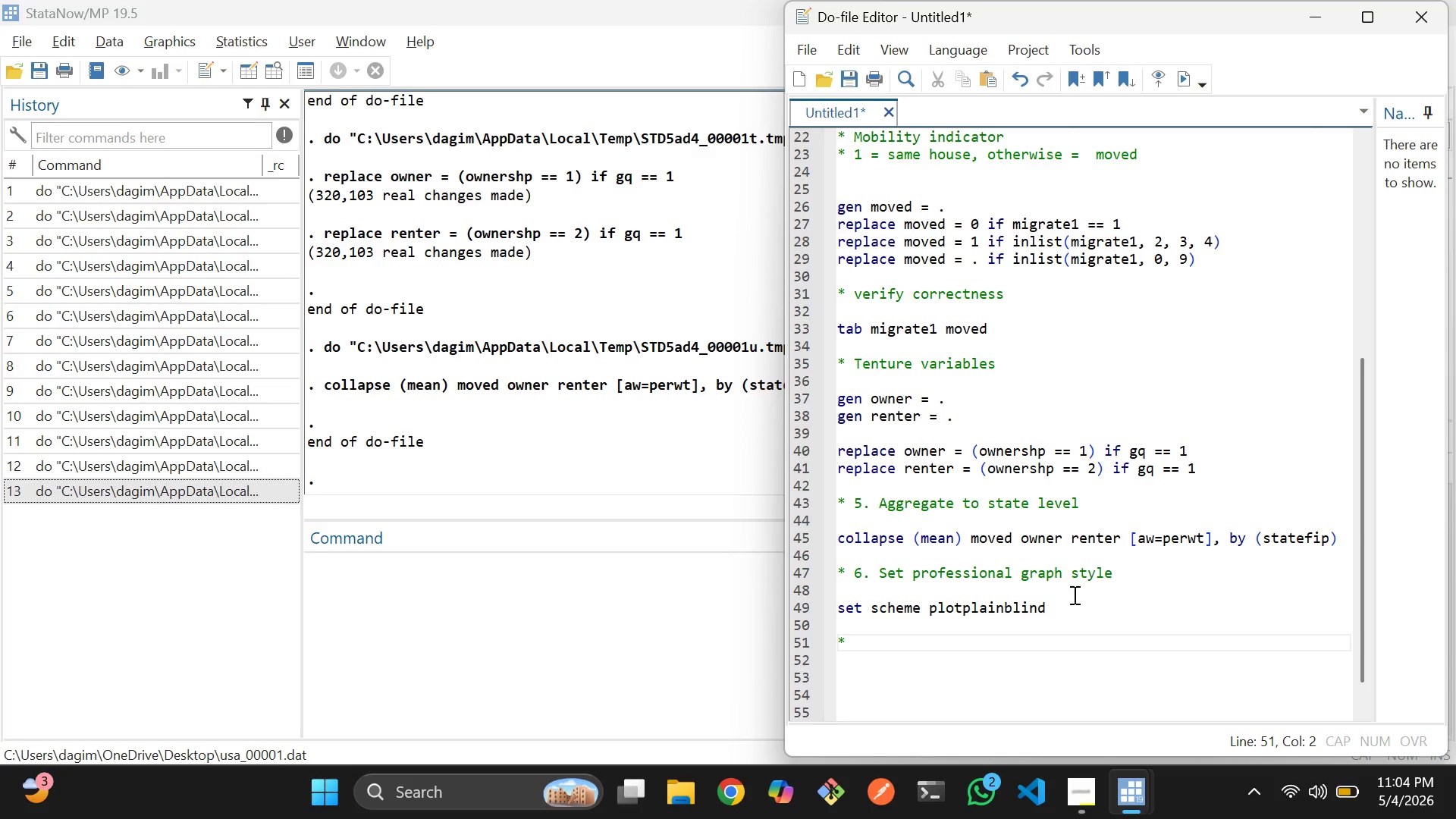 
left_click_drag(start_coordinate=[1067, 610], to_coordinate=[825, 615])
 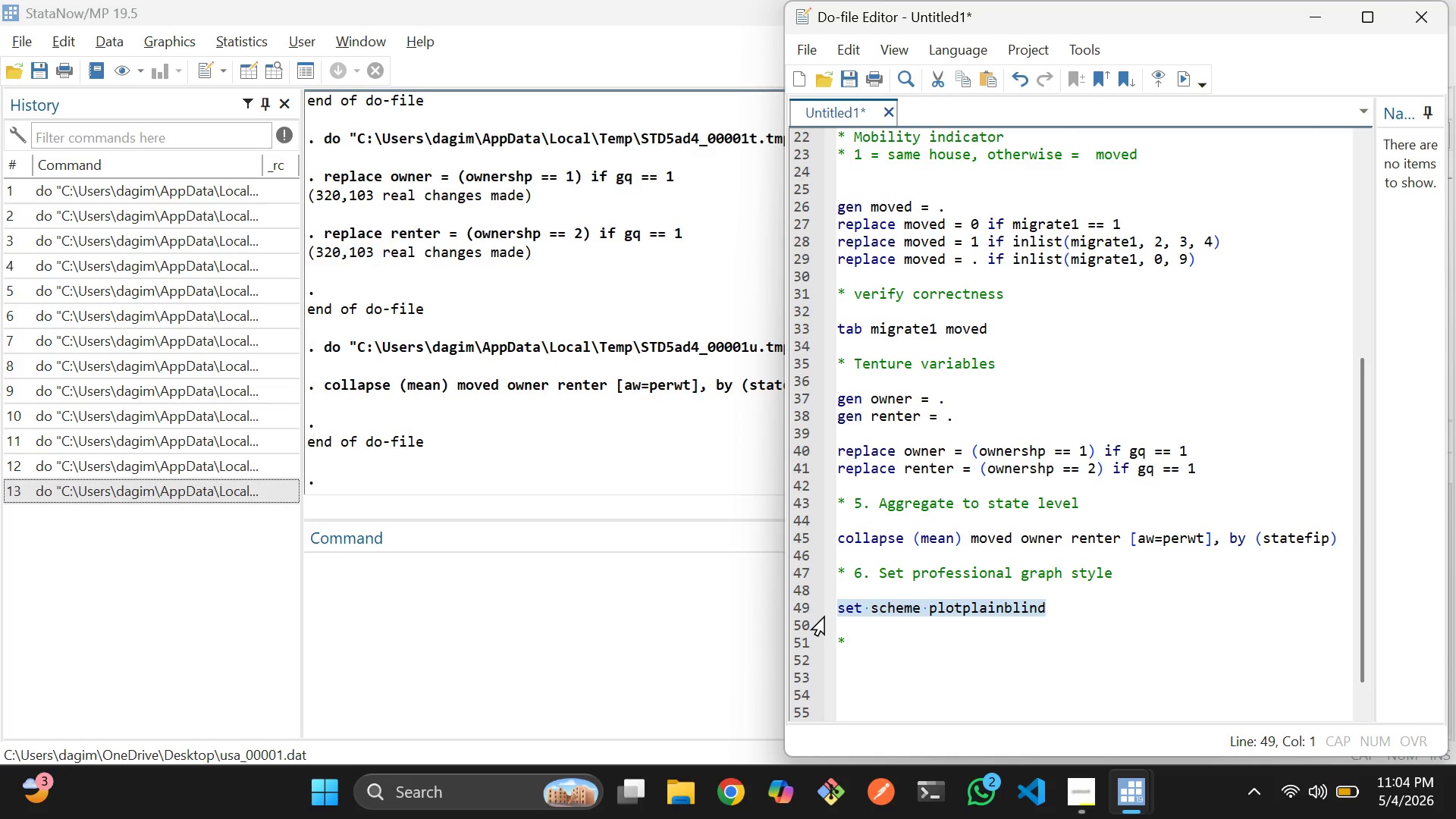 
key(Control+D)
 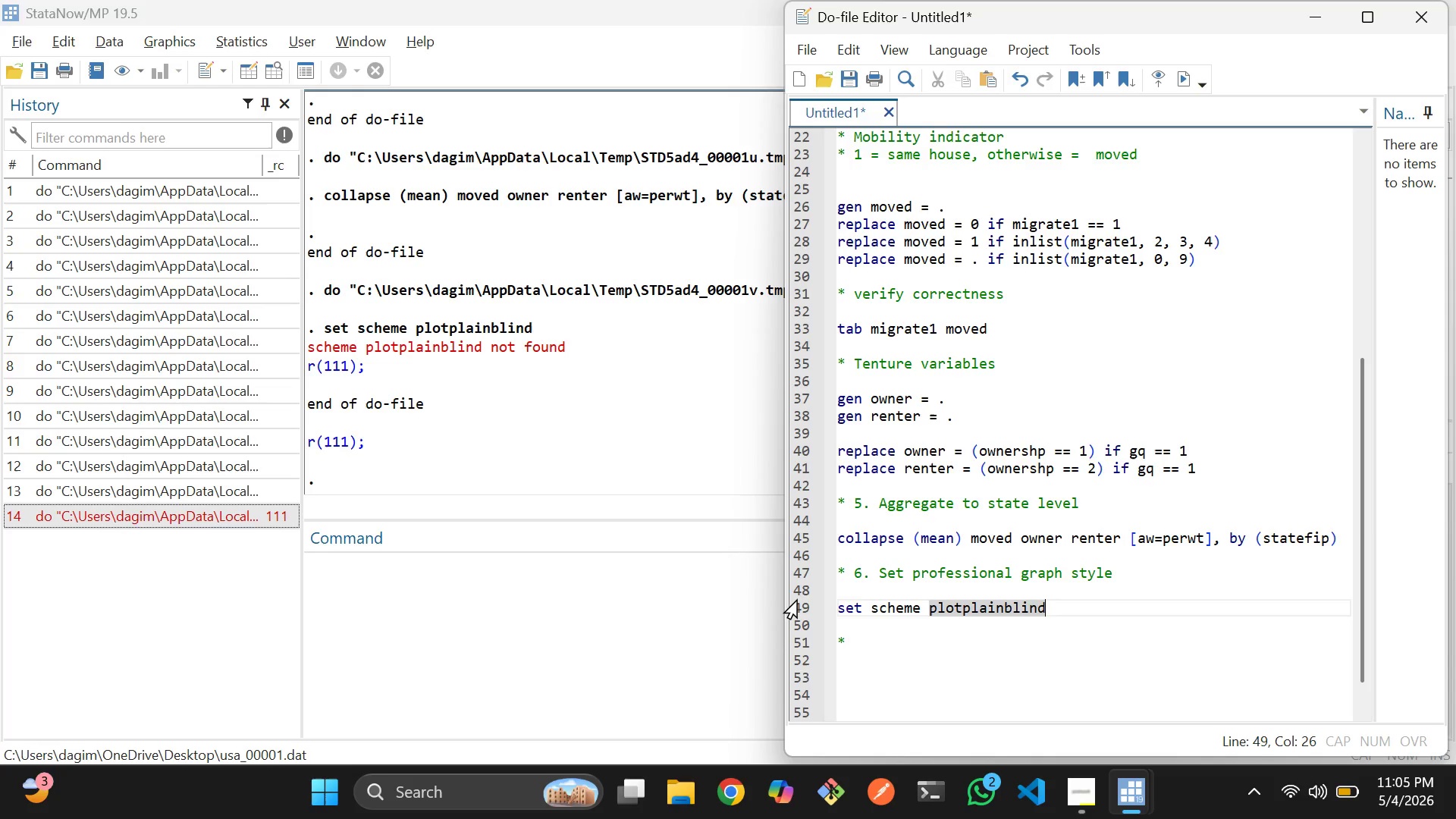 
wait(56.59)
 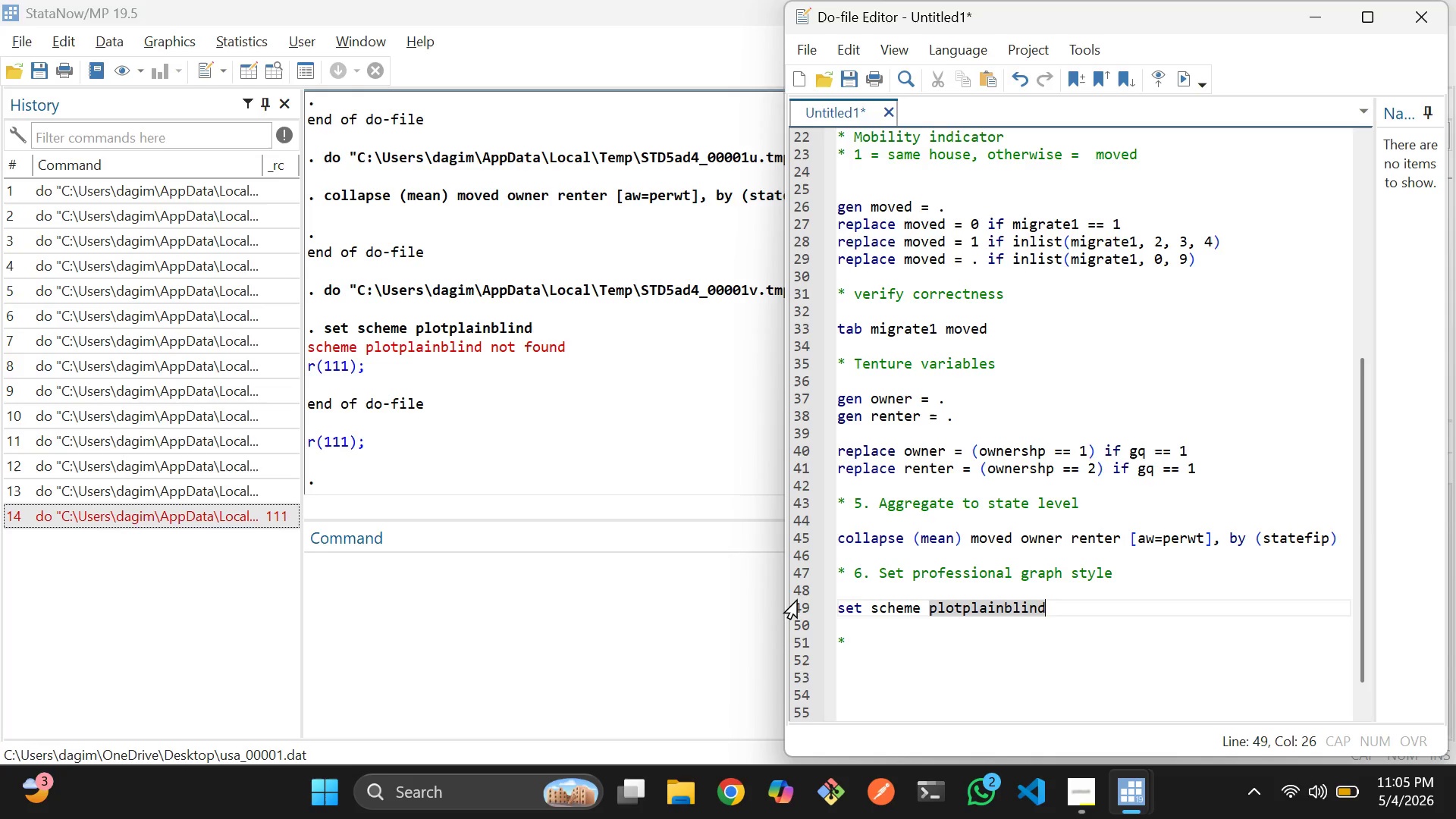 
key(Backspace)
key(Backspace)
key(Backspace)
key(Backspace)
key(Backspace)
key(Backspace)
key(Backspace)
key(Backspace)
key(Backspace)
key(Backspace)
key(Backspace)
key(Backspace)
key(Backspace)
key(Backspace)
type(s2color)
 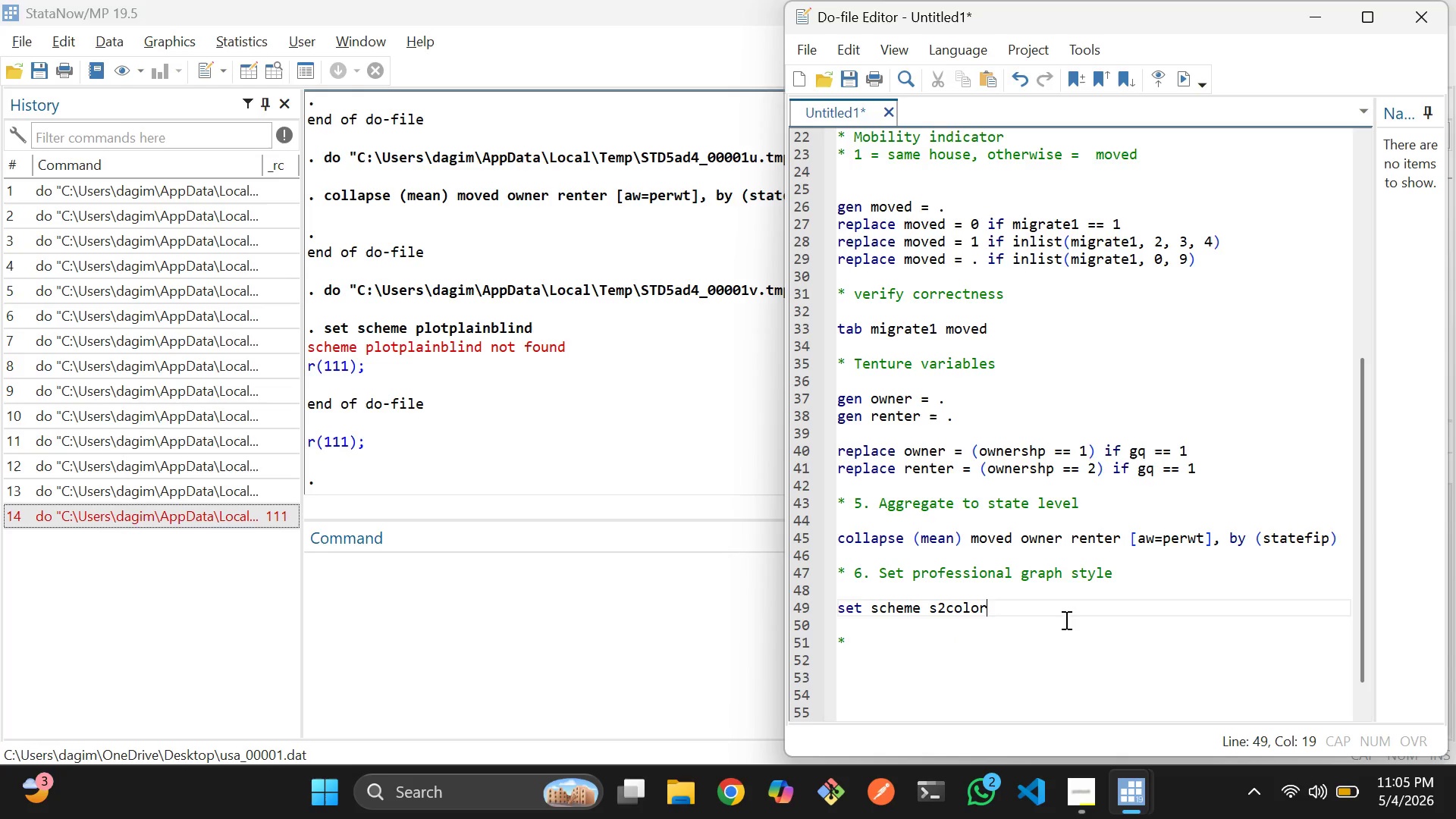 
left_click_drag(start_coordinate=[998, 607], to_coordinate=[840, 610])
 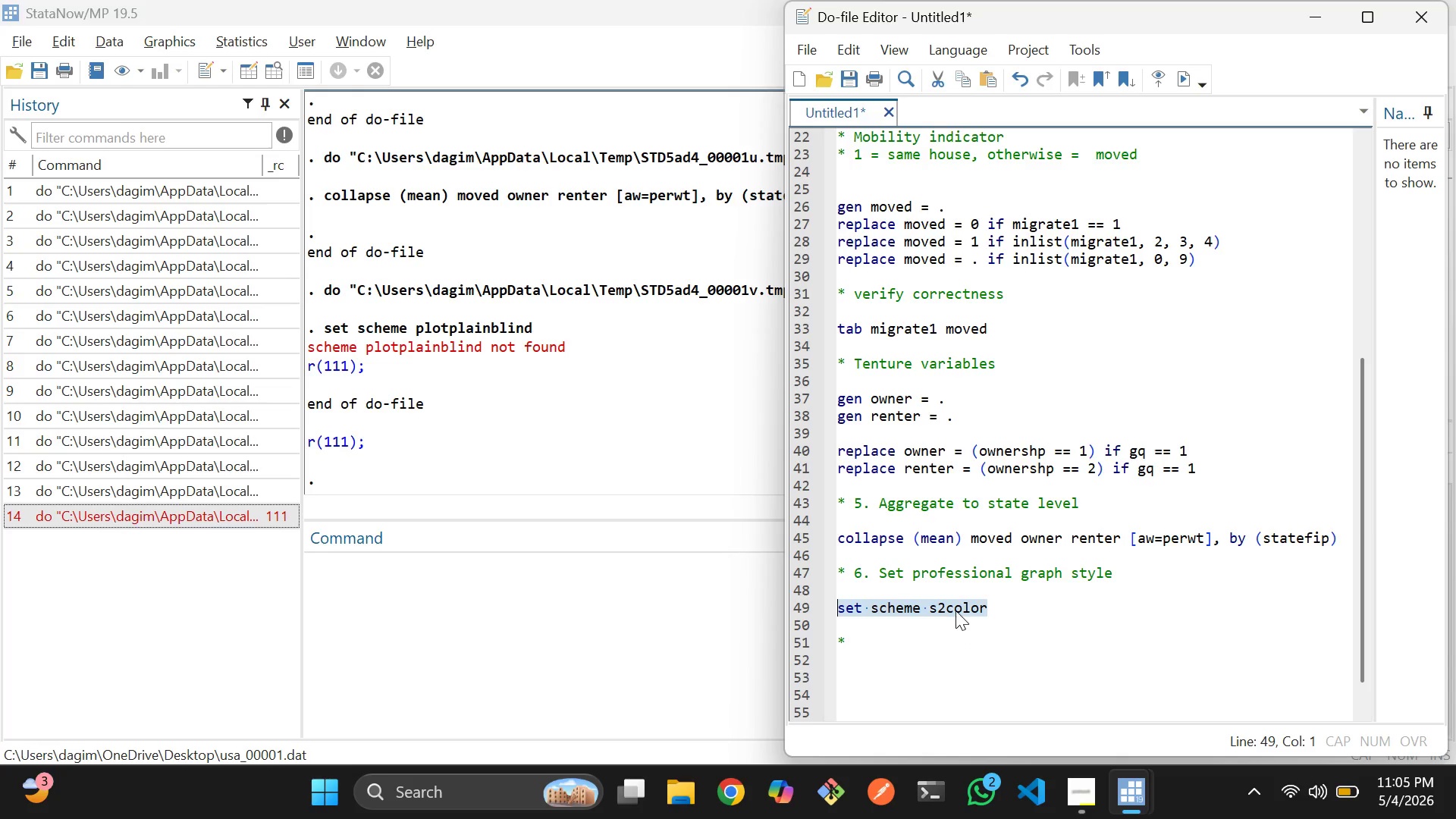 
key(Control+D)
 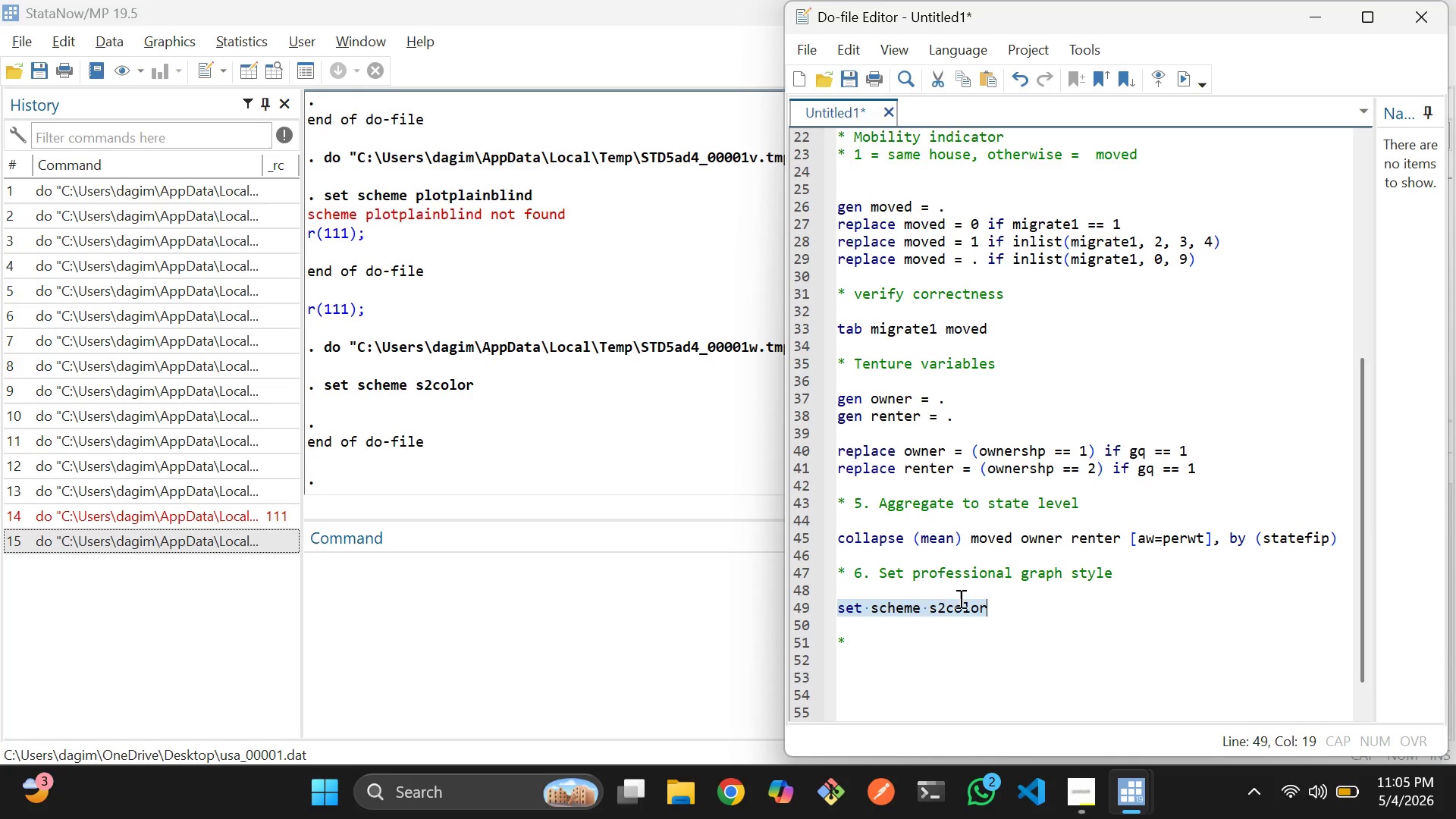 
left_click([1042, 623])
 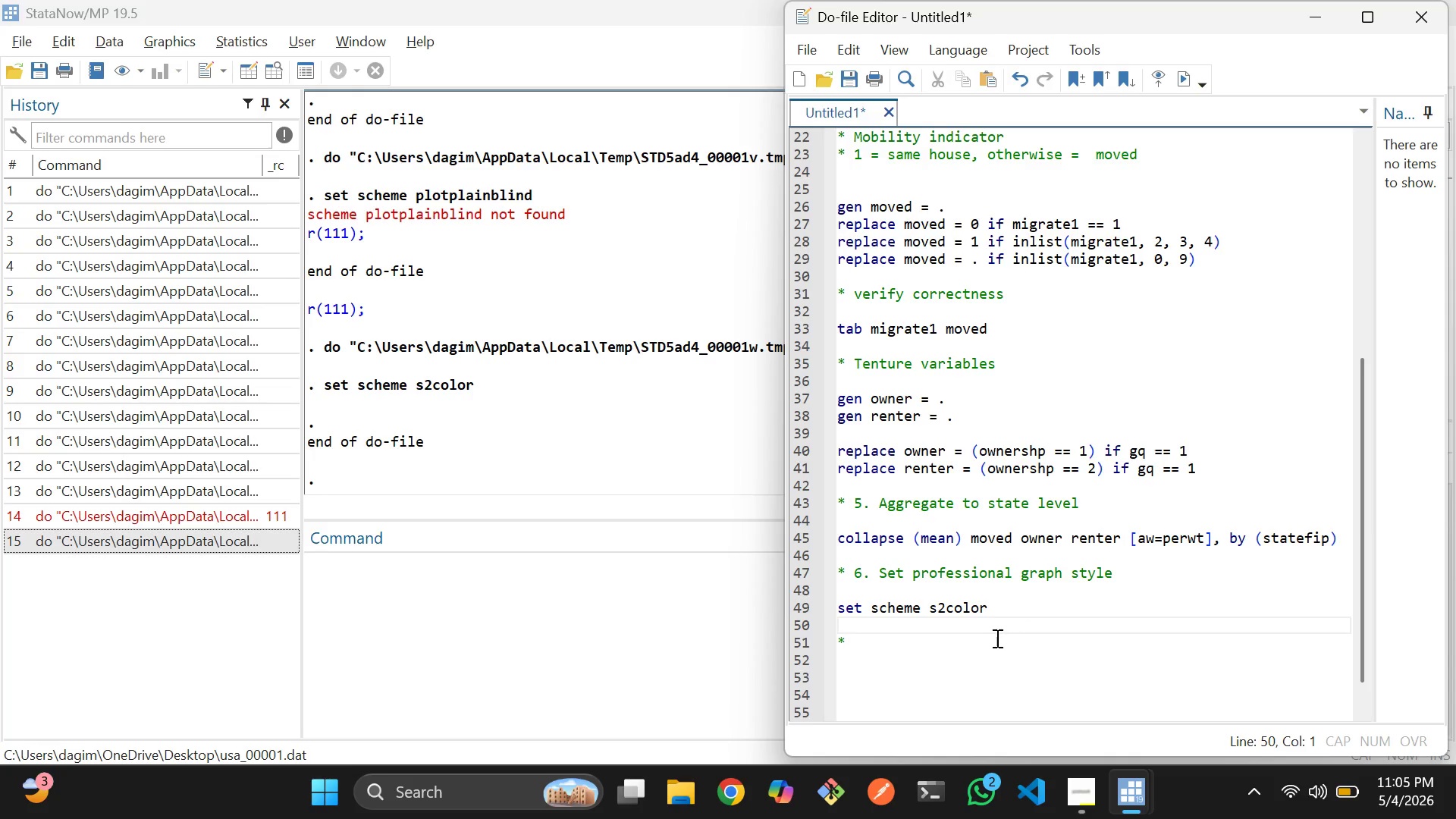 
left_click([992, 639])
 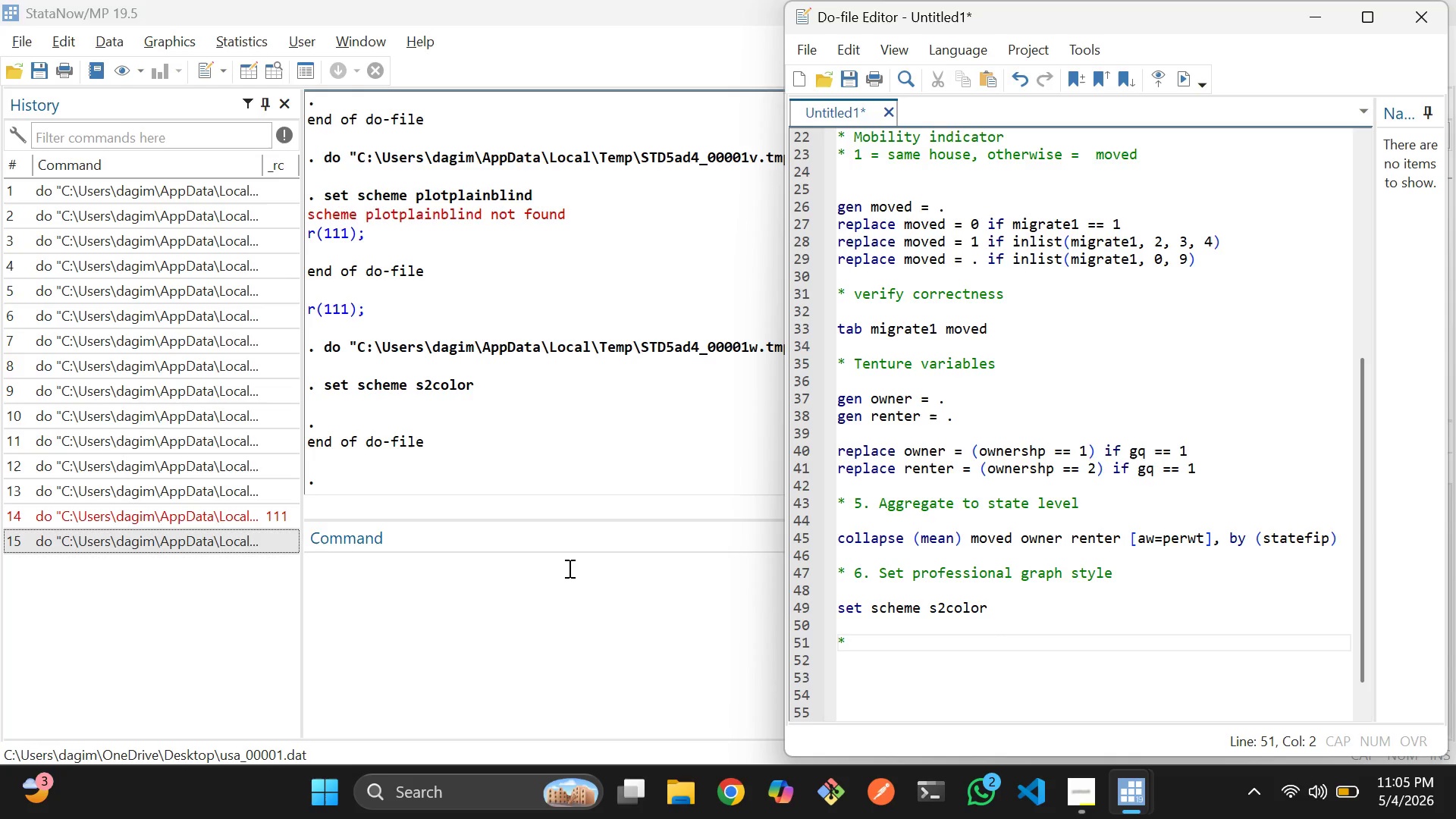 
wait(12.25)
 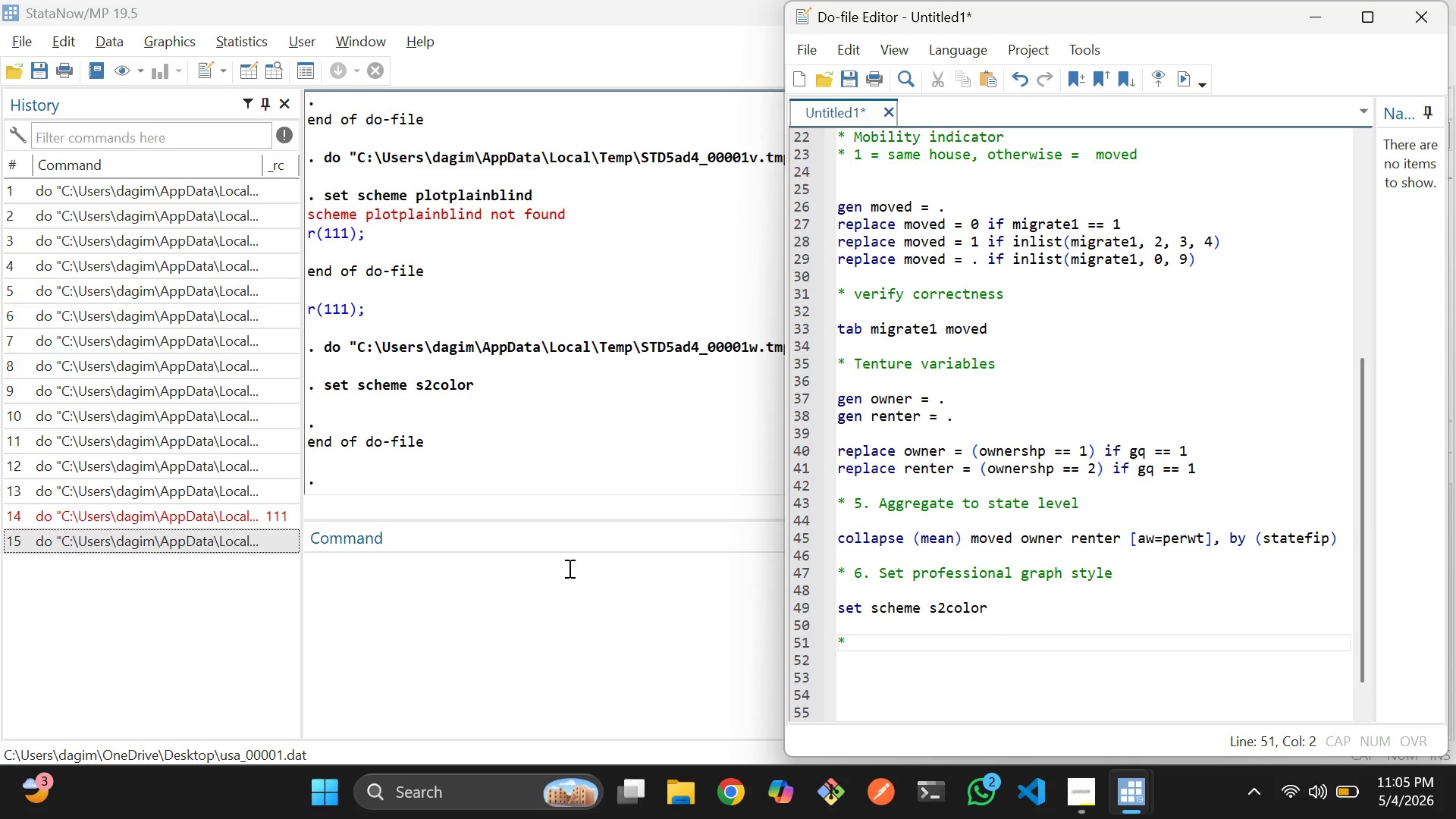 
type( 7. Create visualizations)
 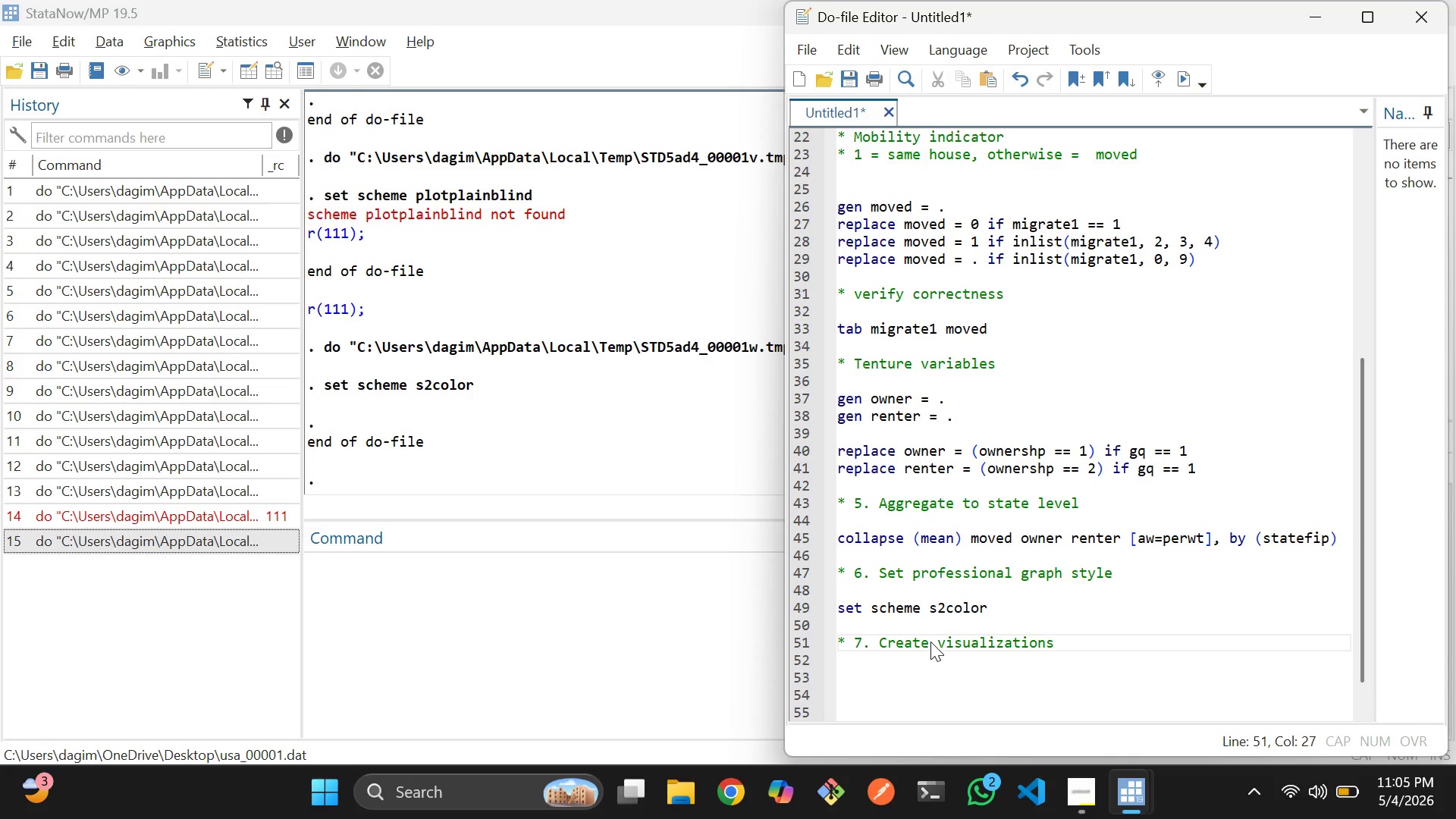 
key(Enter)
 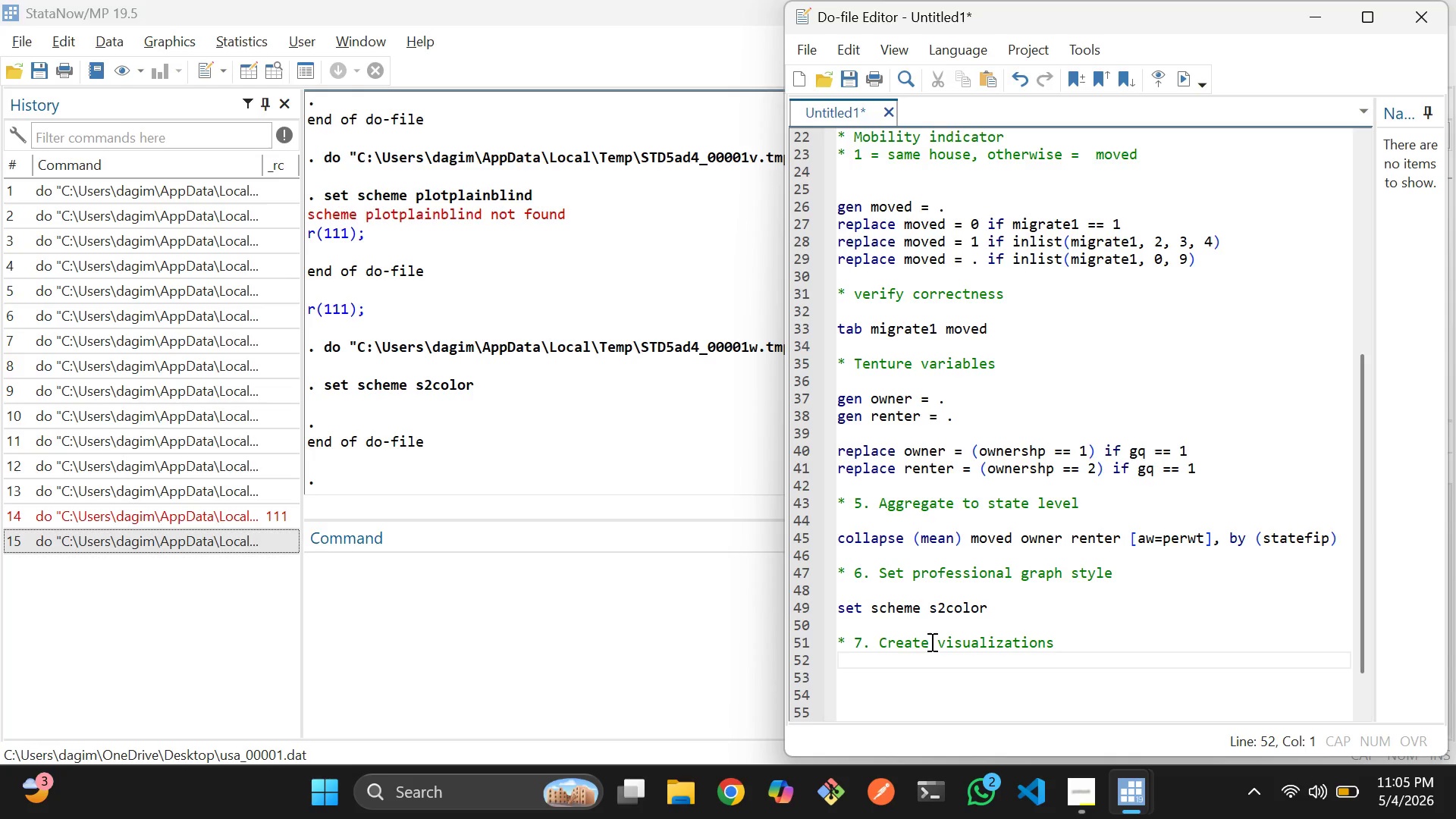 
wait(5.22)
 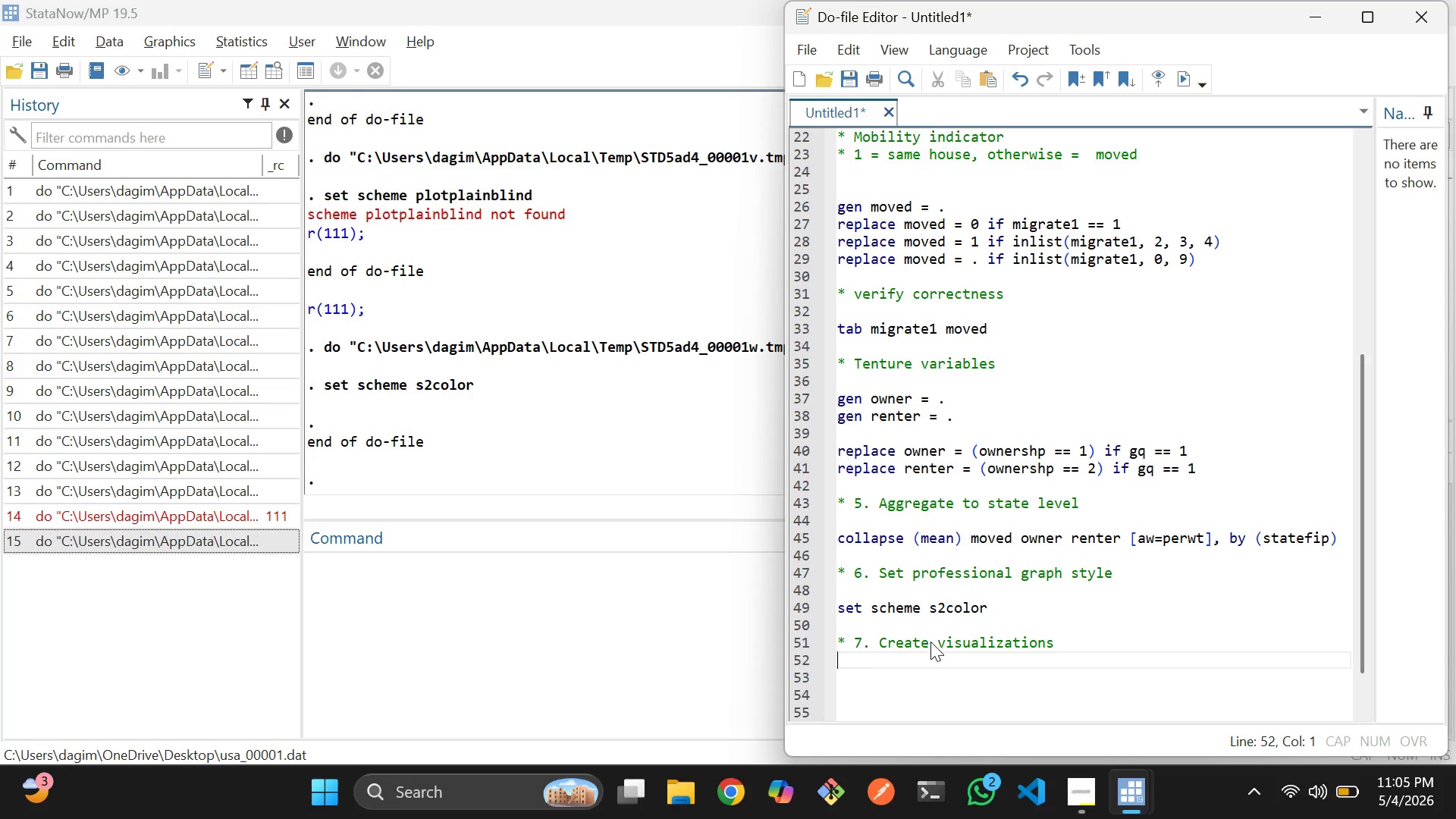 
key(Enter)
 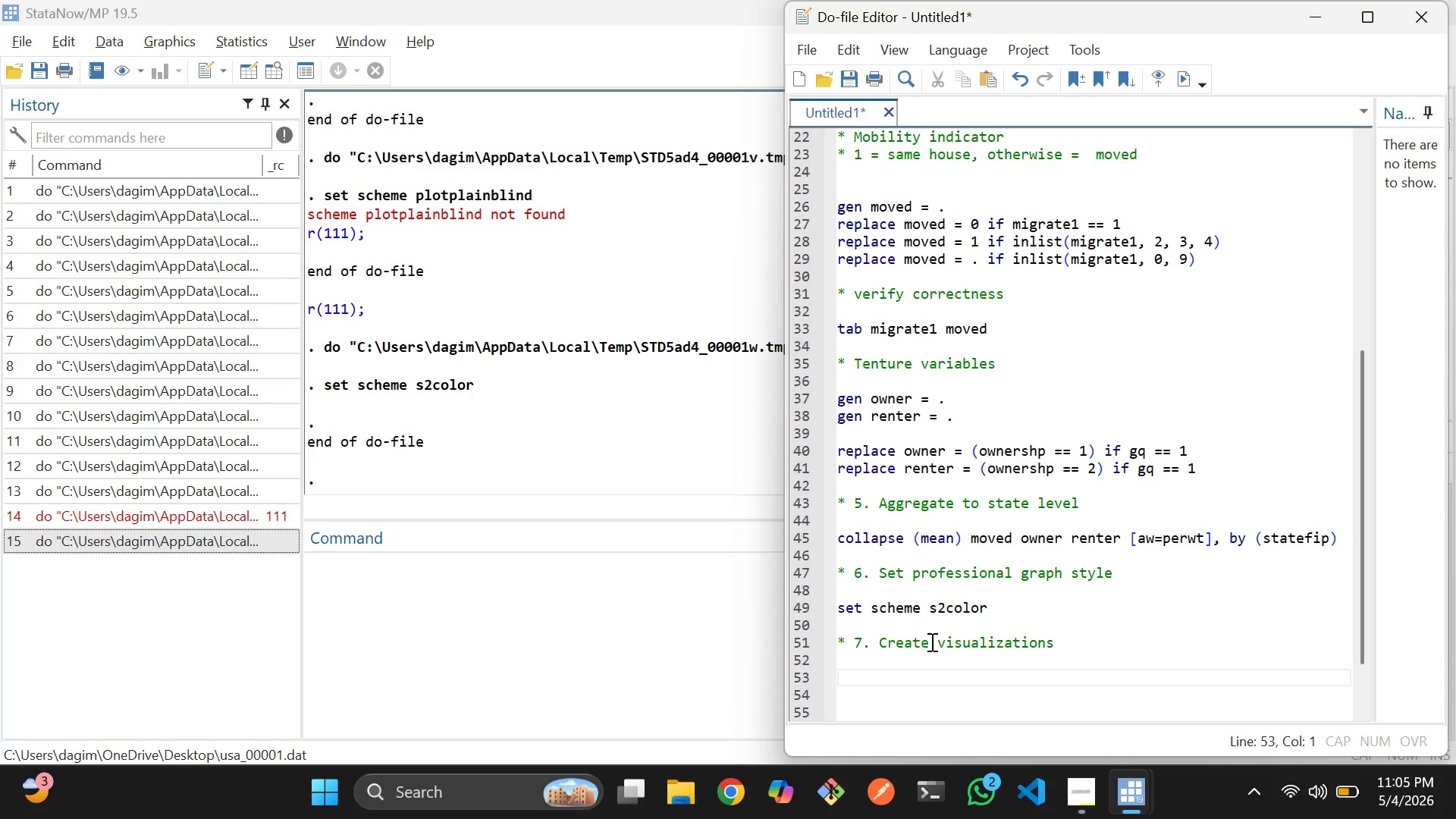 
type(* Mobility rates)
 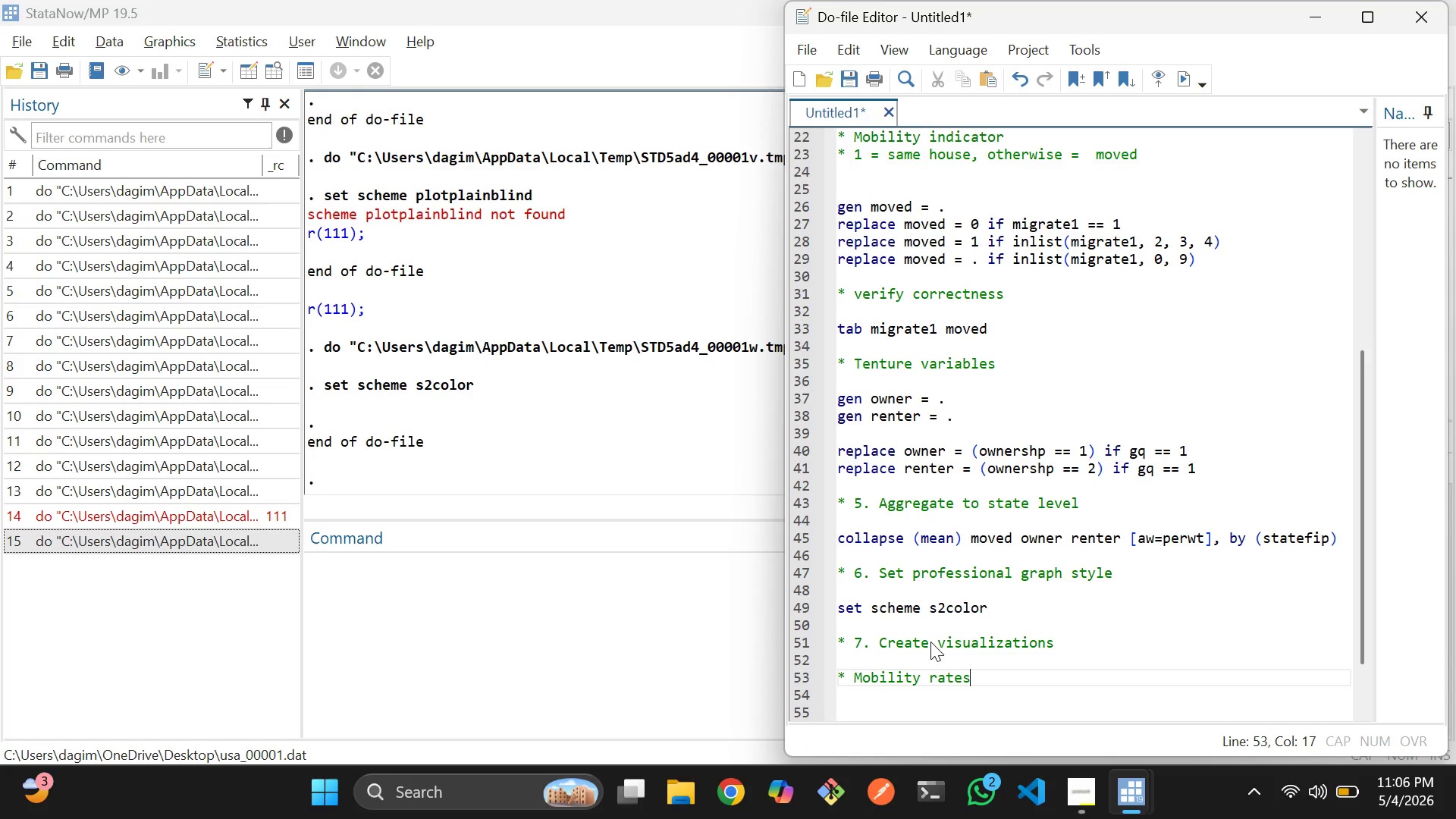 
scroll: coordinate [961, 647], scroll_direction: down, amount: 2.0
 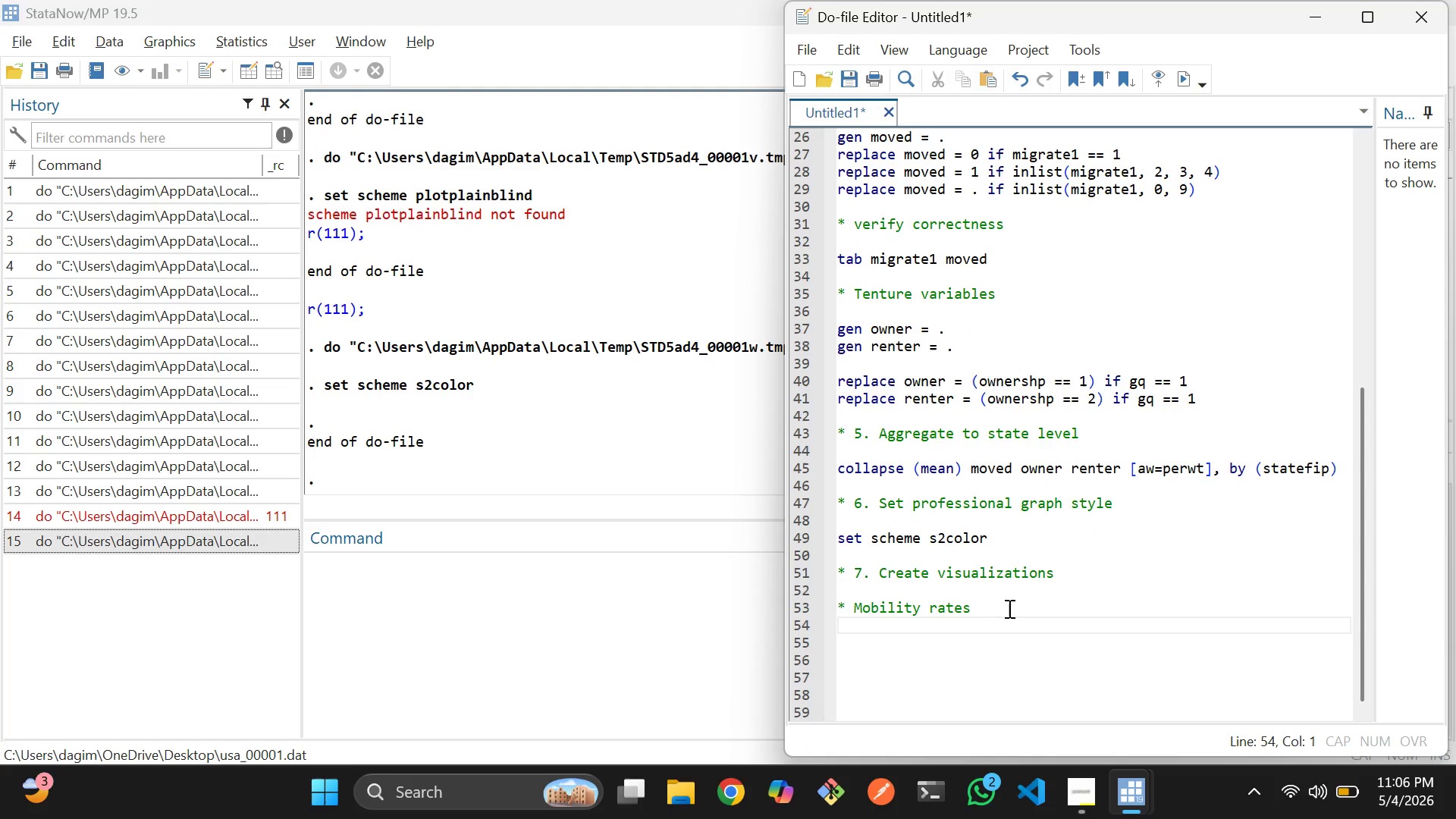 
key(Enter)
 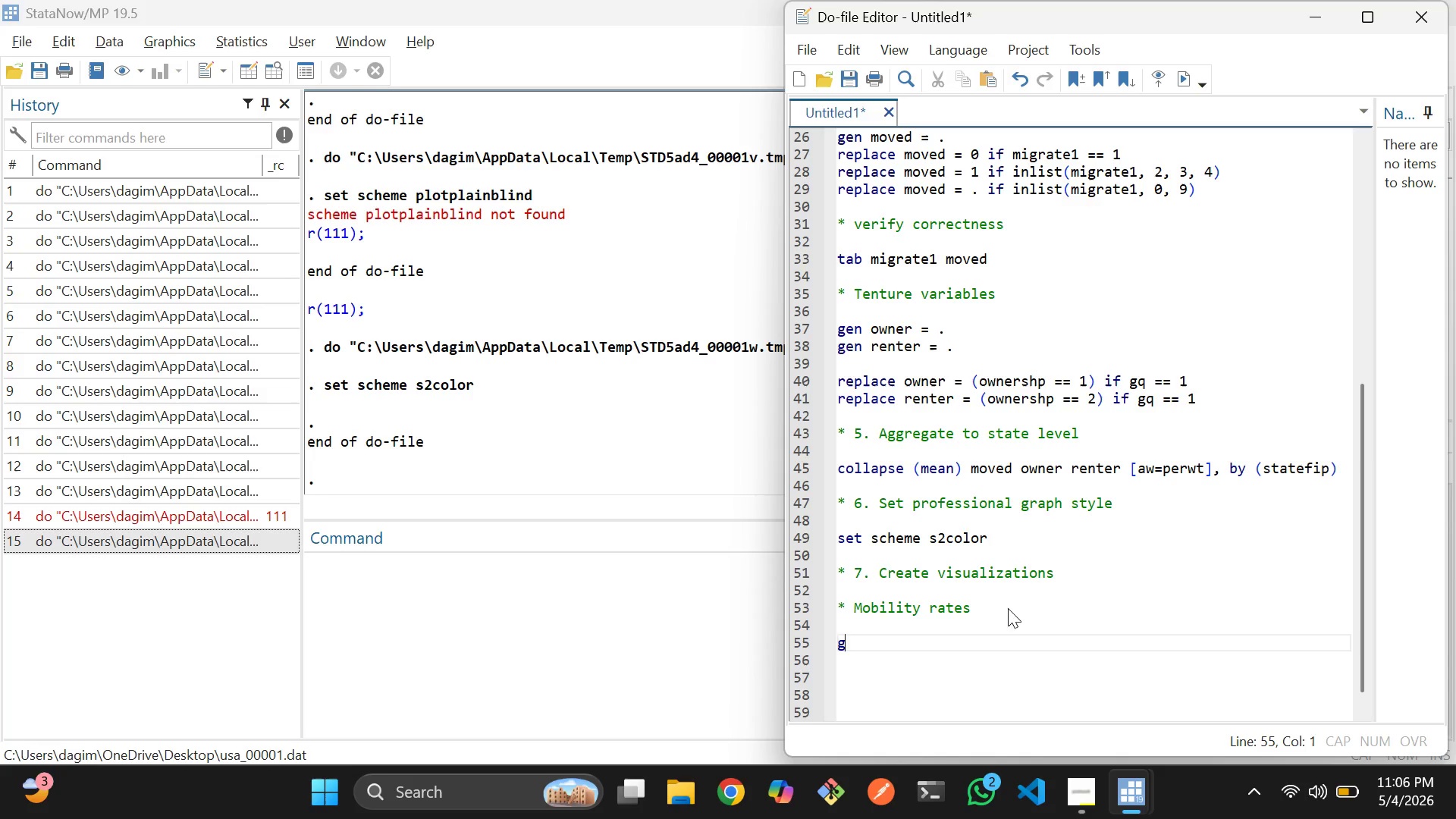 
type(graph bar moved, over(state)
 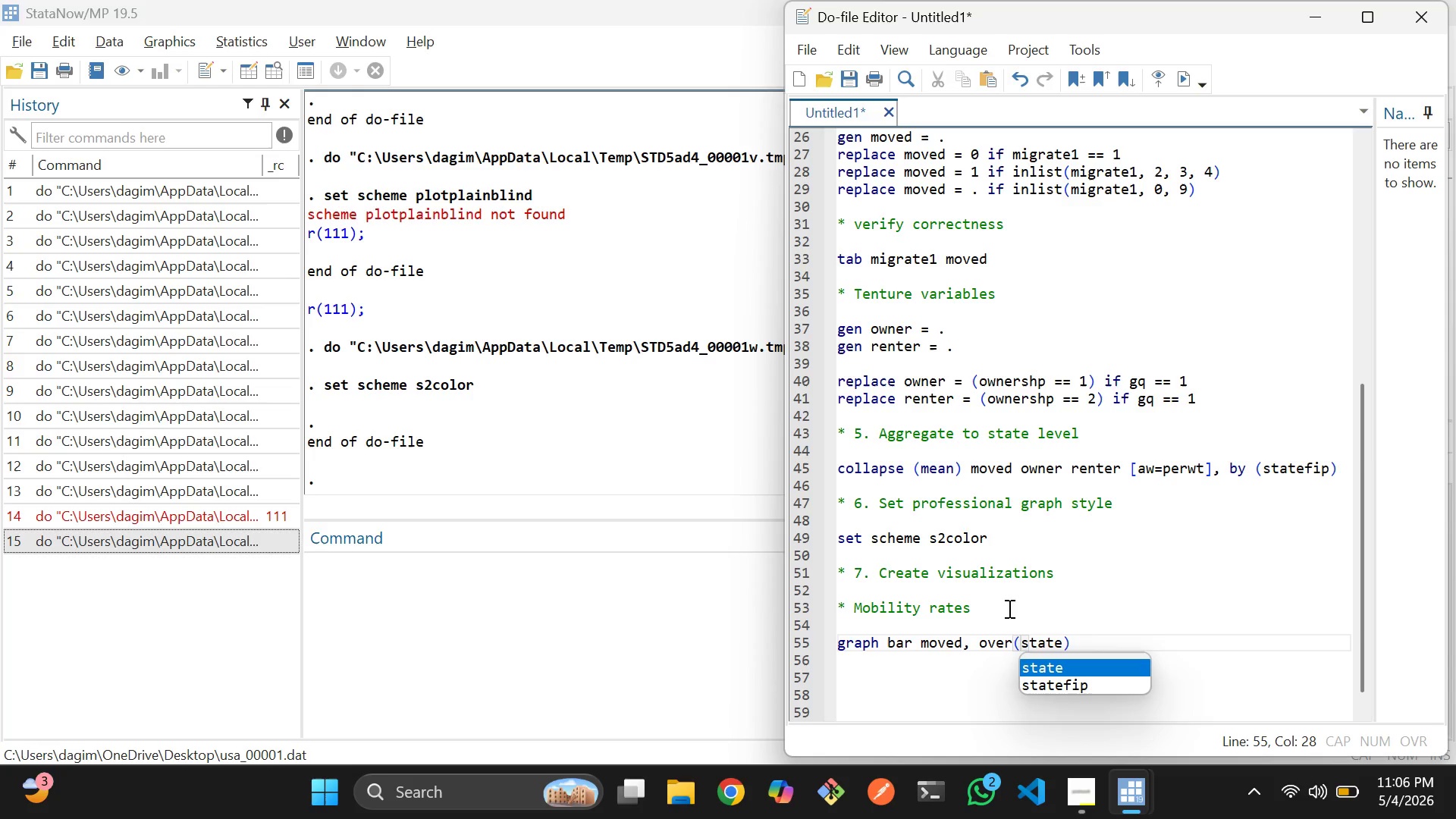 
key(ArrowDown)
 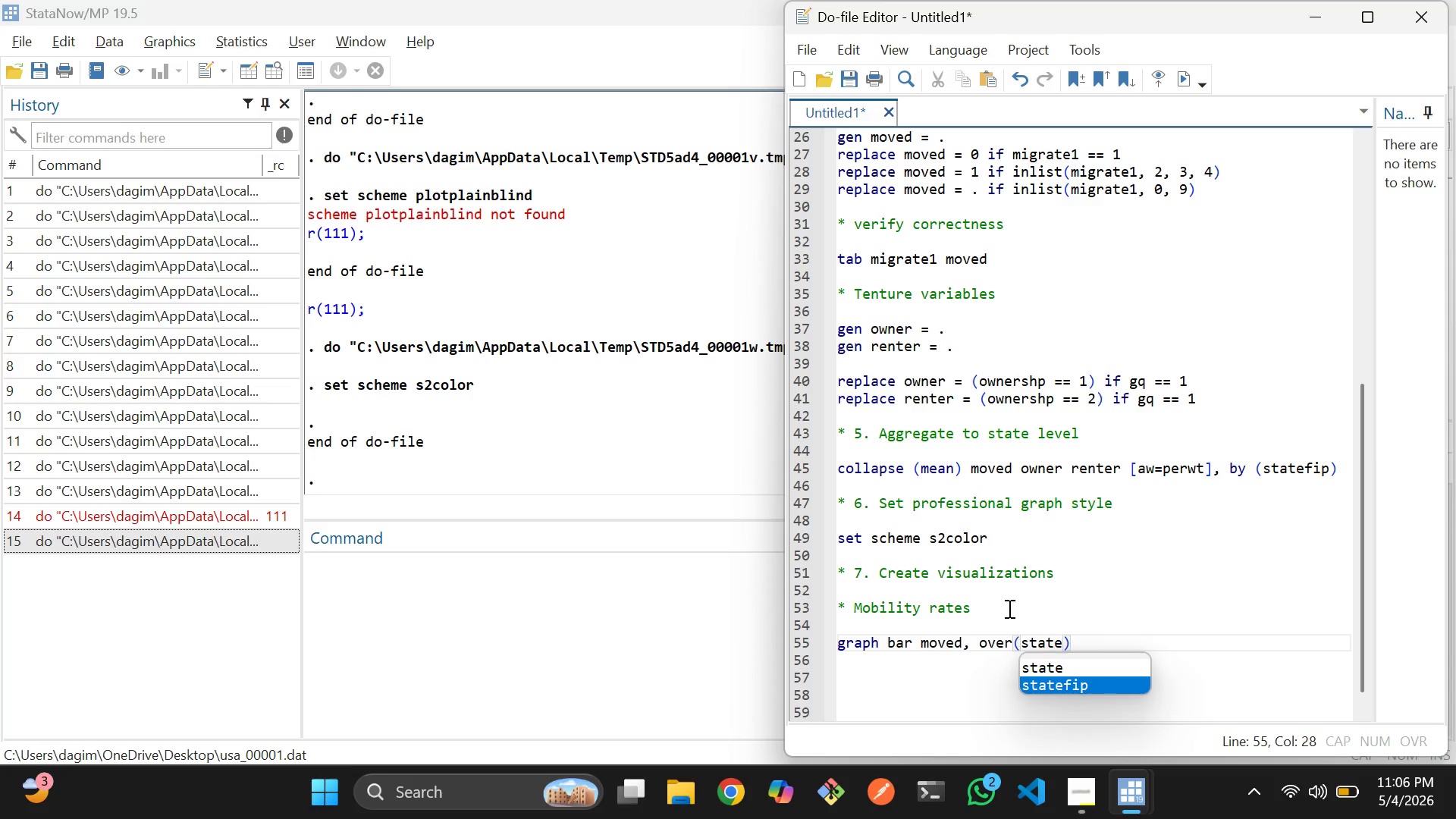 
key(Enter)
 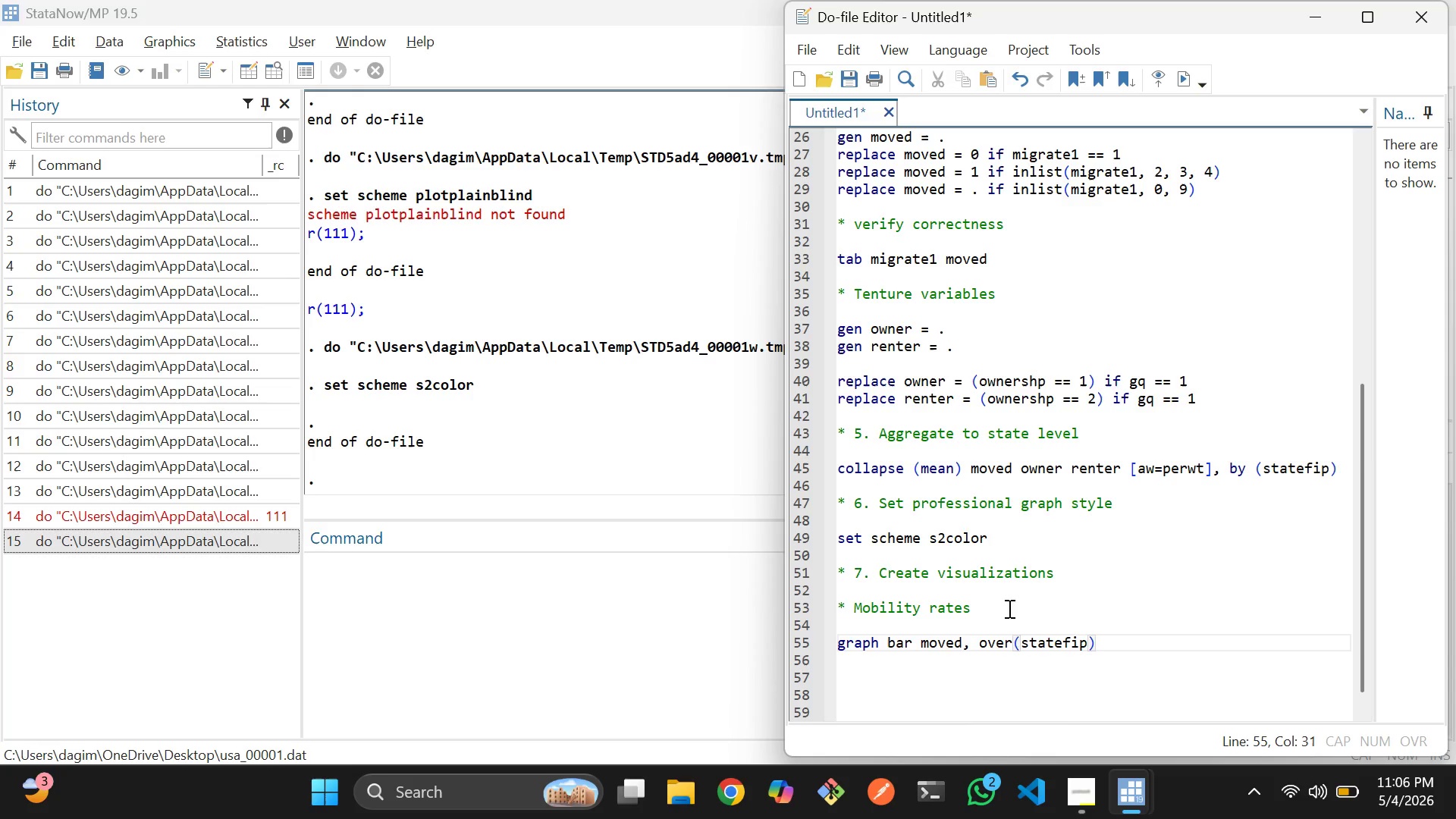 
type(, sort(1)
 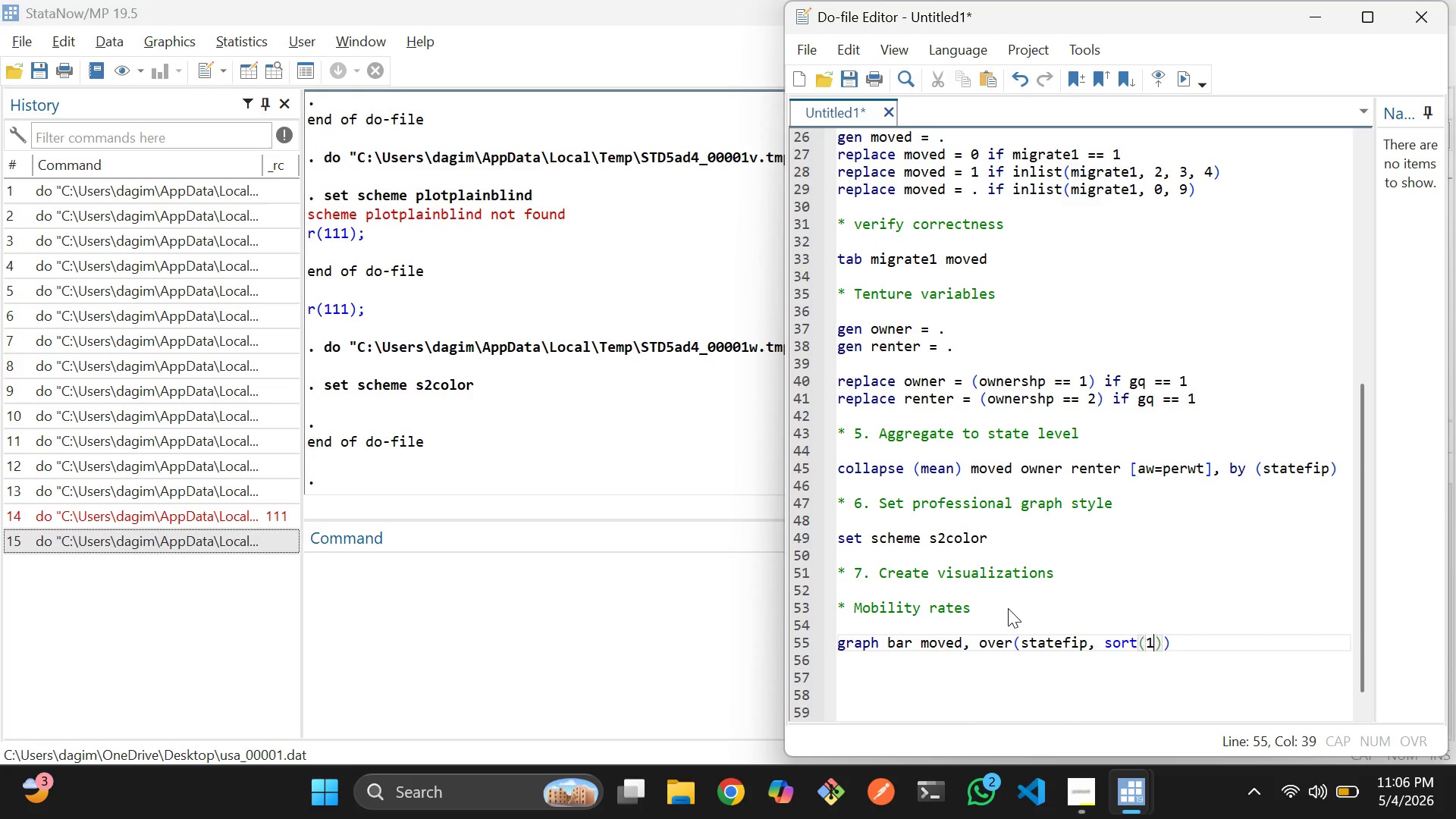 
key(ArrowRight)
 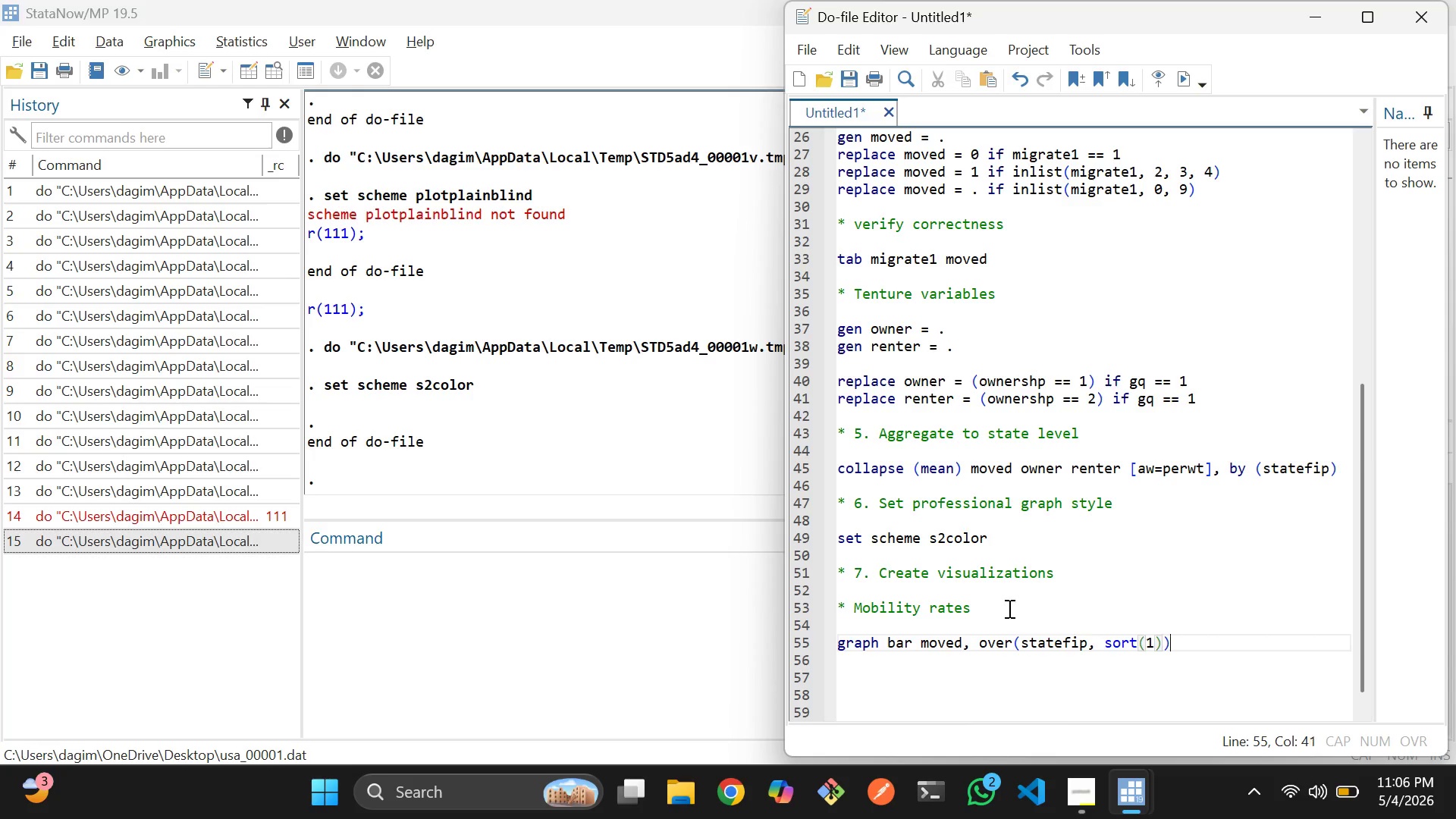 
key(ArrowRight)
 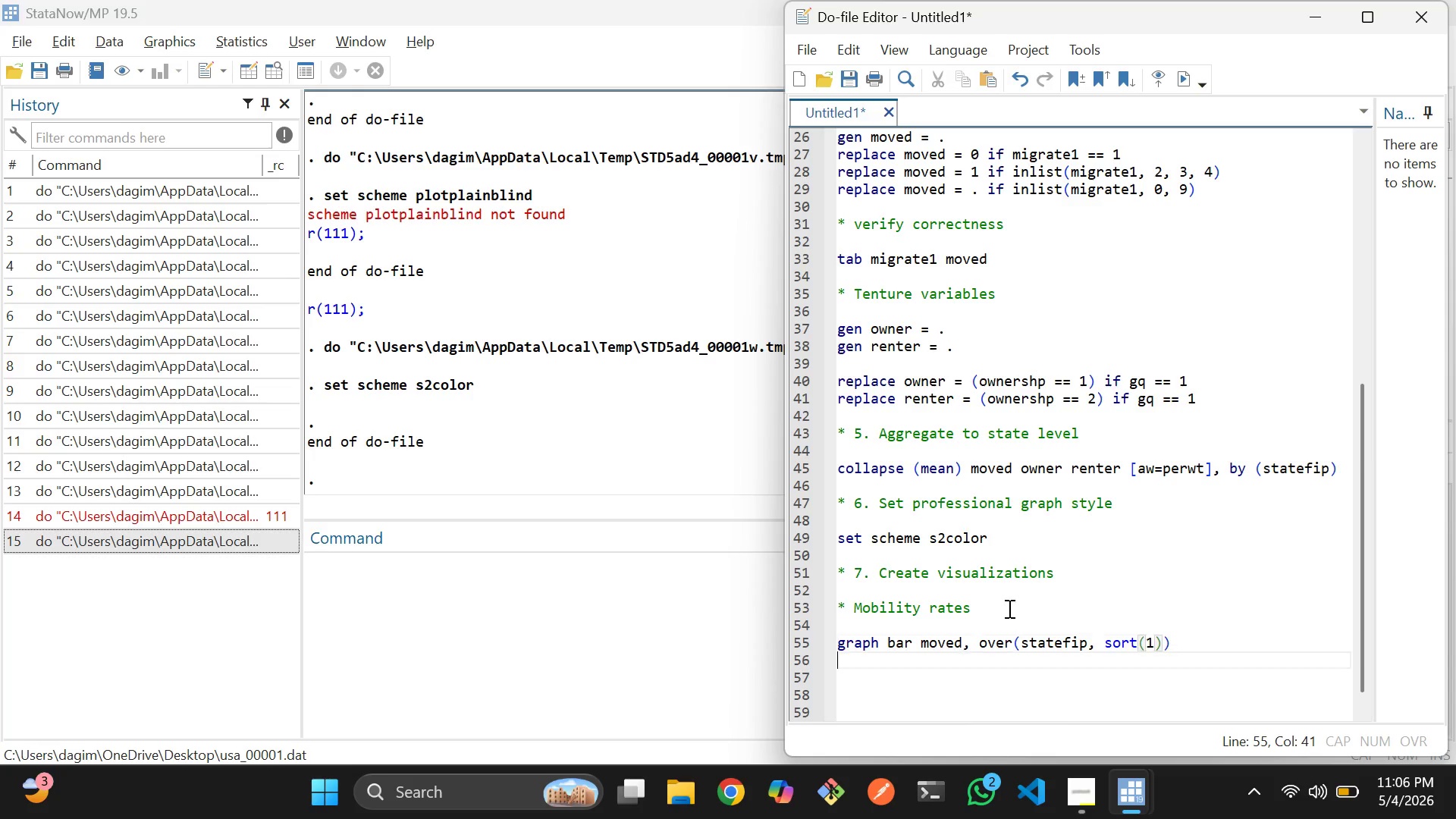 
key(ArrowRight)
 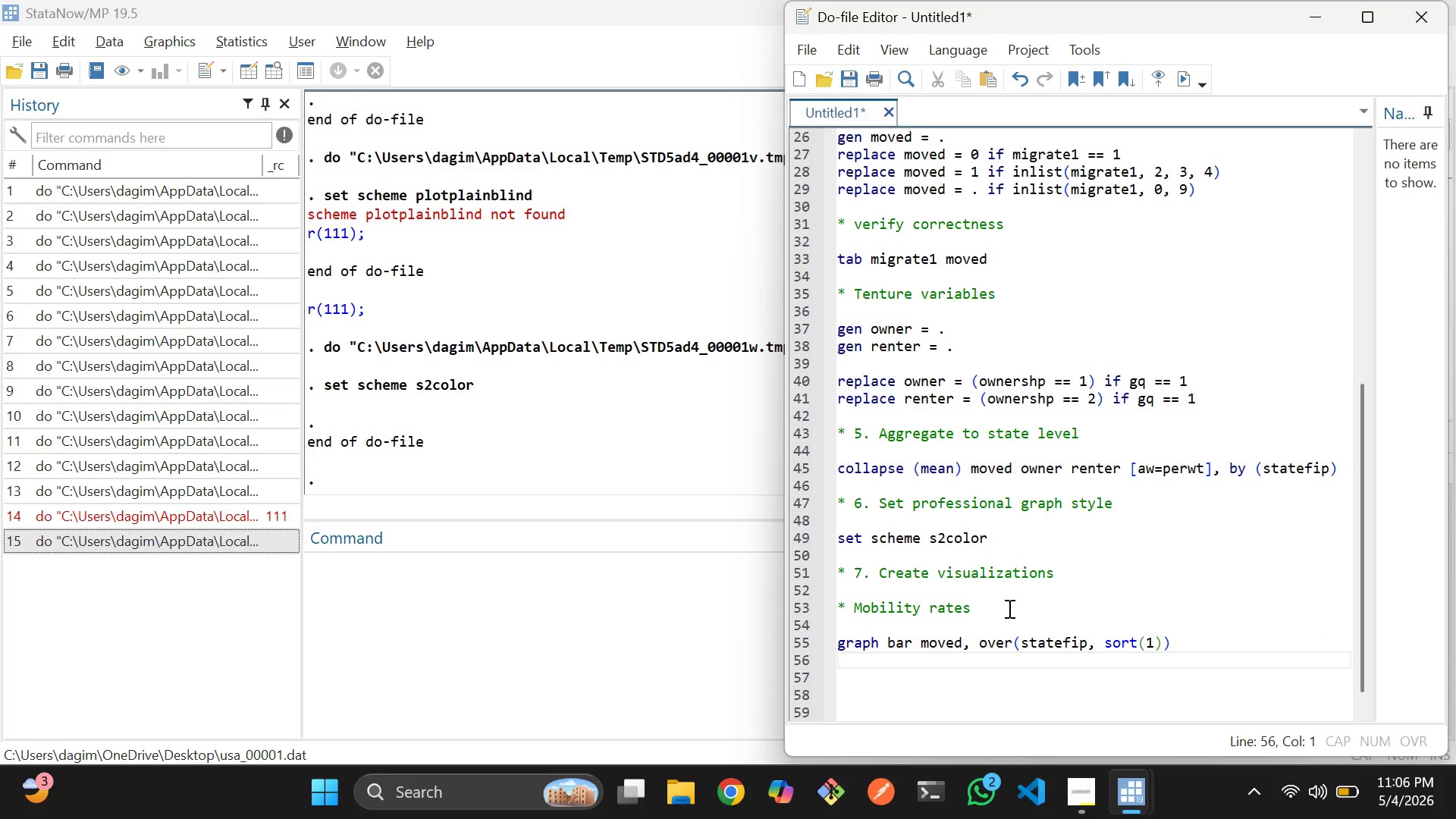 
key(ArrowLeft)
 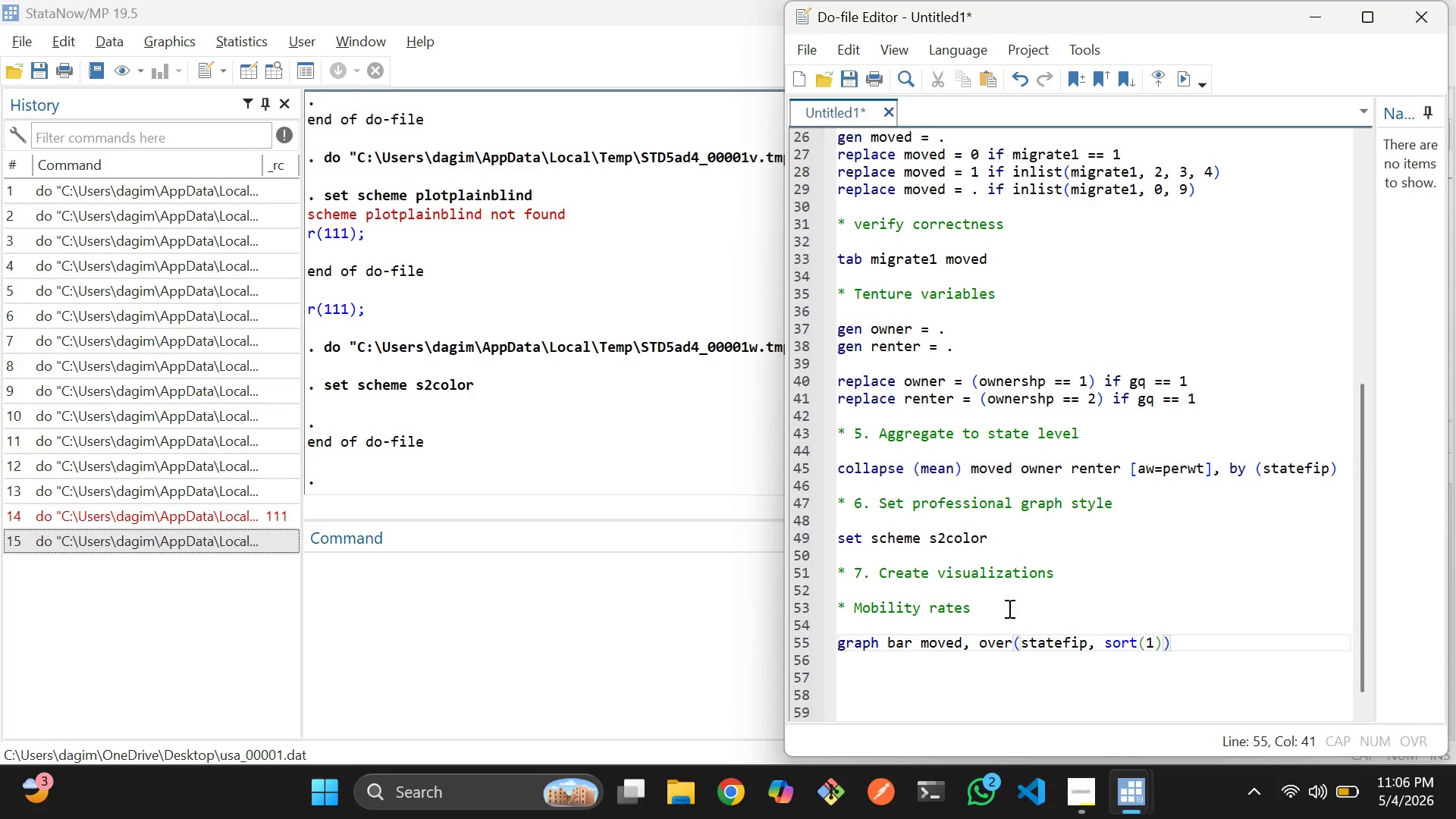 
key(Space)
 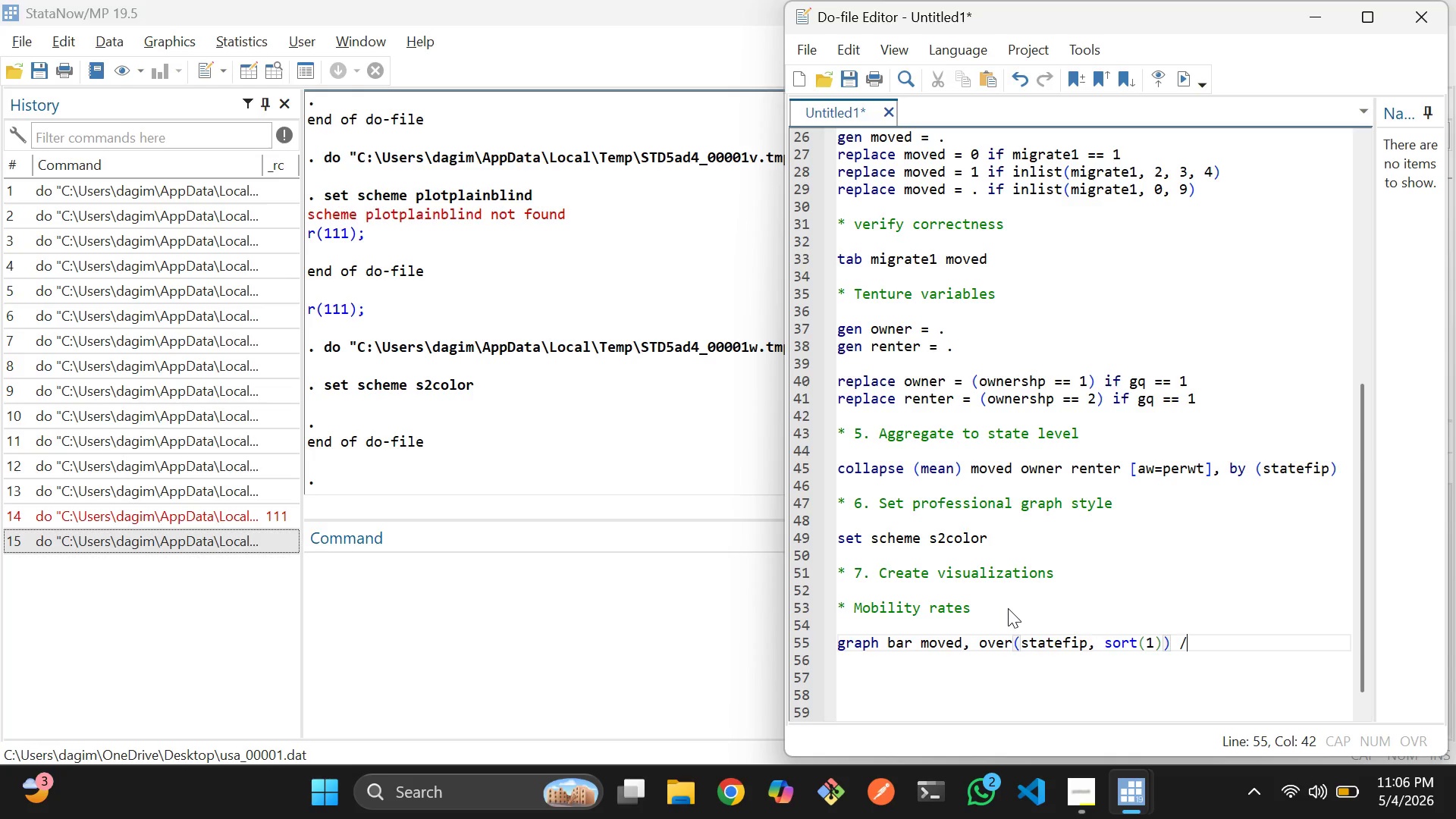 
key(Slash)
 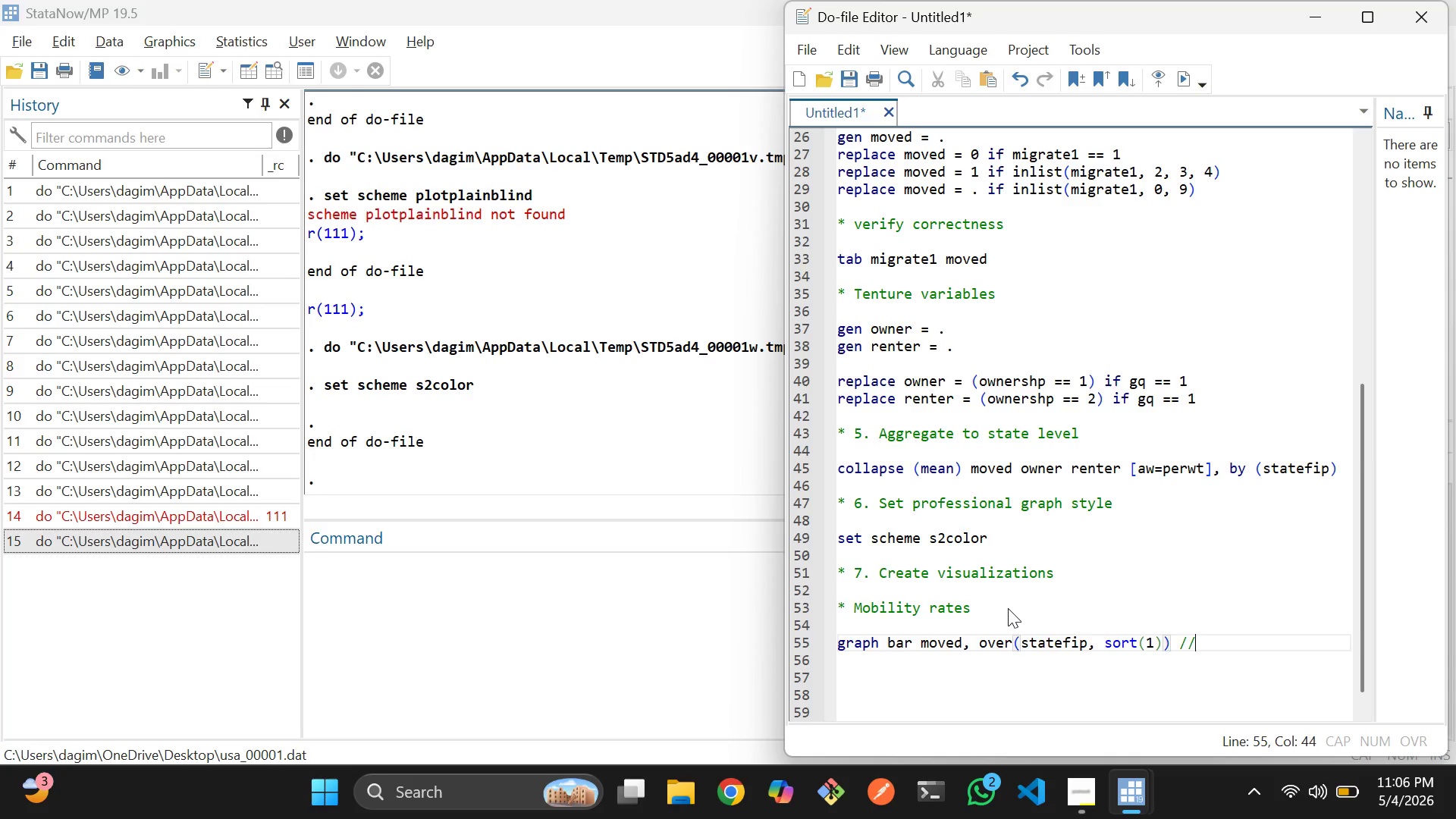 
key(Slash)
 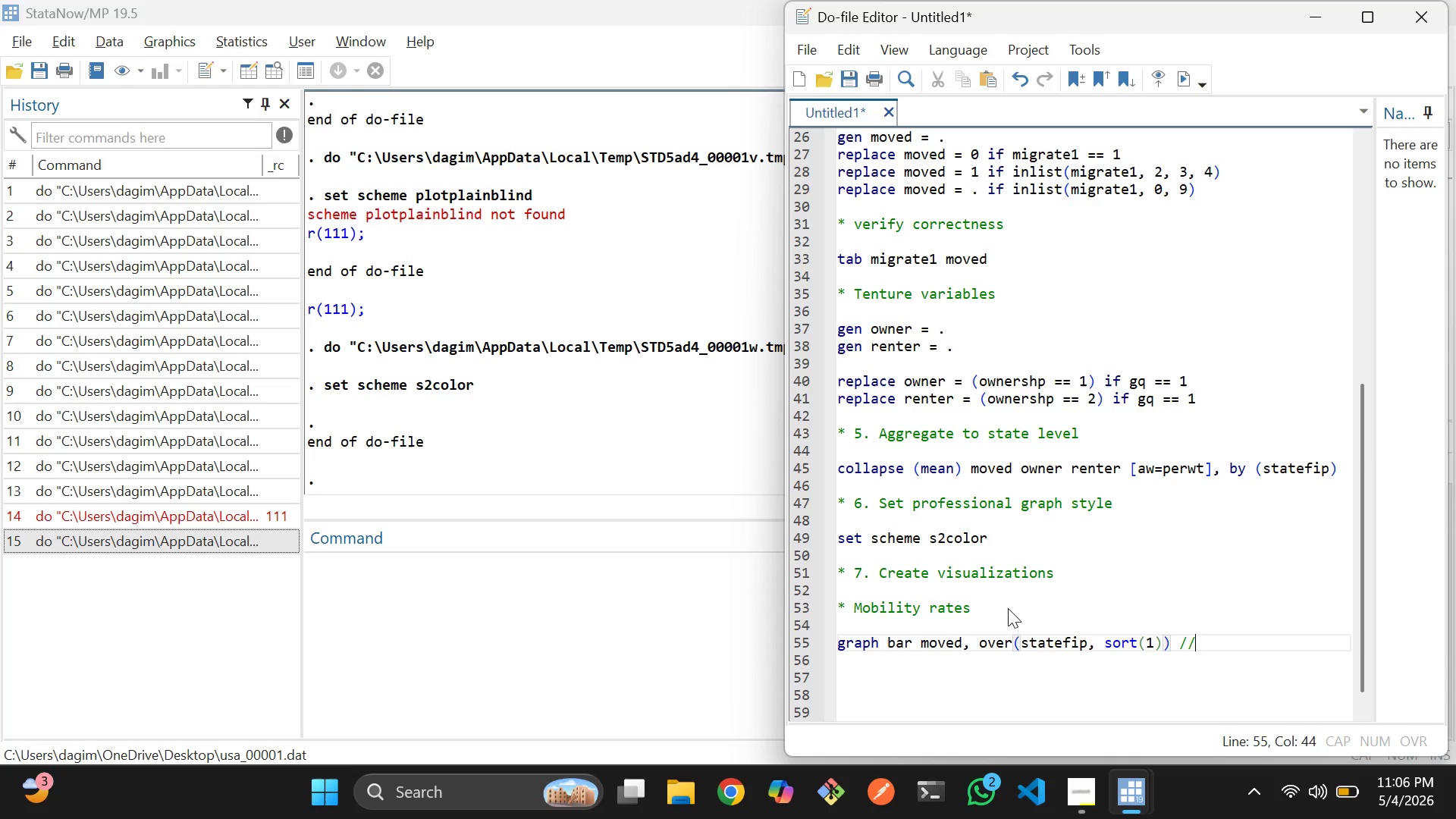 
key(Slash)
 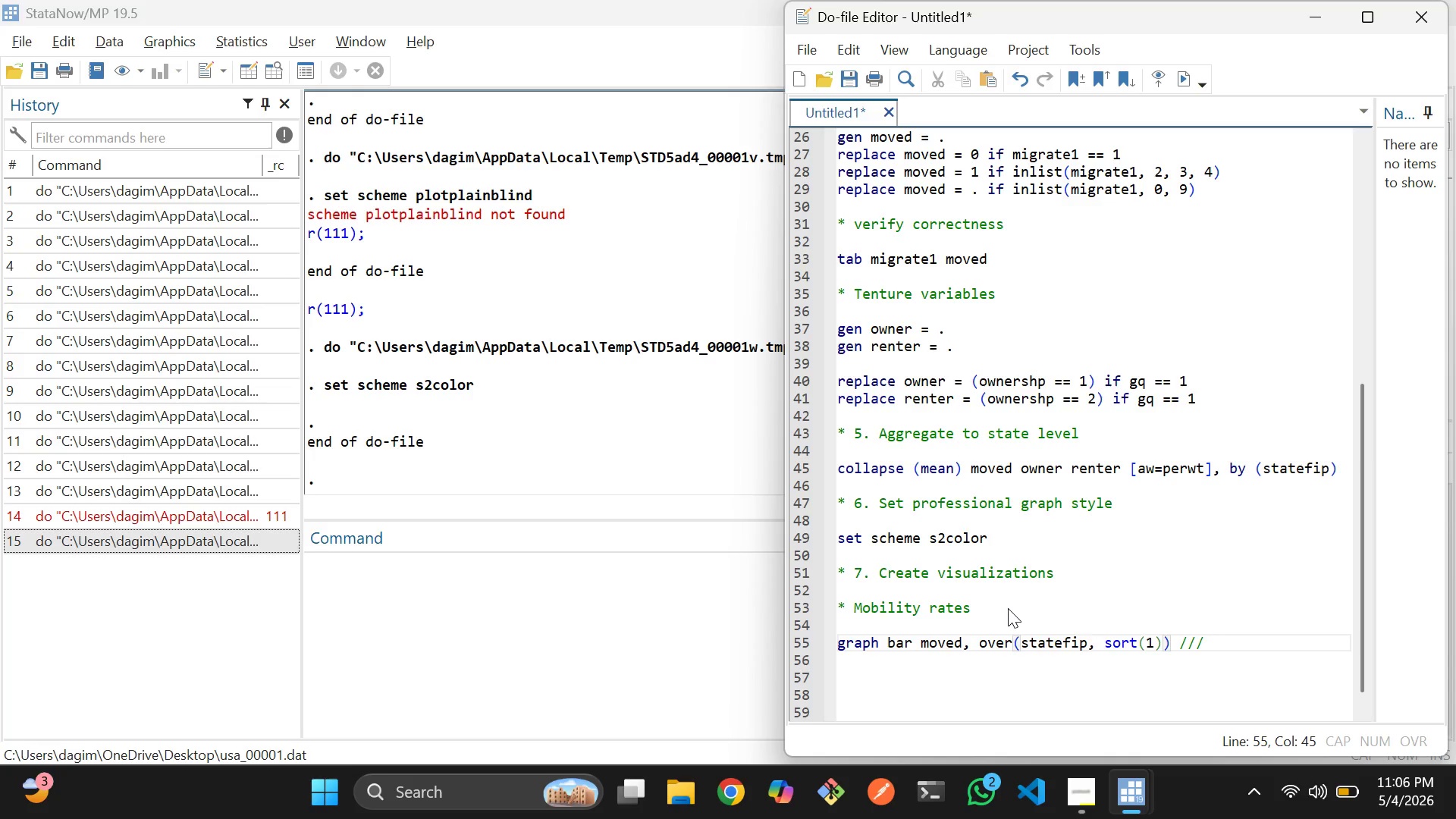 
key(Enter)
 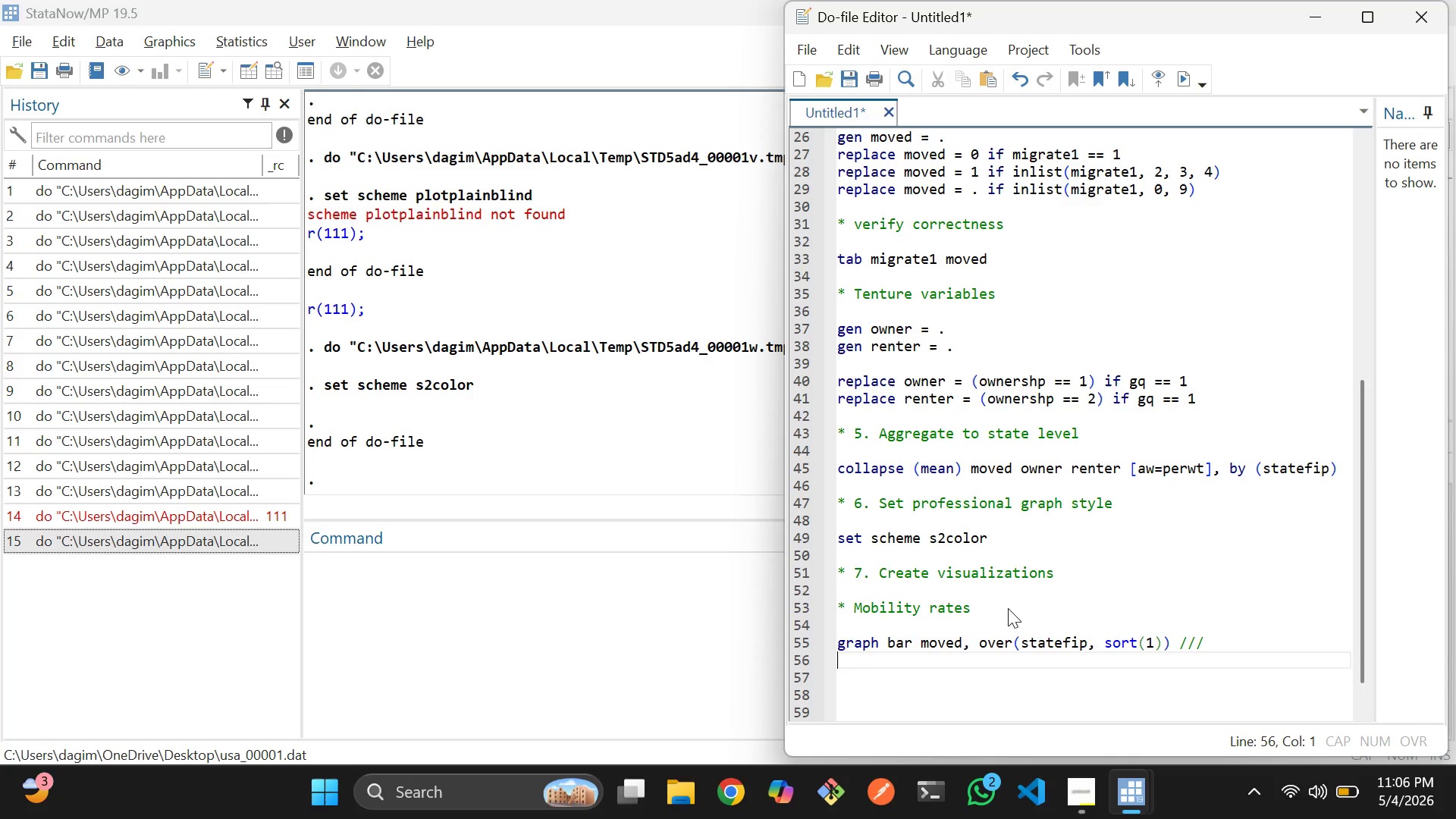 
key(Backspace)
key(Backspace)
key(Backspace)
key(Backspace)
key(Backspace)
type( title)
 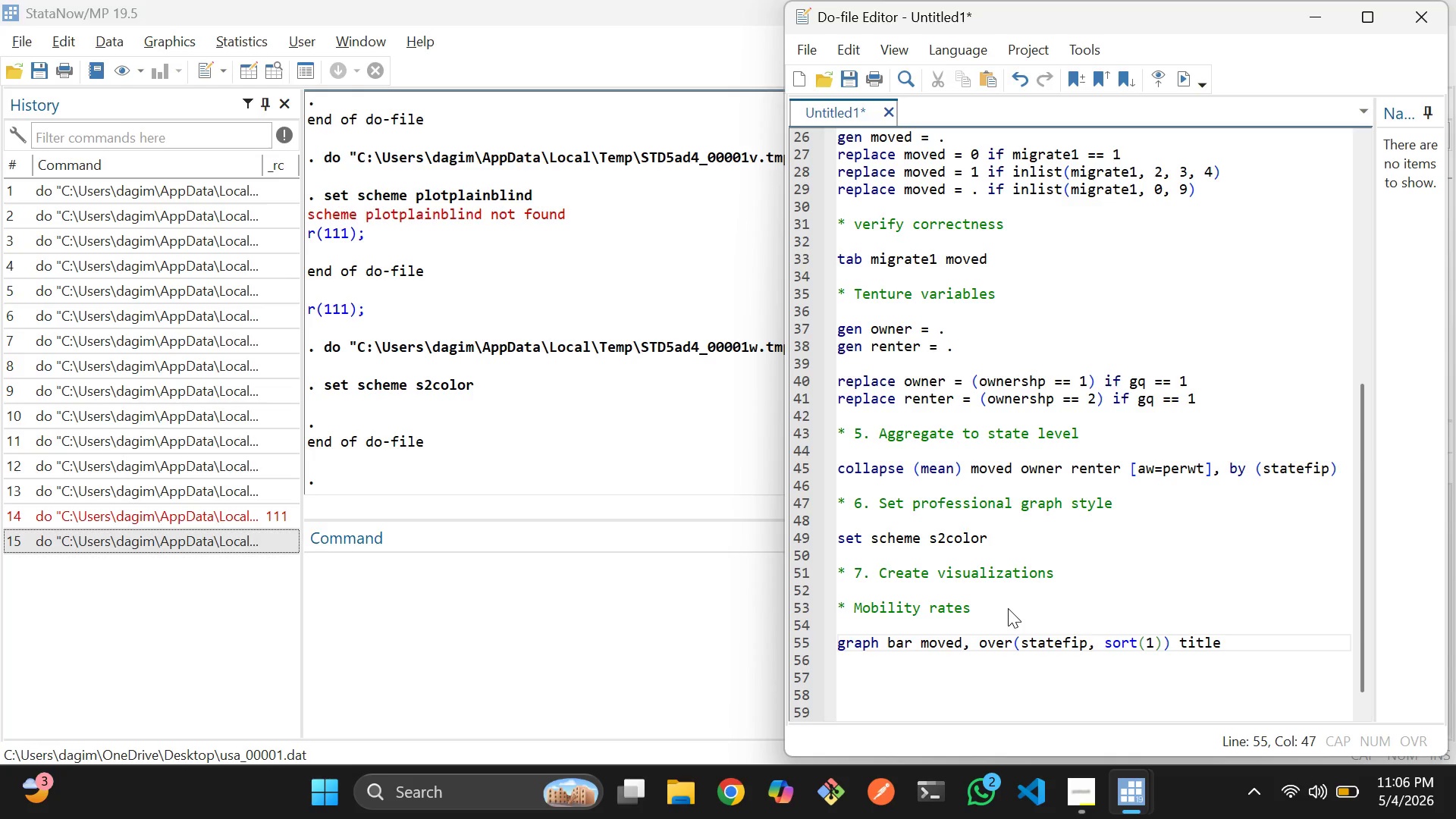 
wait(5.44)
 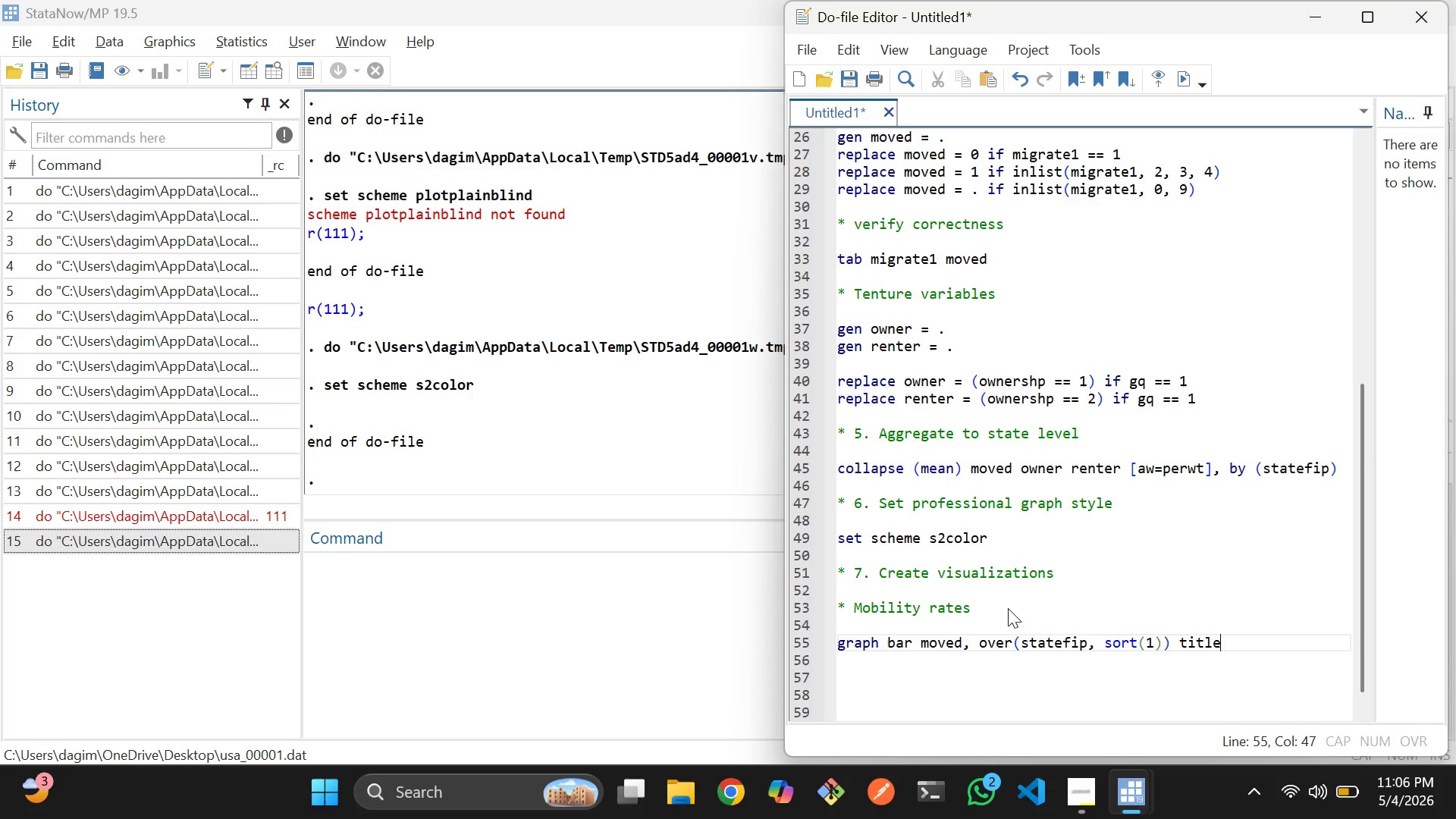 
key(Shift+9)
 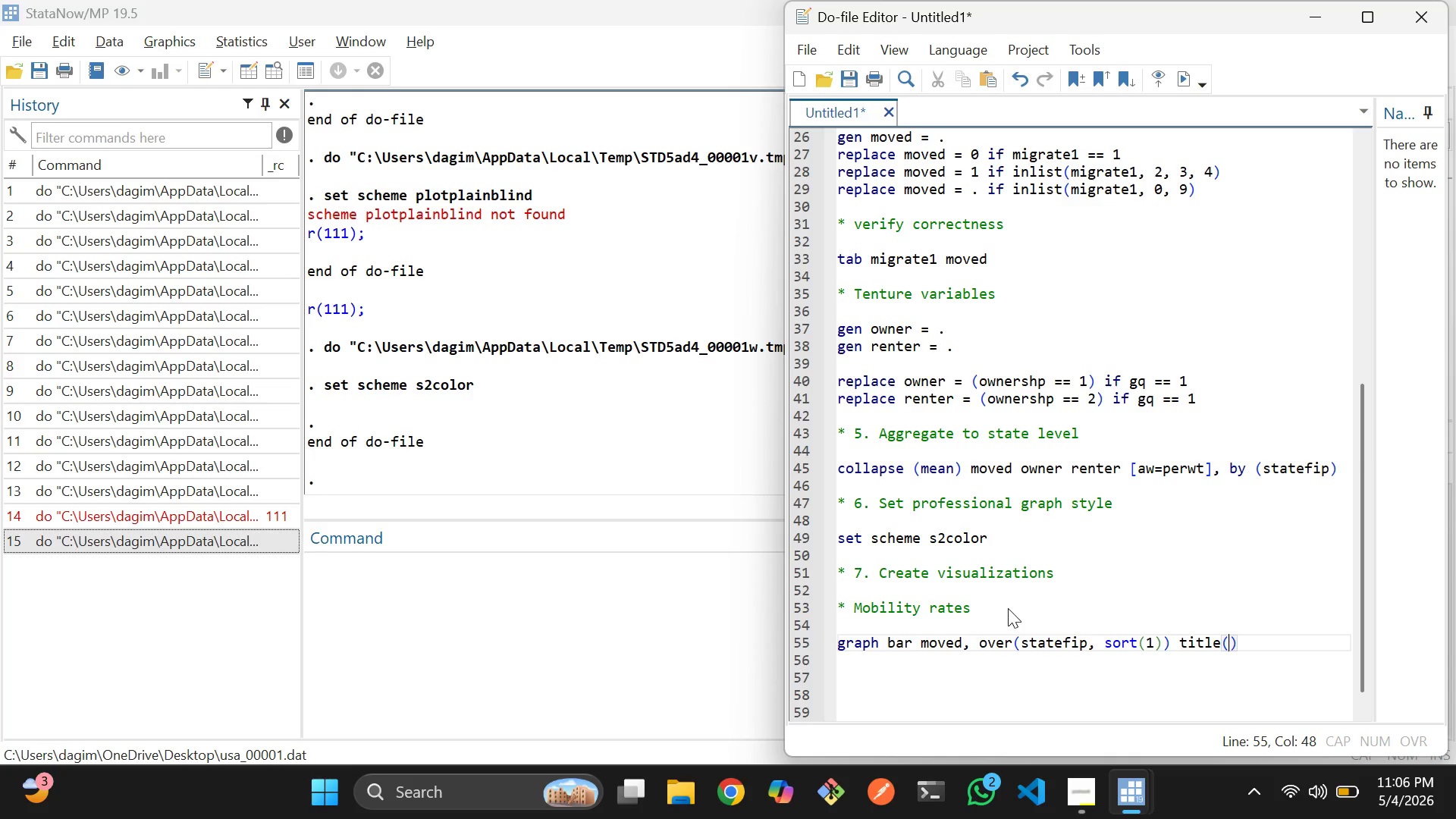 
wait(5.19)
 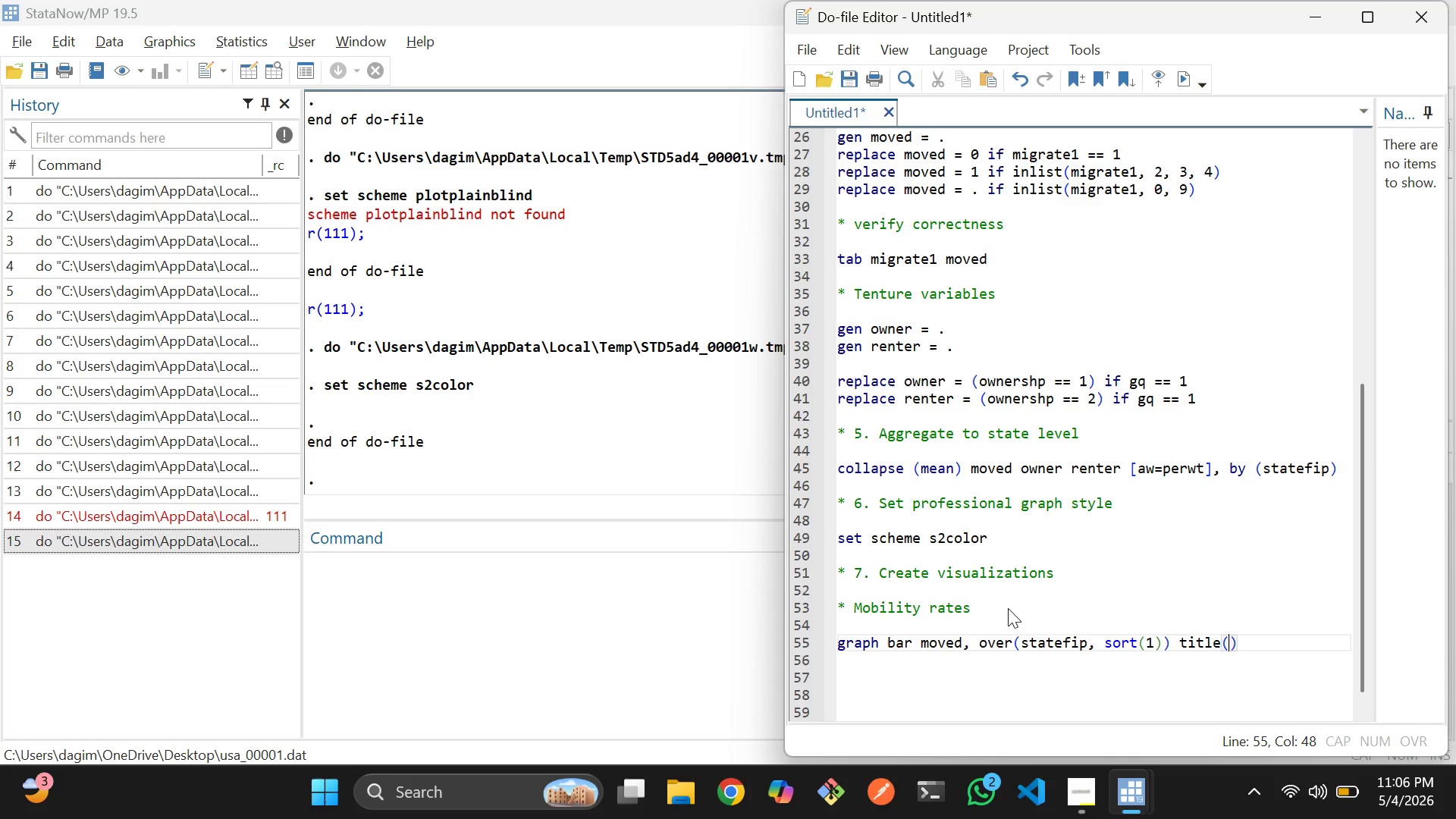 
type("Senior Mobility Rate )
key(Backspace)
type((Age 75+)
 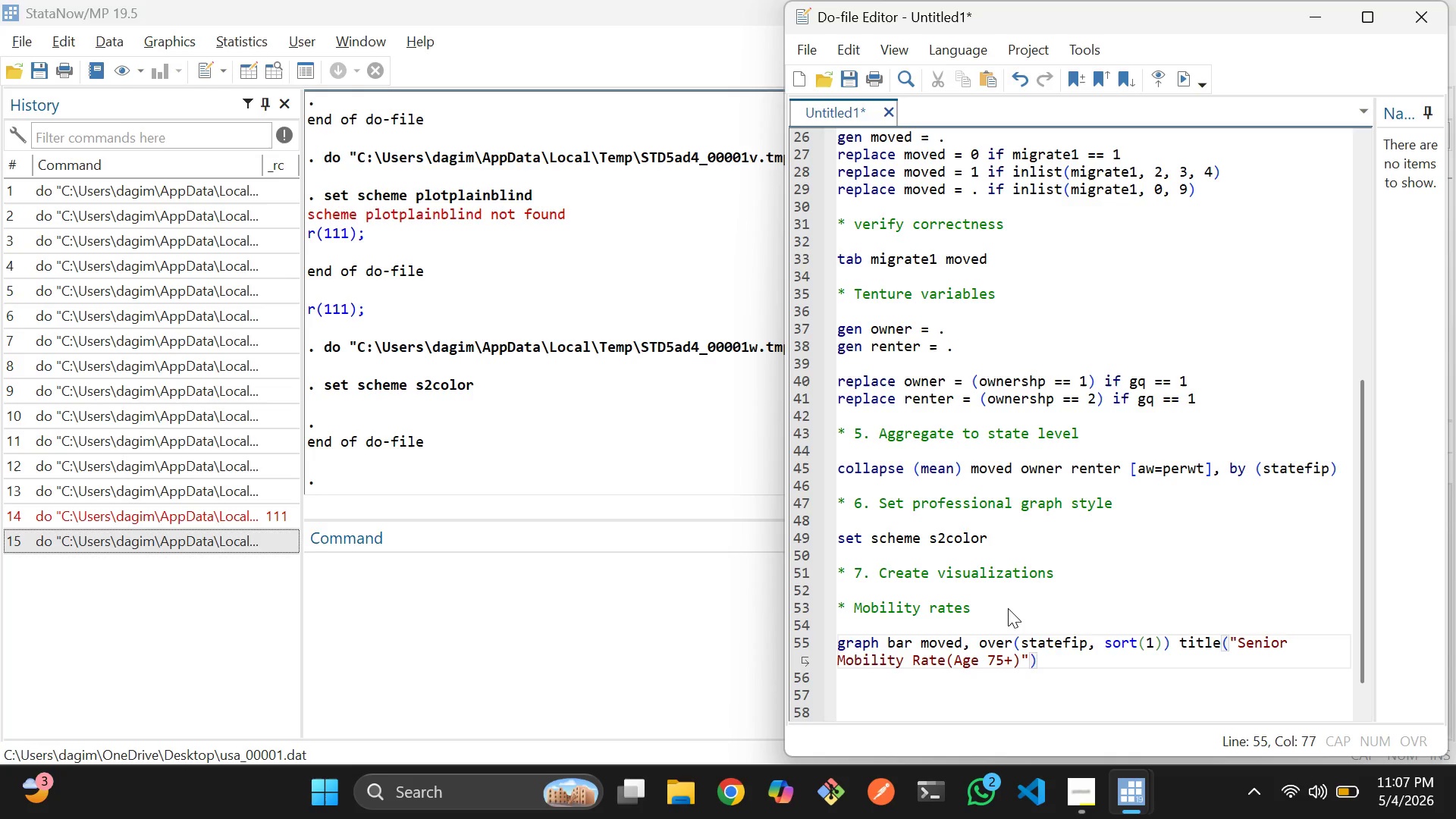 
key(ArrowRight)
 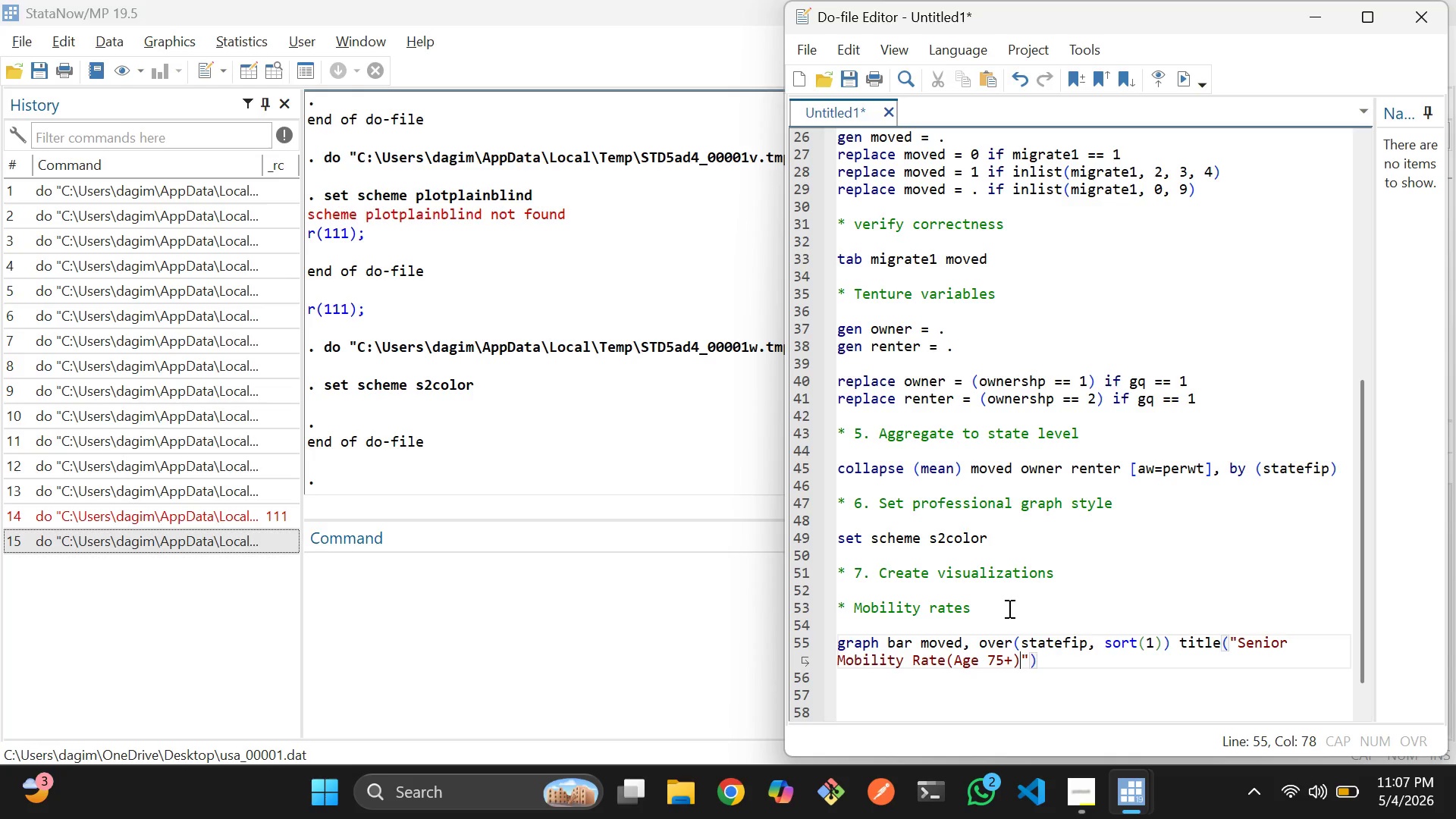 
key(ArrowRight)
 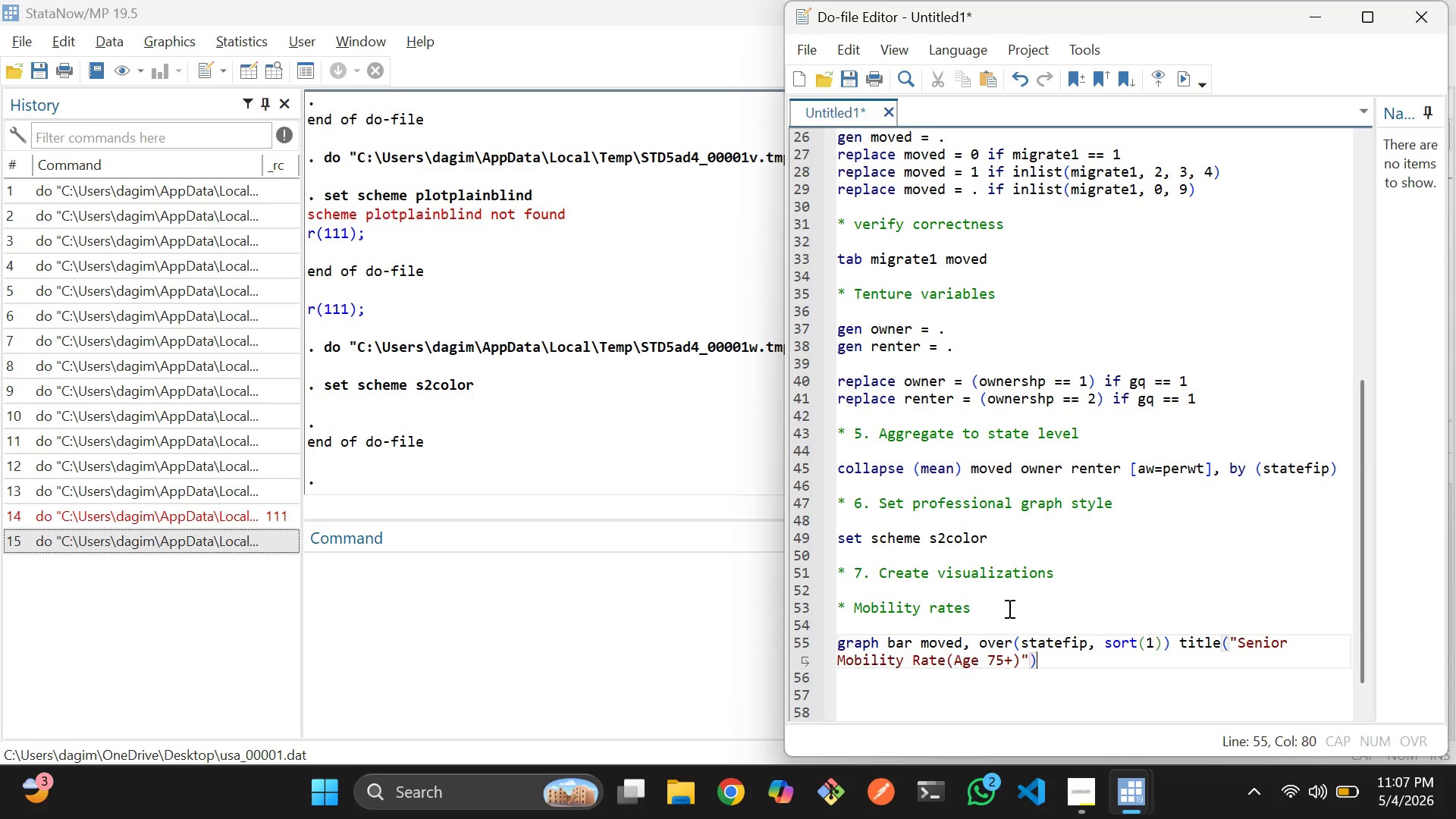 
key(ArrowRight)
 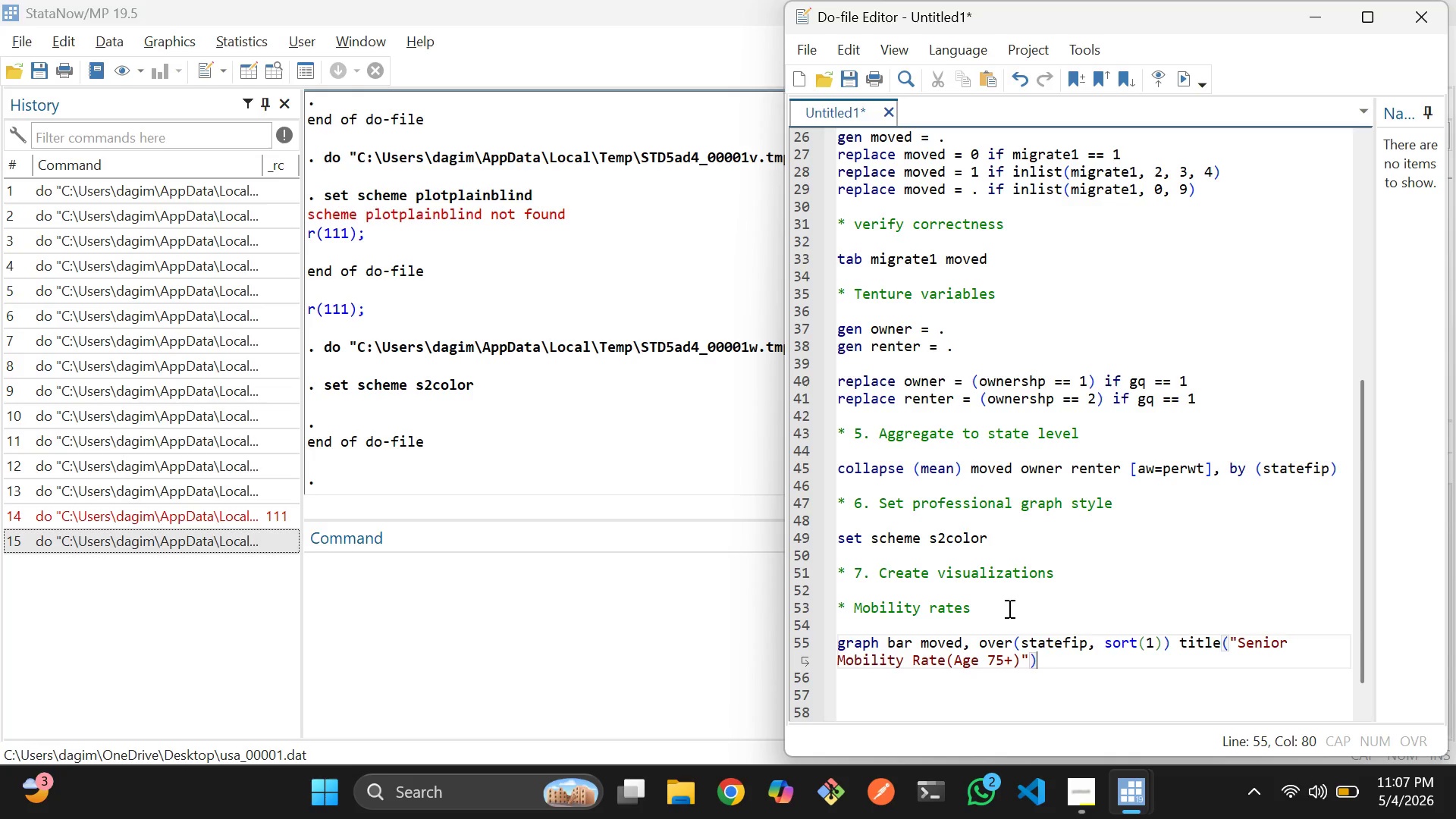 
type( name (mobili)
key(Tab)
type(, replace)
 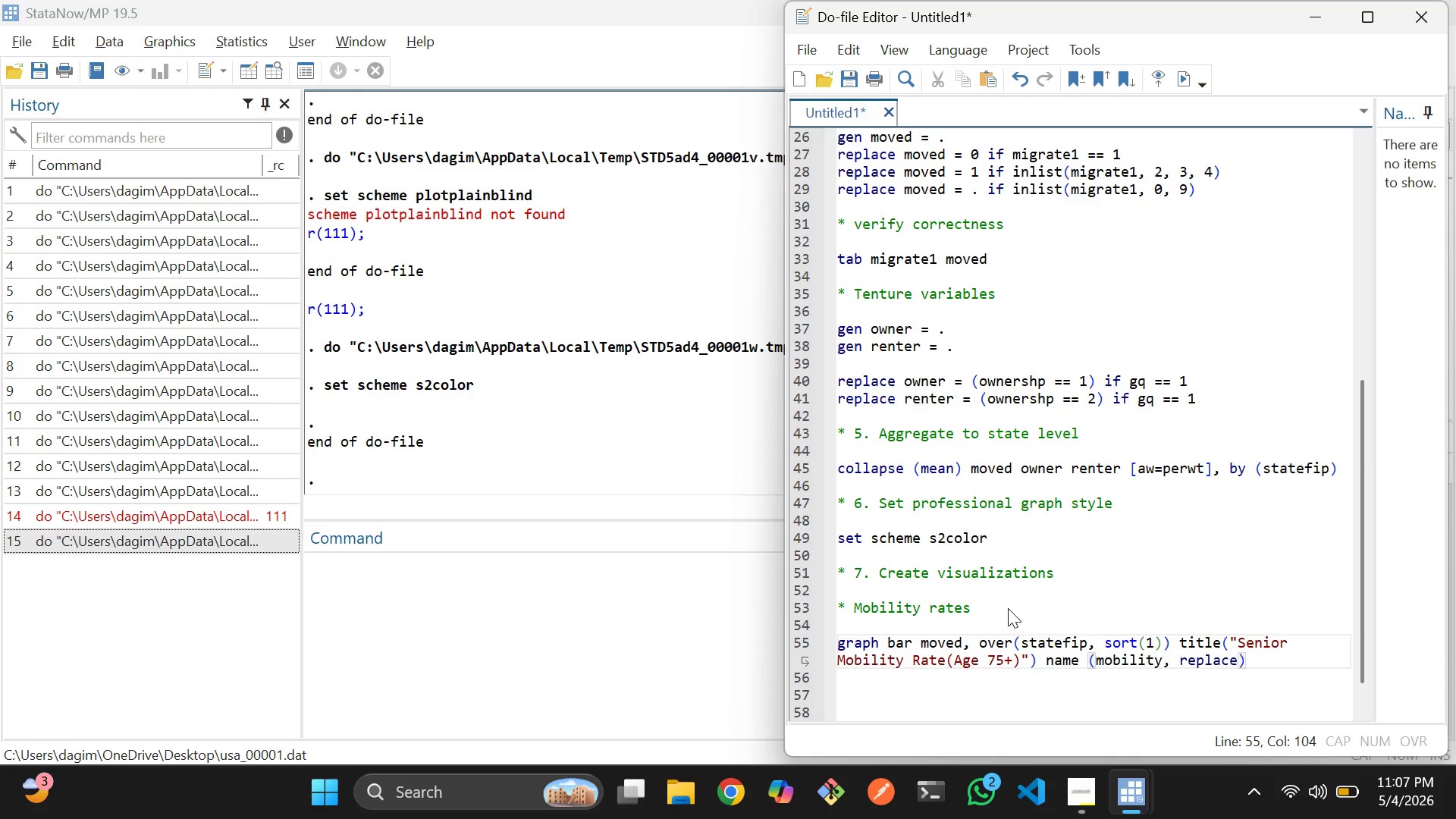 
left_click_drag(start_coordinate=[1077, 620], to_coordinate=[1081, 620])
 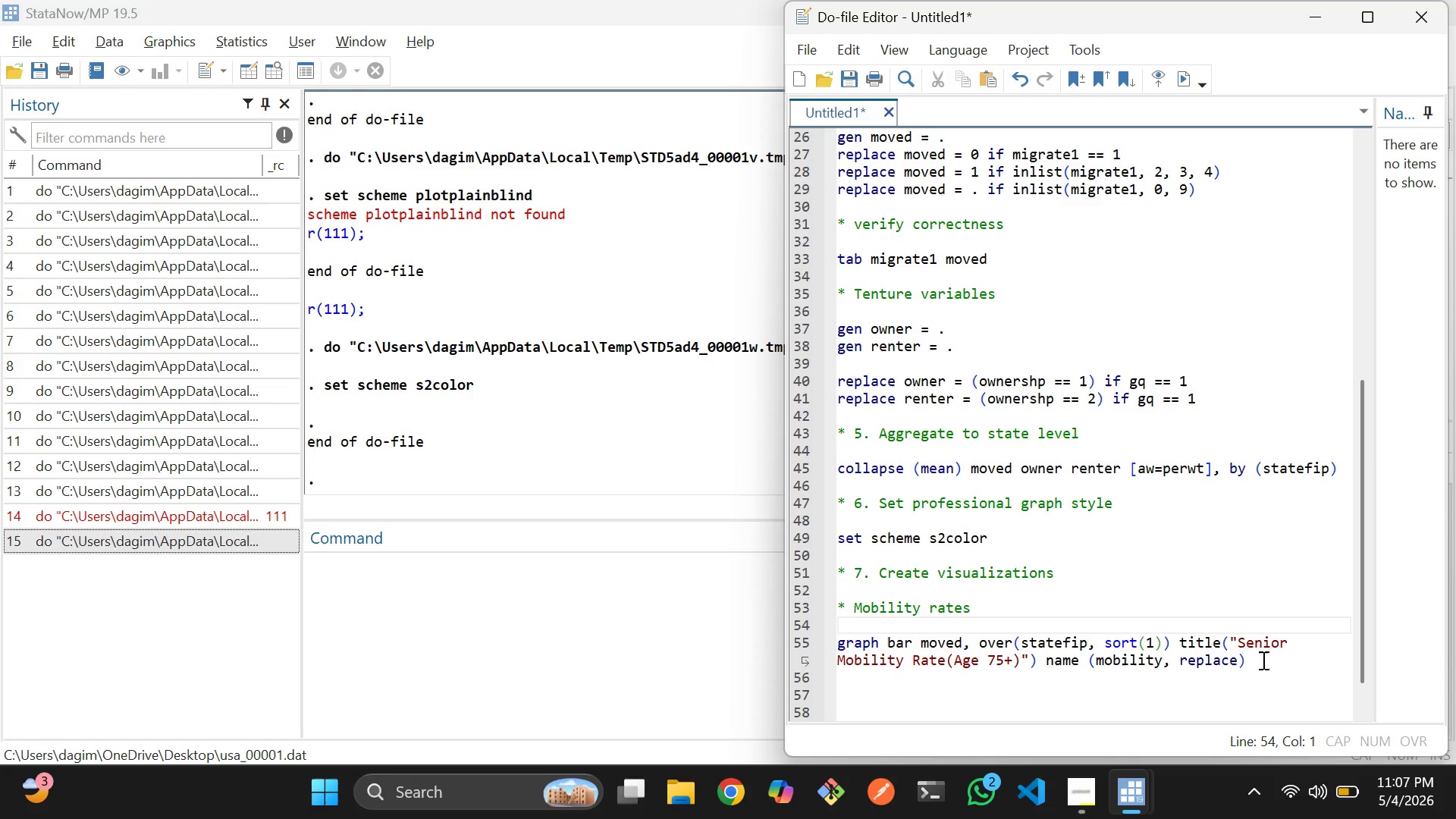 
left_click_drag(start_coordinate=[1263, 661], to_coordinate=[1147, 656])
 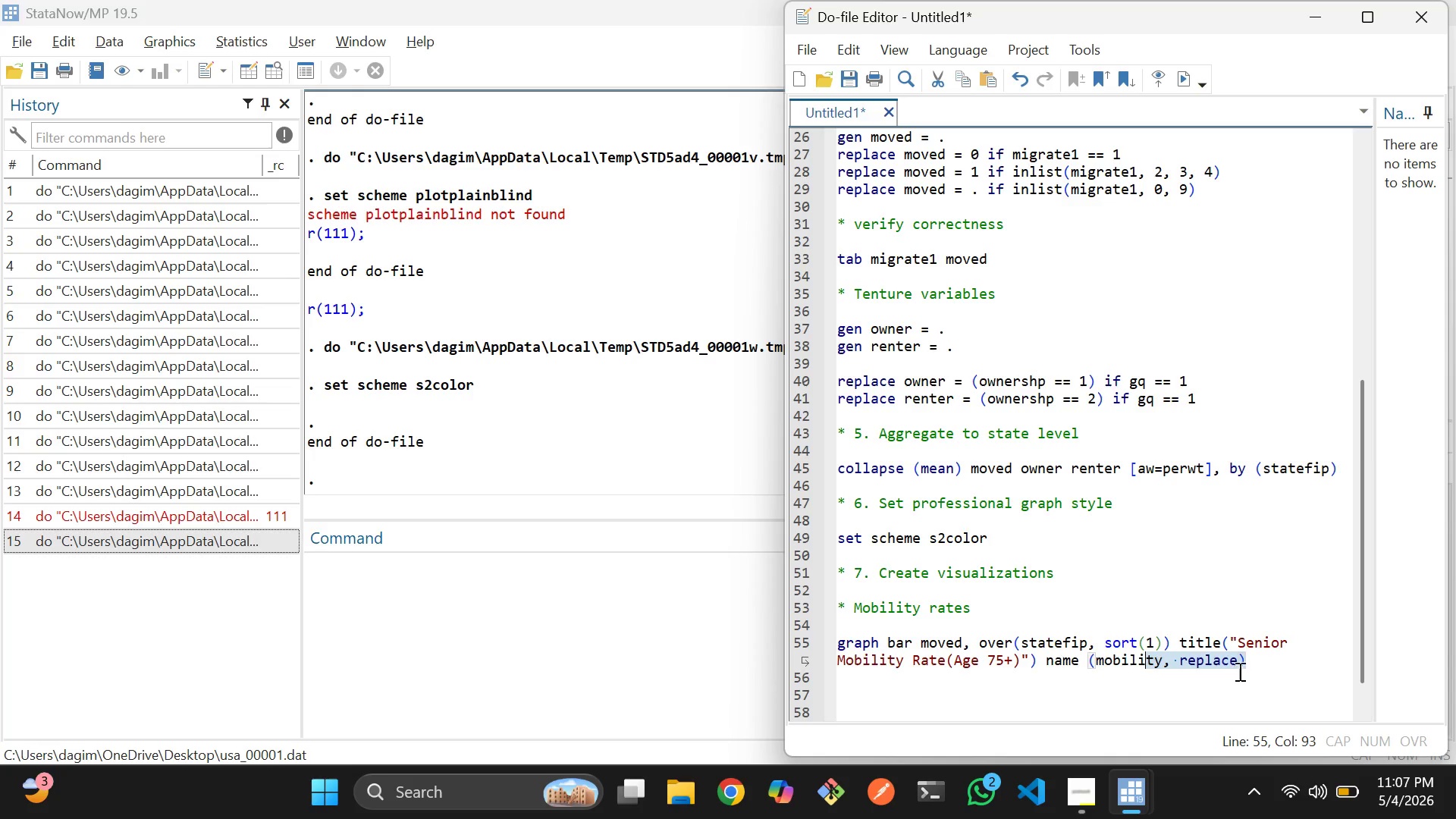 
left_click([1228, 642])
 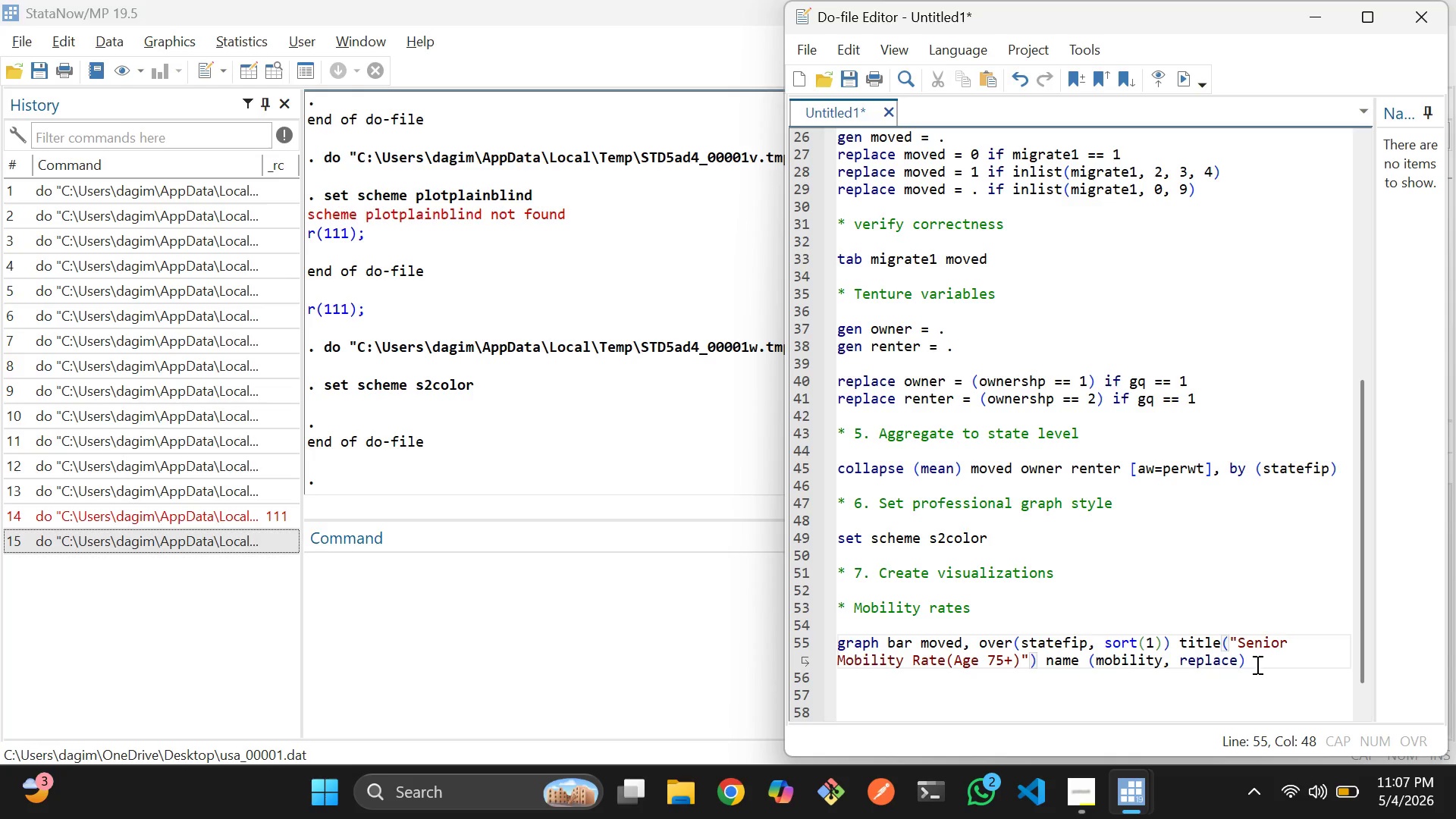 
left_click_drag(start_coordinate=[1260, 661], to_coordinate=[839, 639])
 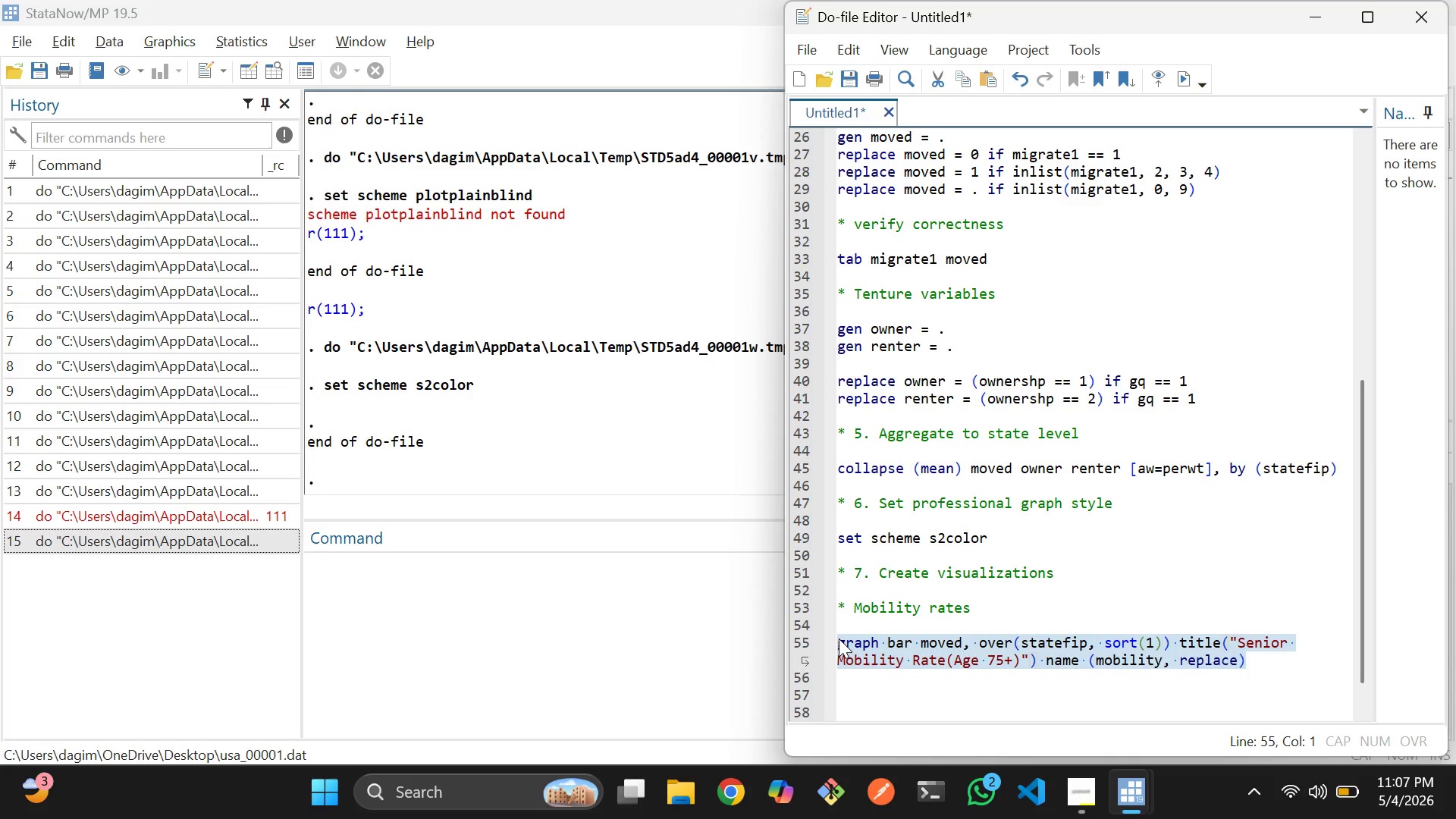 
key(Control+D)
 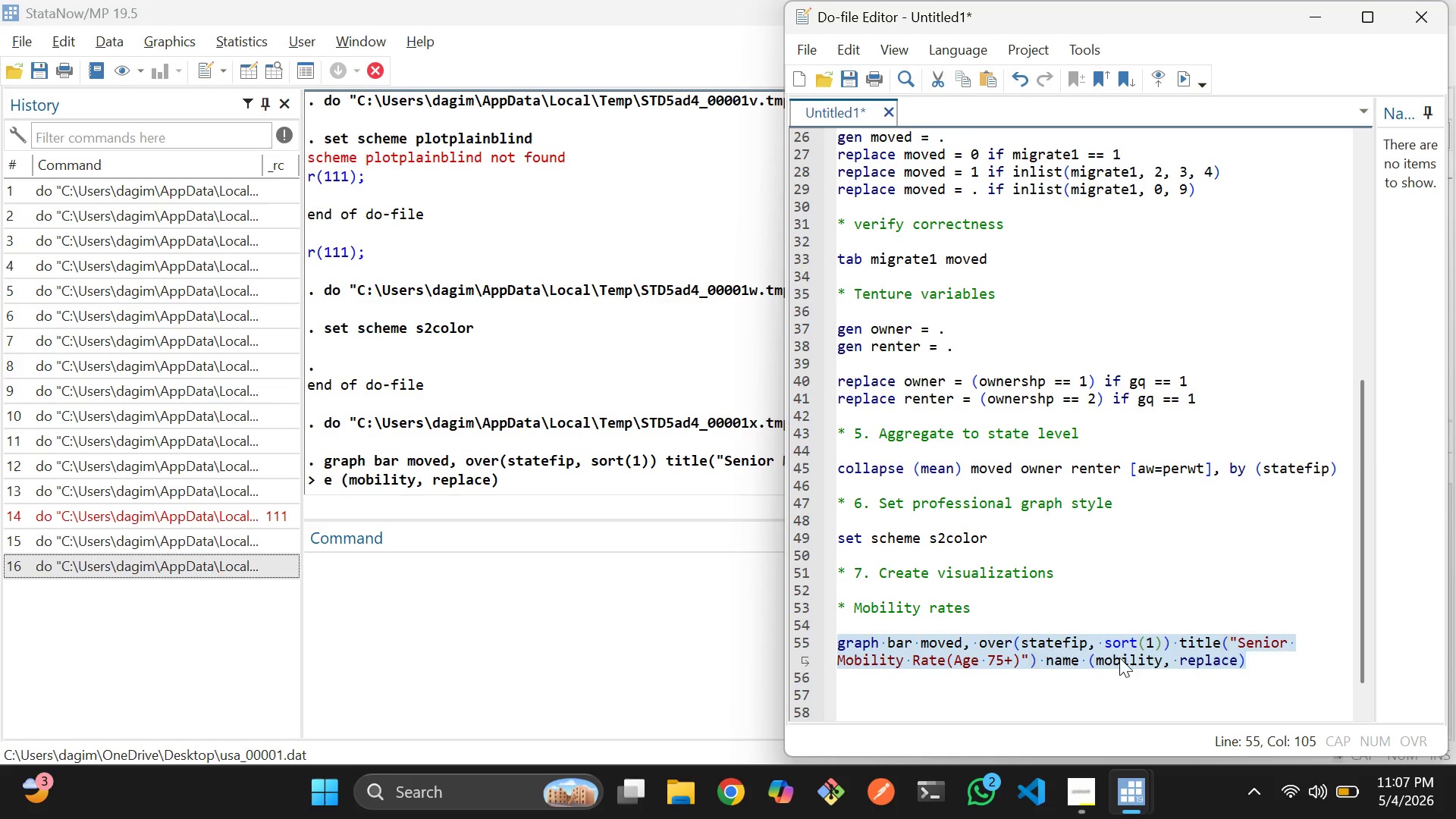 
wait(5.75)
 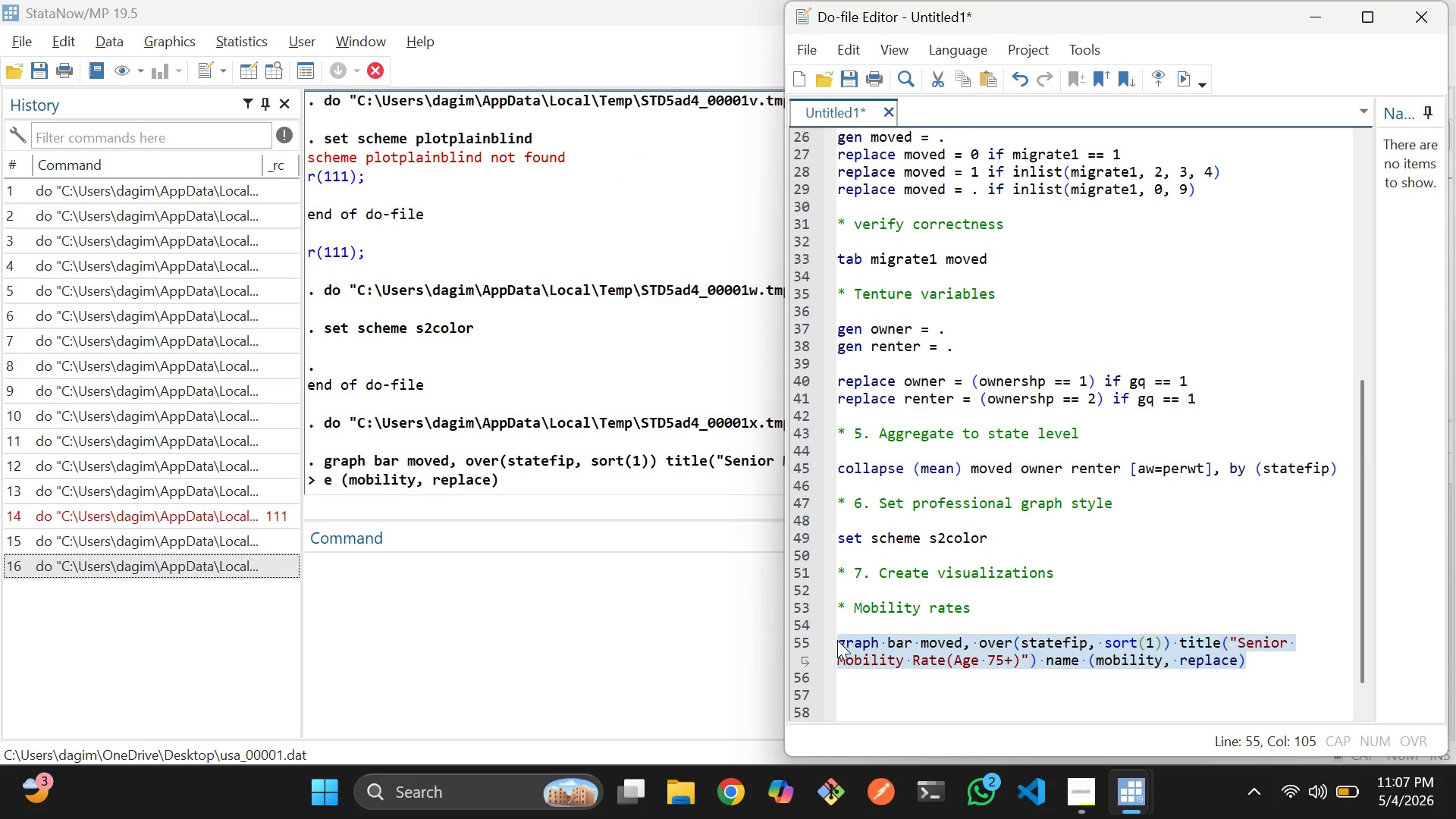 
left_click([1272, 658])
 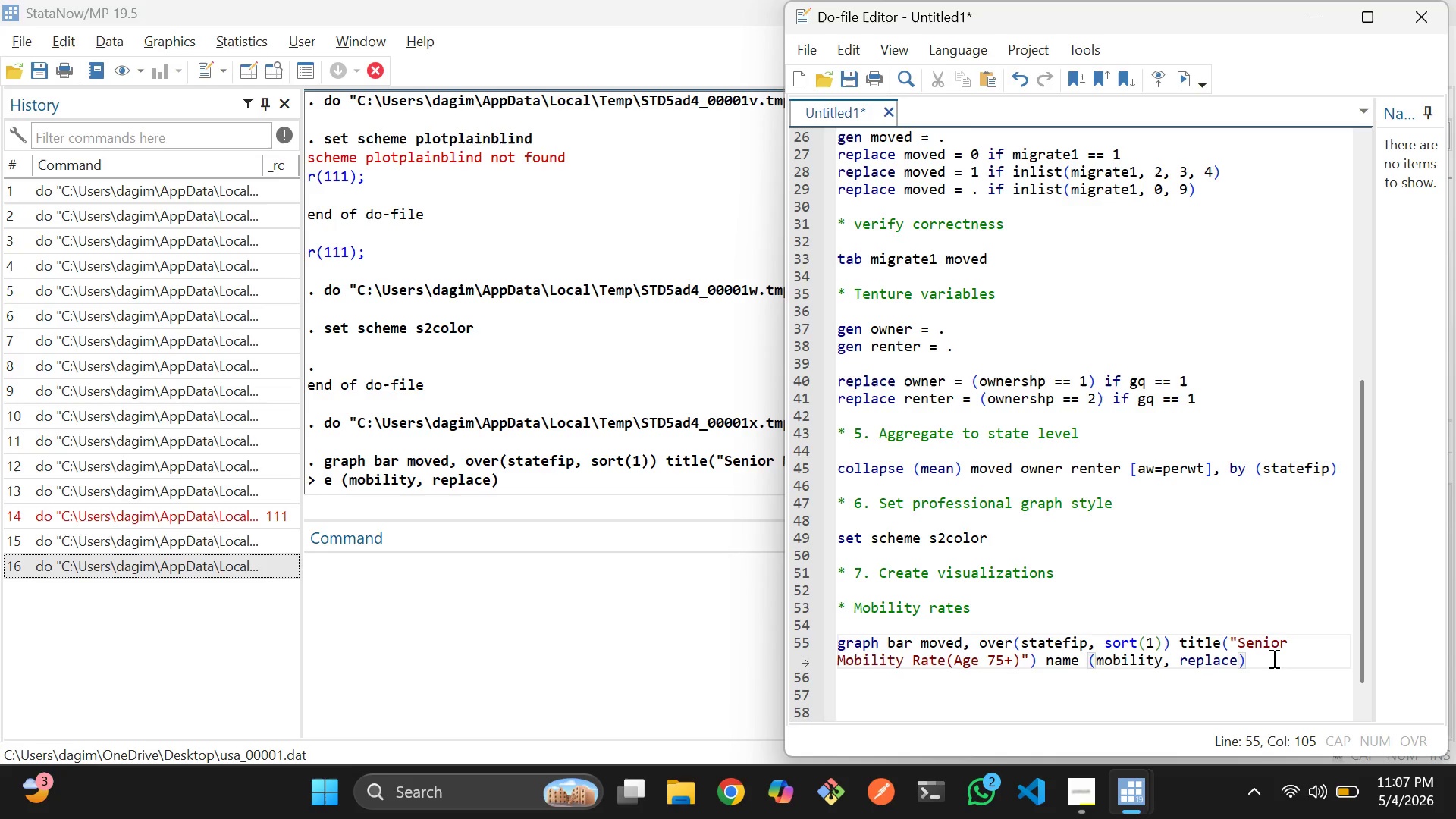 
key(Enter)
 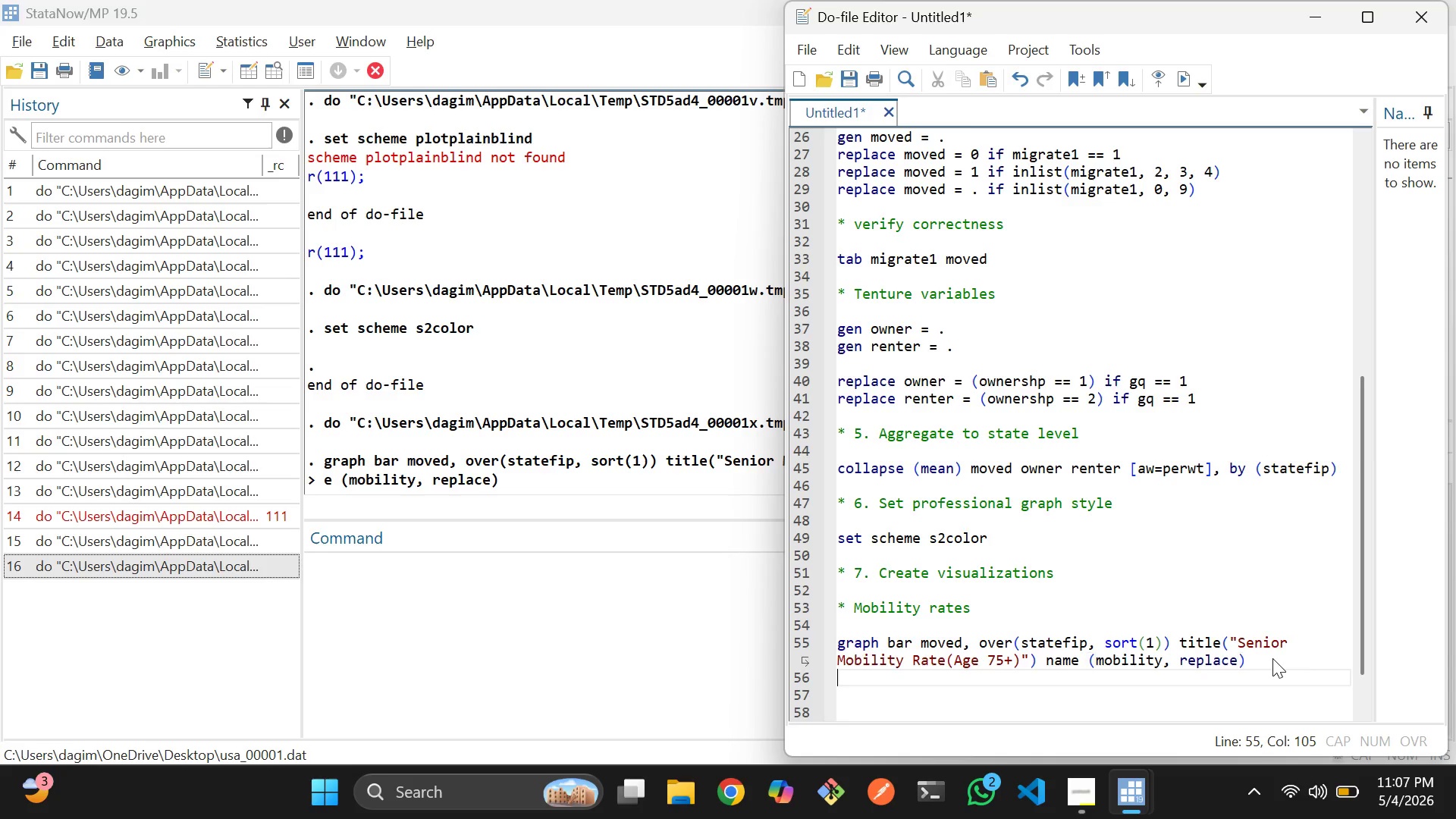 
key(Enter)
 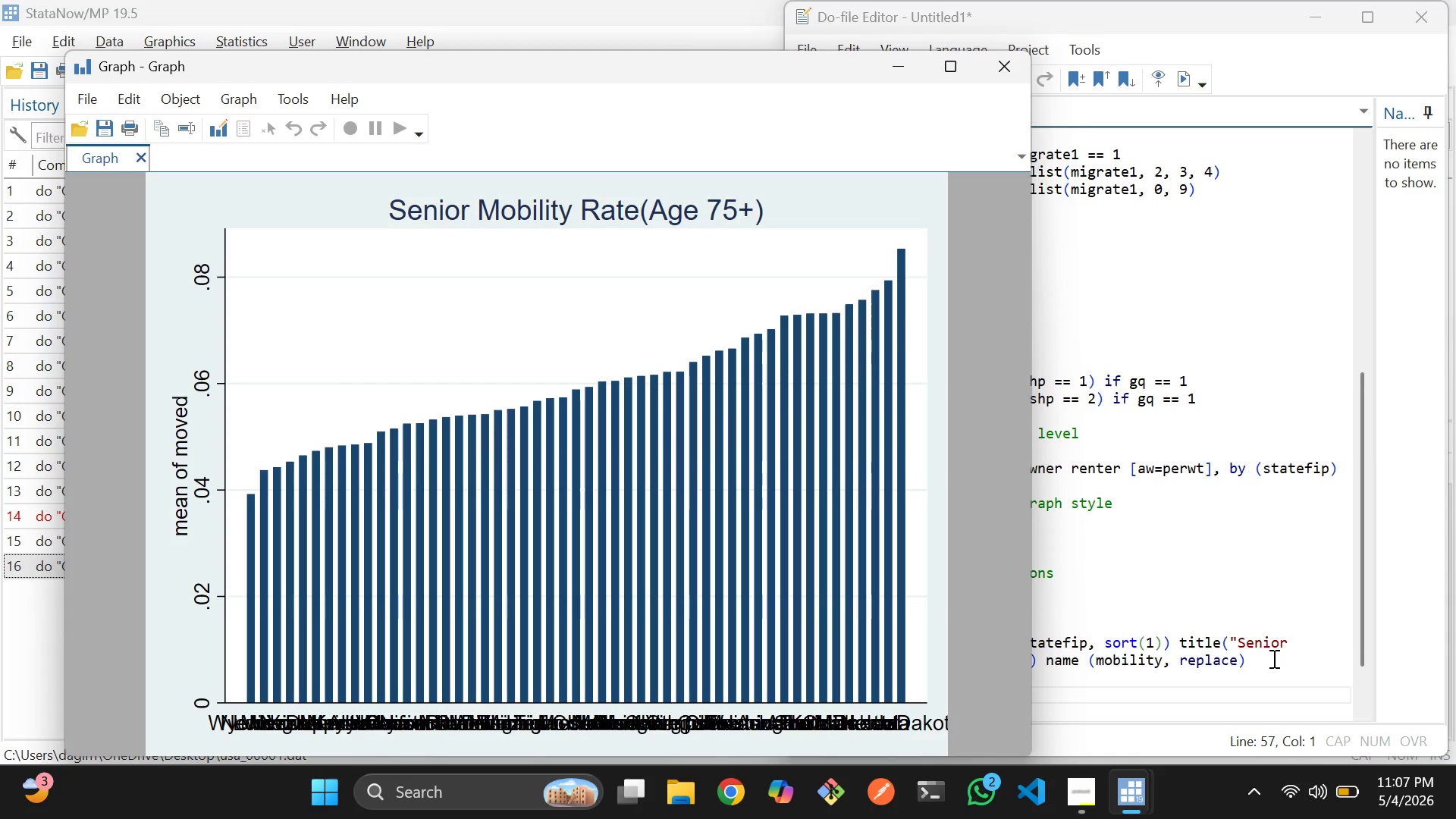 
wait(5.3)
 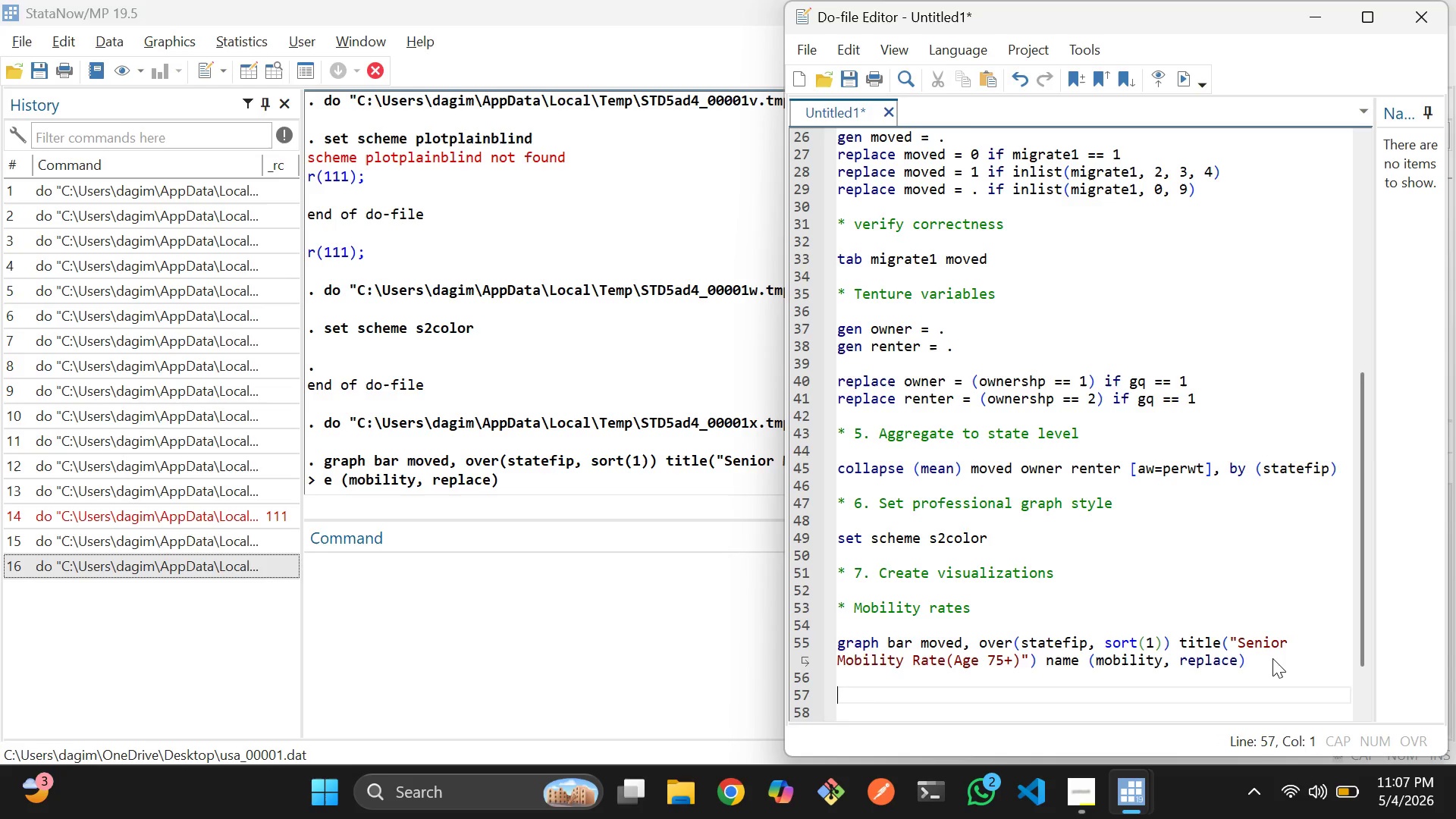 
scroll: coordinate [704, 617], scroll_direction: down, amount: 2.0
 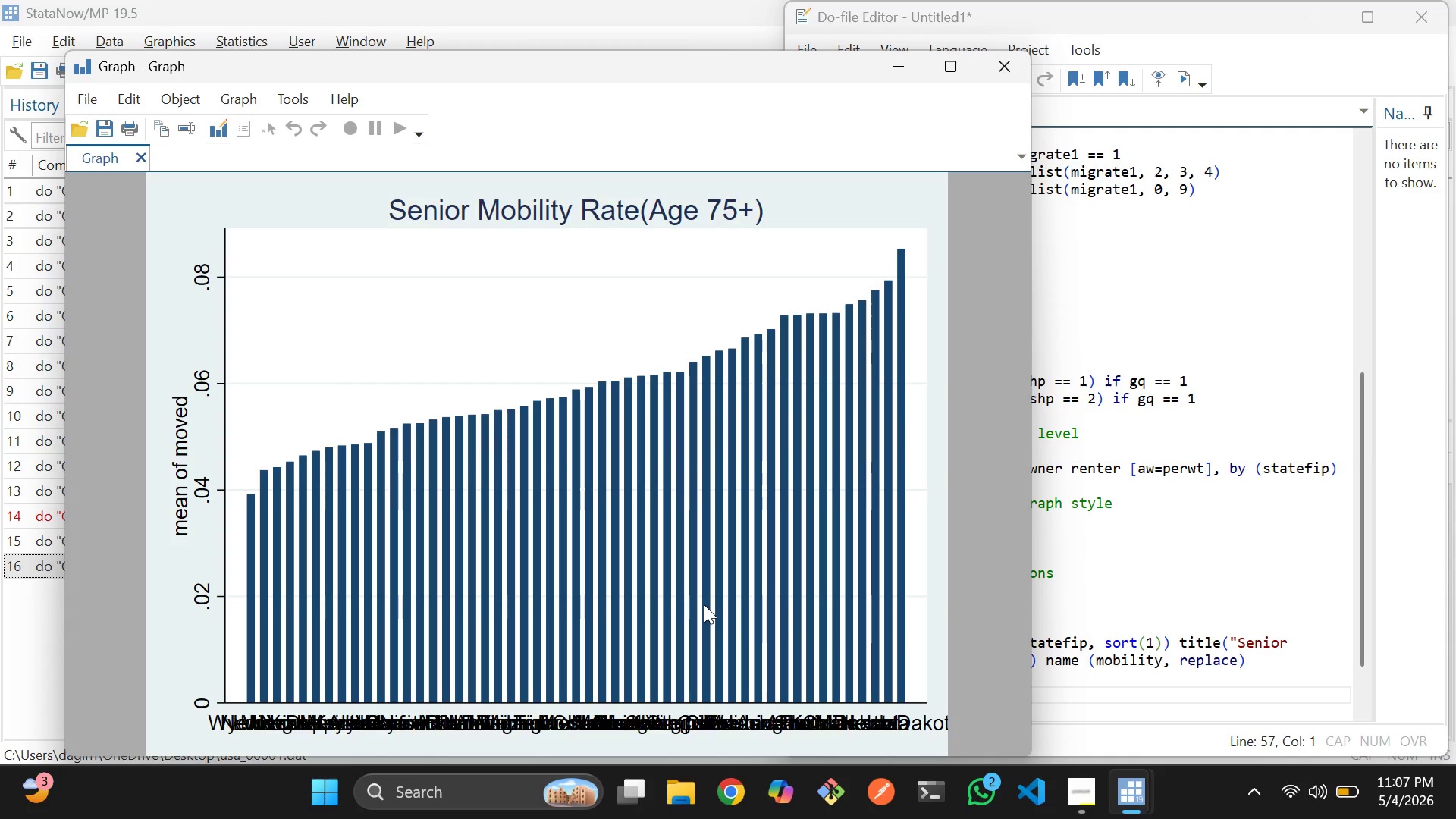 
scroll: coordinate [704, 604], scroll_direction: none, amount: 0.0
 